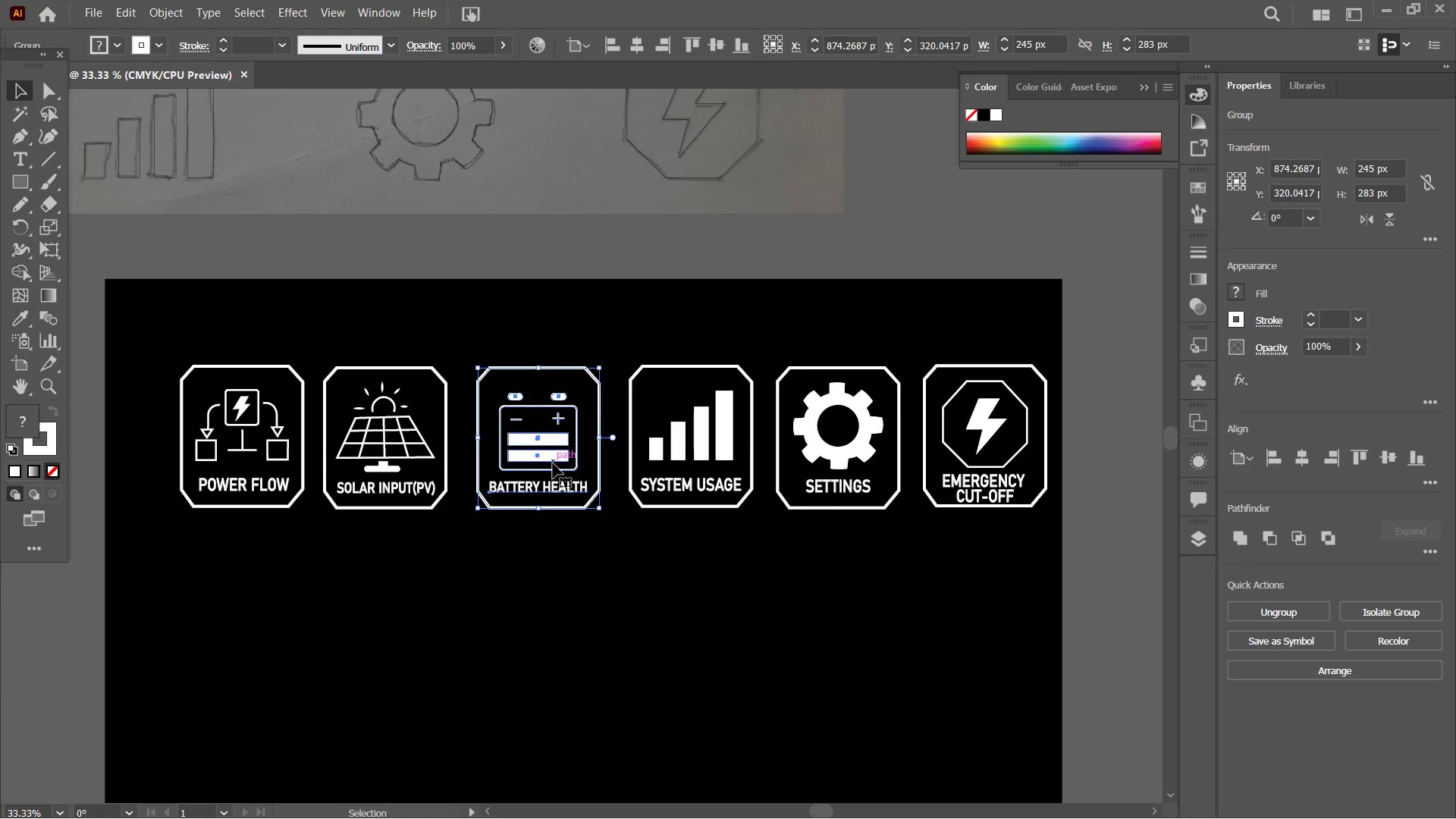 
left_click_drag(start_coordinate=[554, 460], to_coordinate=[546, 460])
 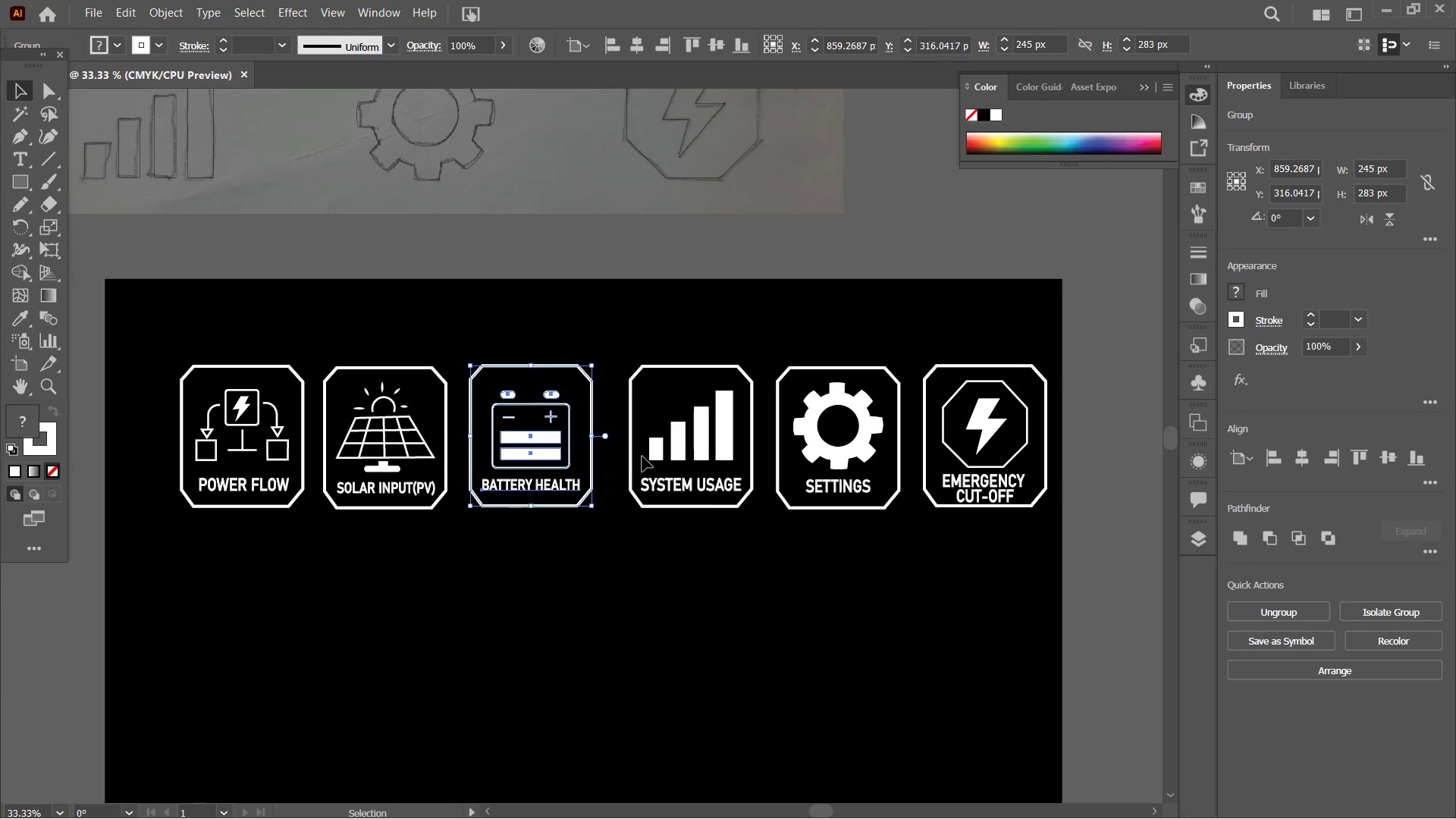 
left_click([680, 457])
 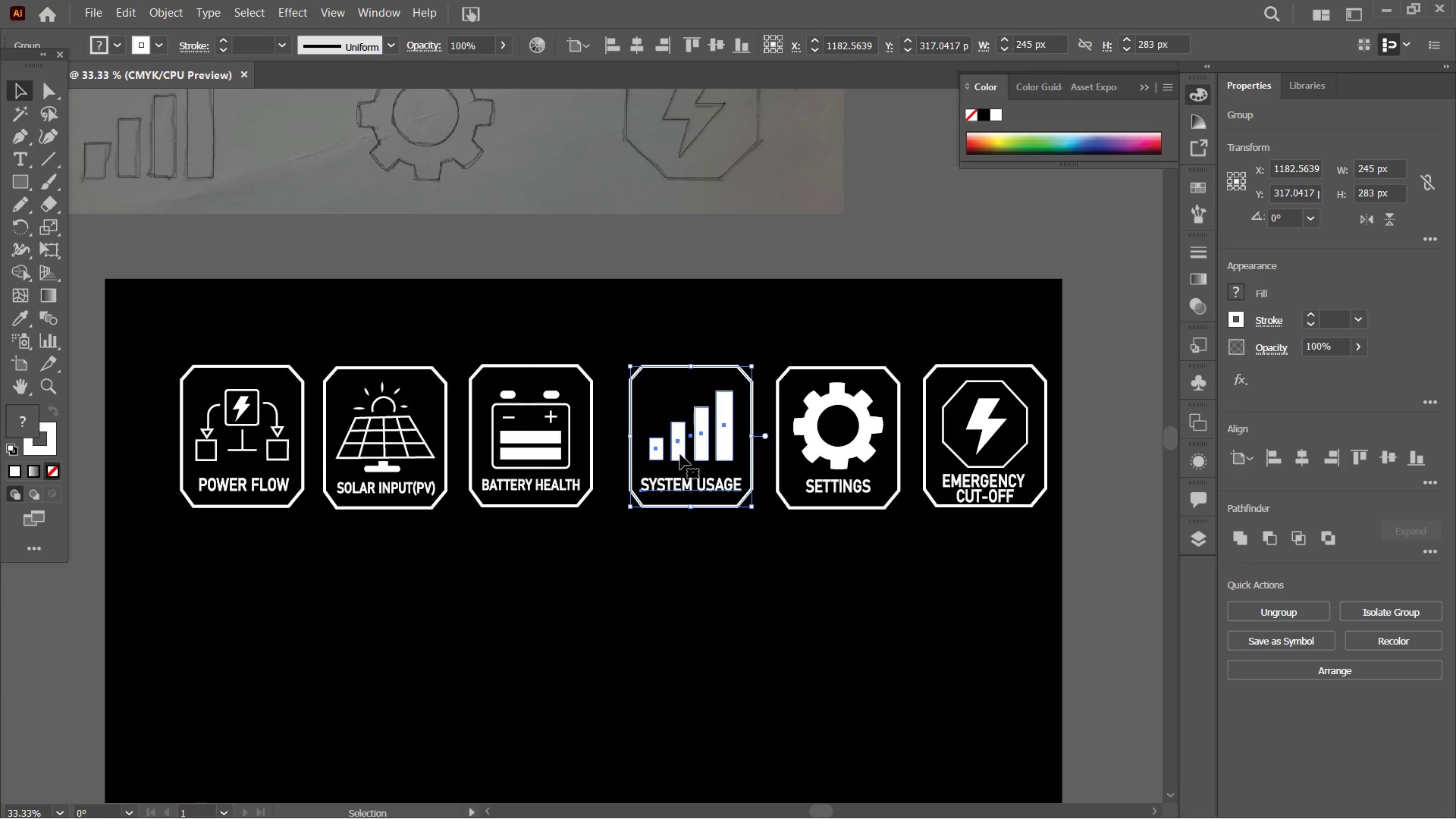 
left_click_drag(start_coordinate=[680, 454], to_coordinate=[670, 454])
 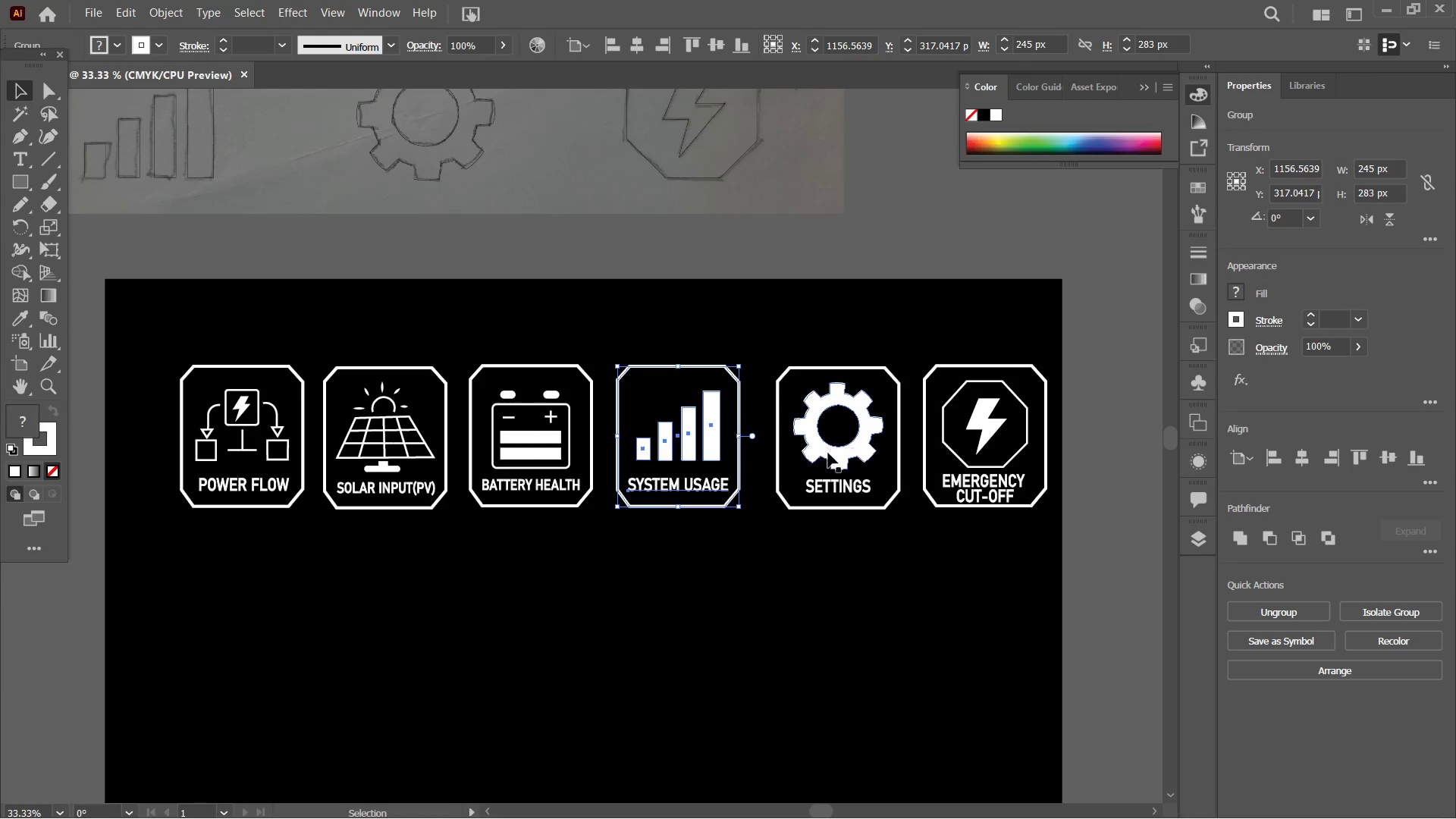 
left_click([830, 452])
 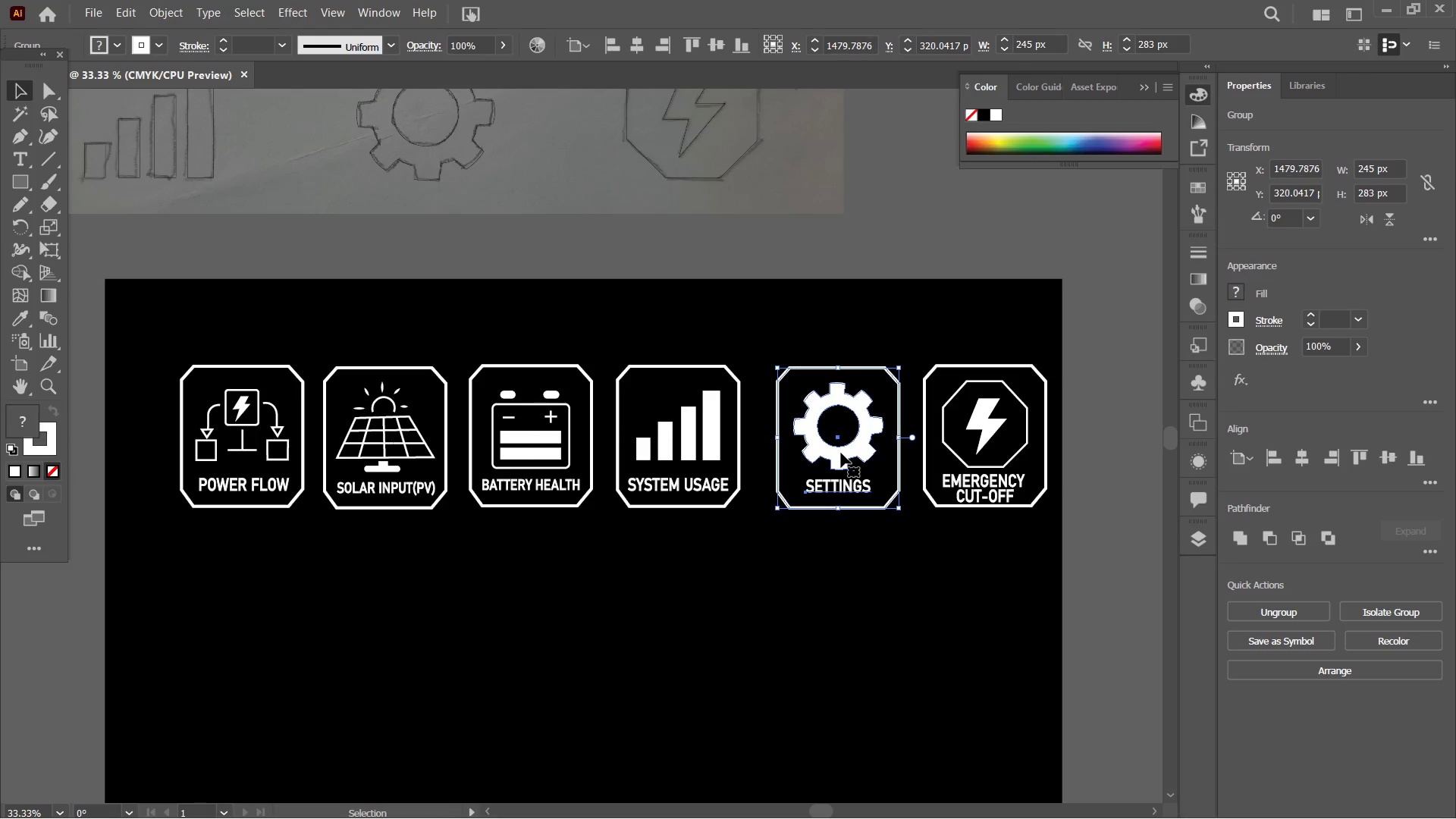 
left_click_drag(start_coordinate=[841, 453], to_coordinate=[827, 453])
 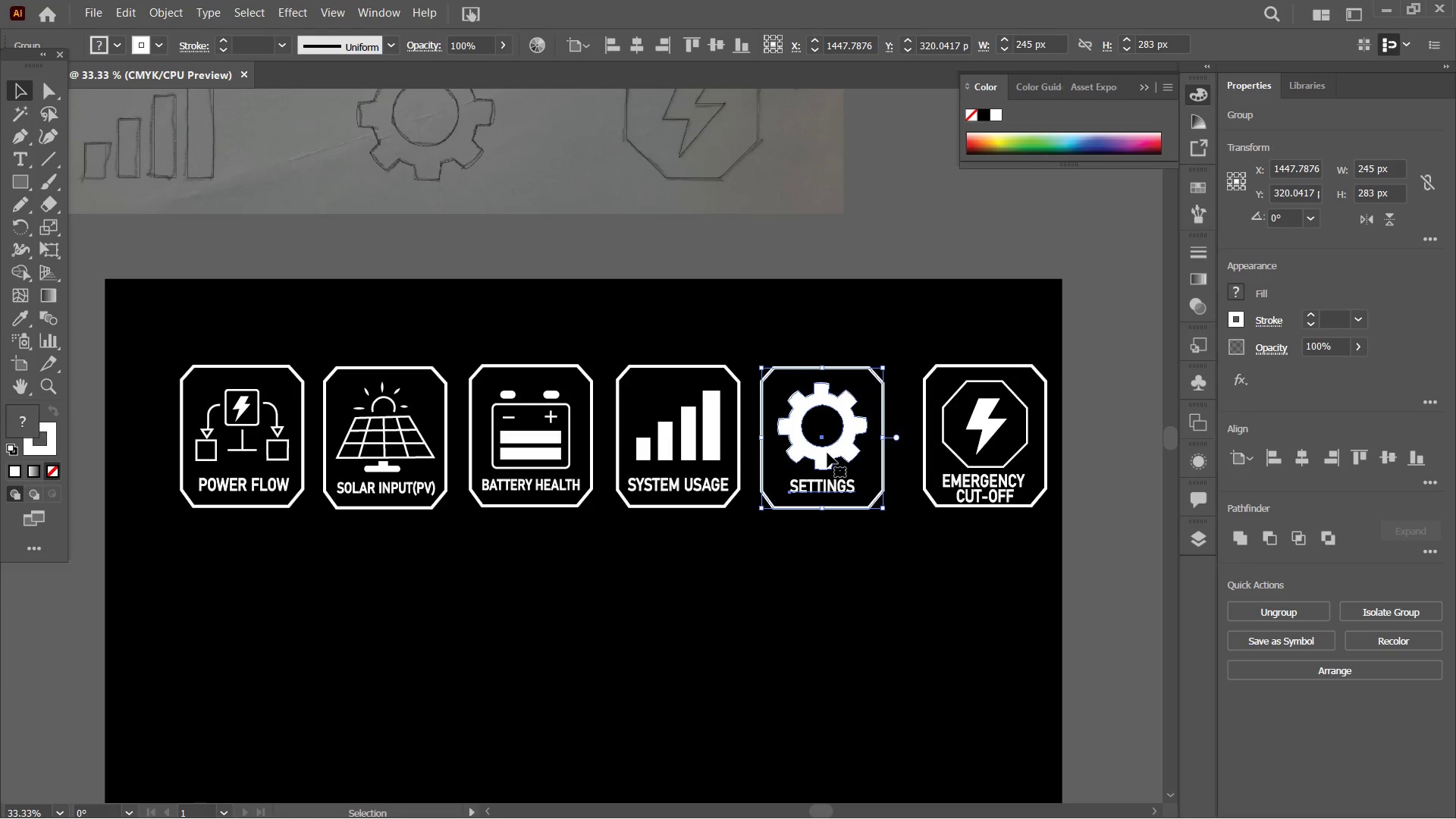 
left_click_drag(start_coordinate=[827, 453], to_coordinate=[831, 453])
 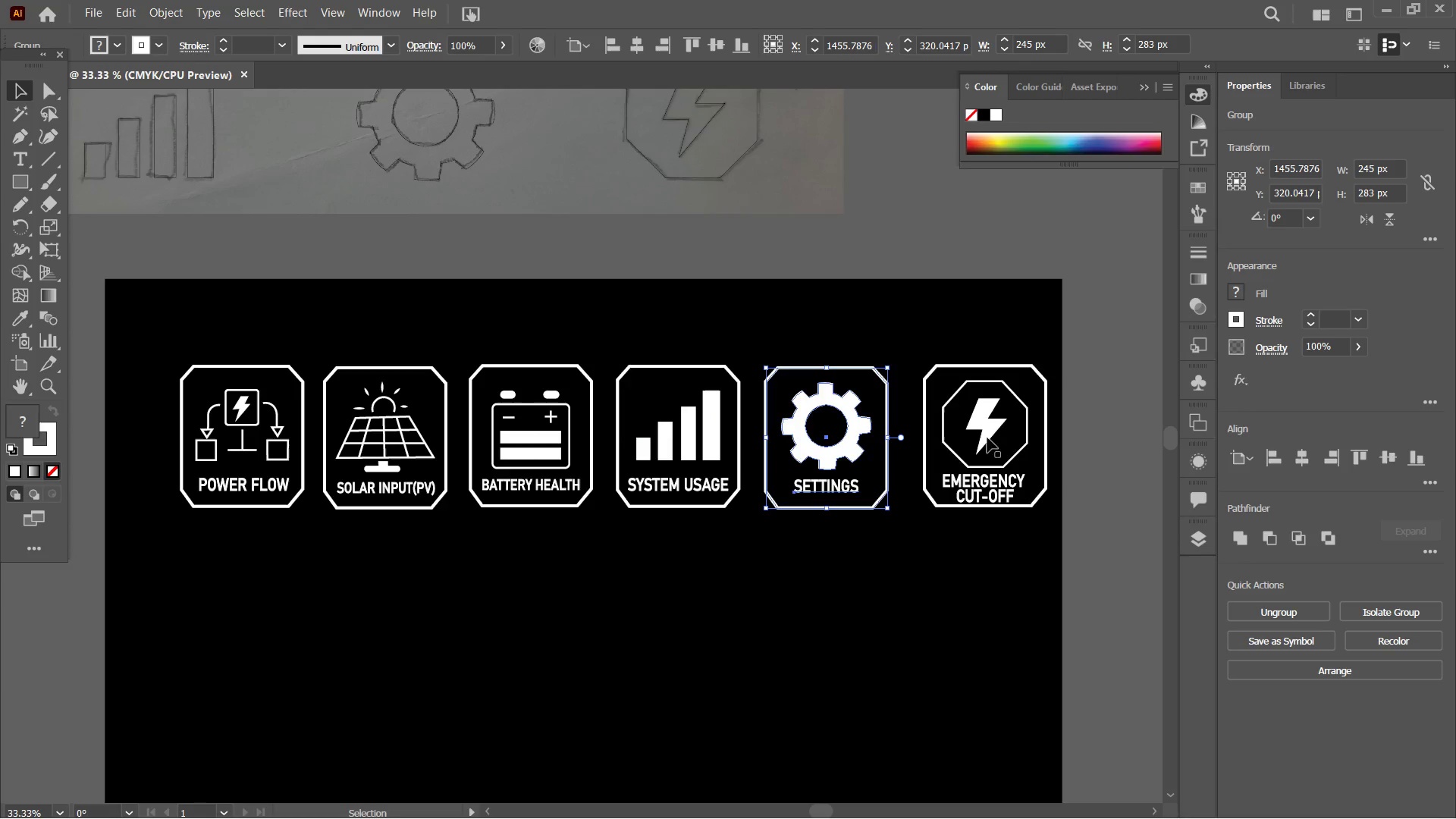 
left_click_drag(start_coordinate=[982, 438], to_coordinate=[973, 438])
 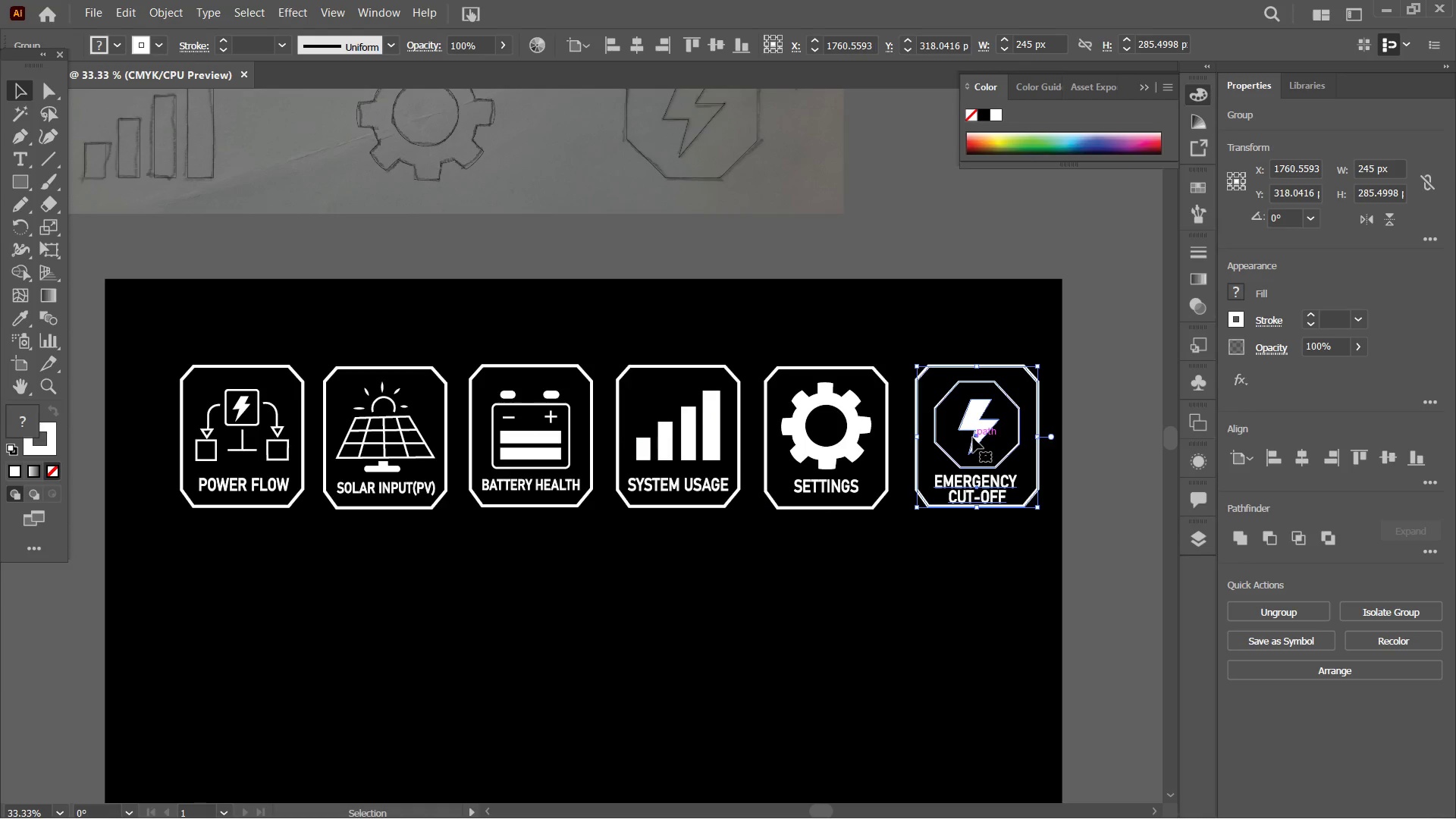 
left_click_drag(start_coordinate=[973, 438], to_coordinate=[965, 438])
 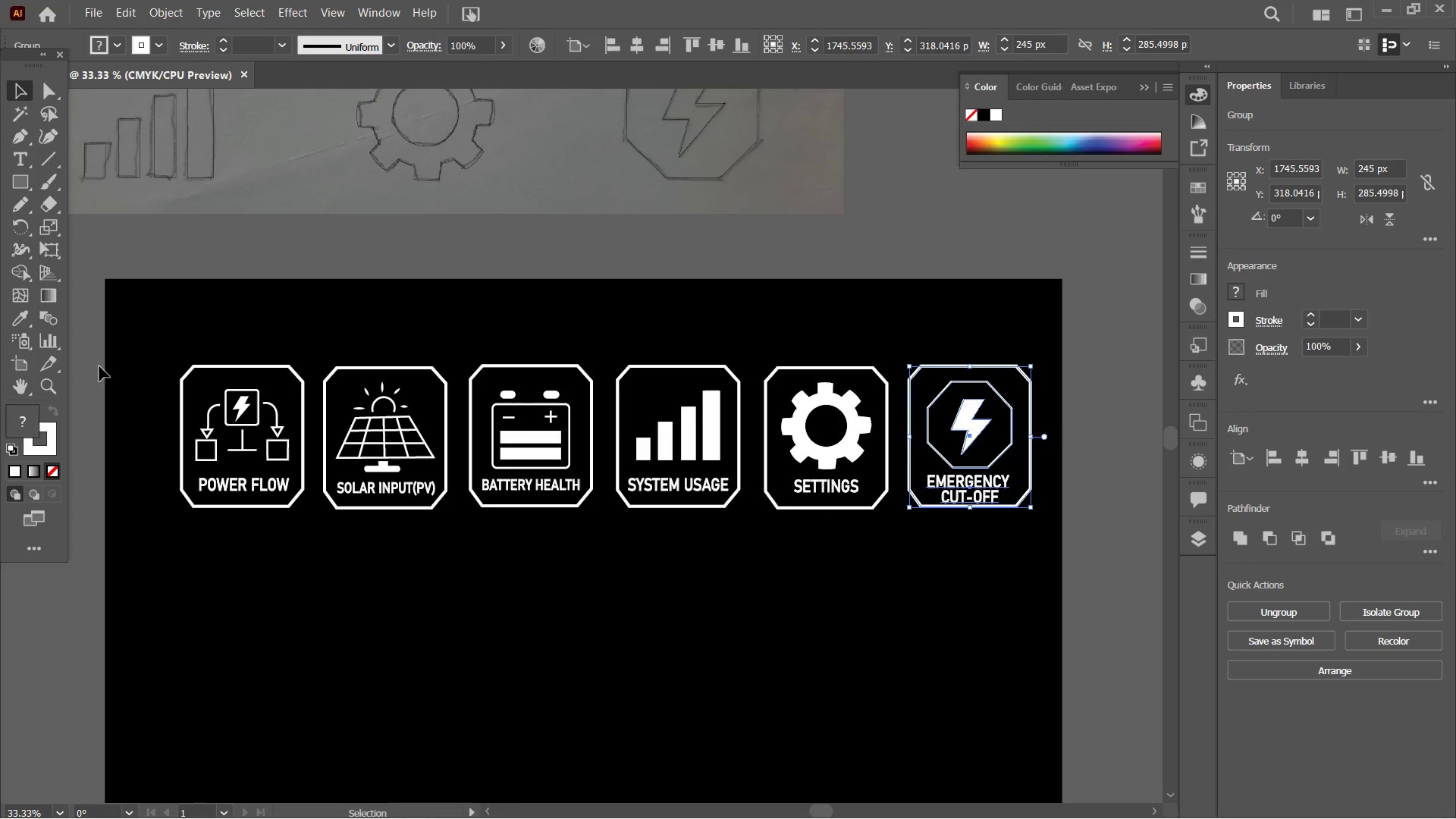 
left_click_drag(start_coordinate=[111, 359], to_coordinate=[993, 529])
 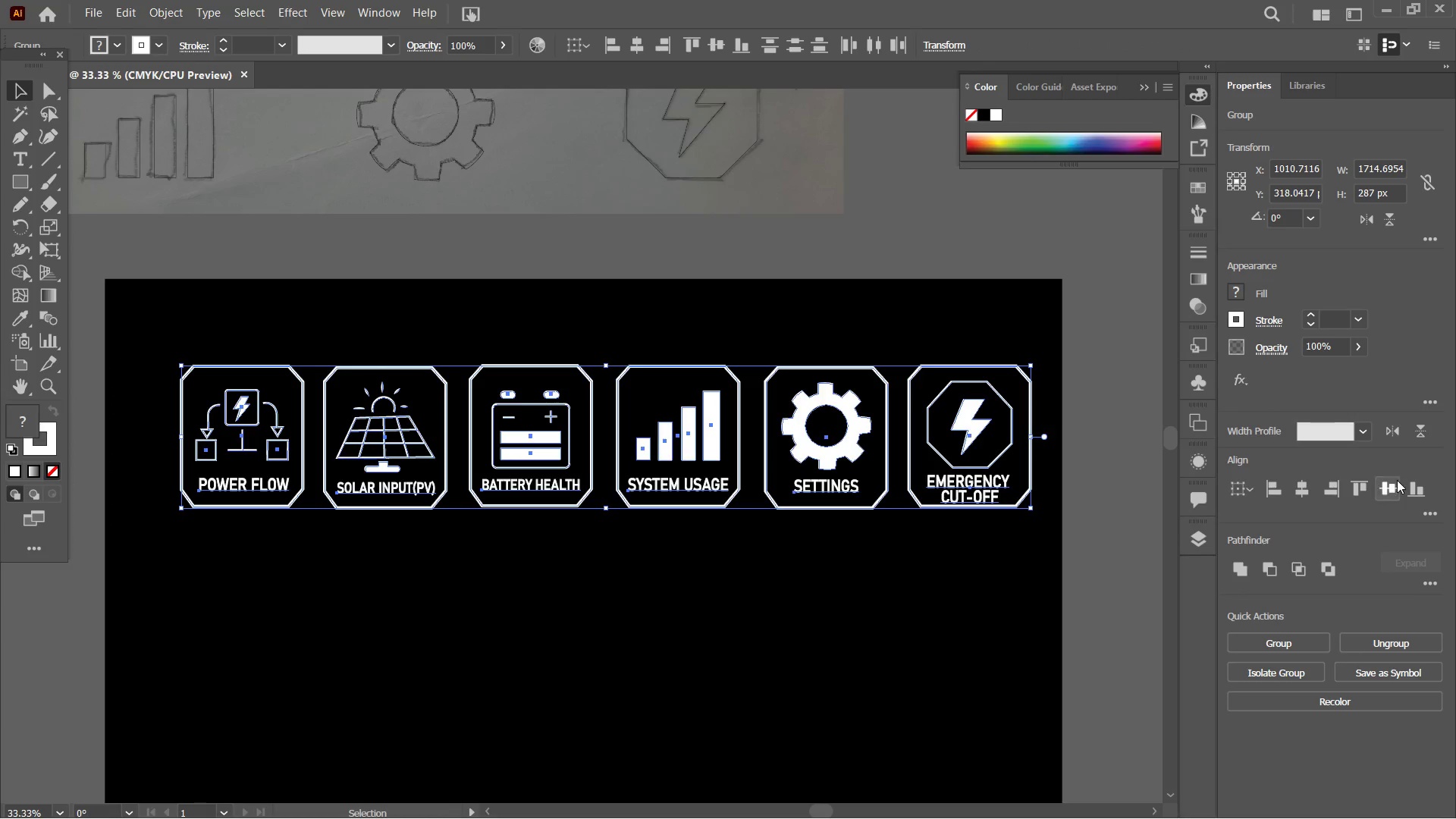 
left_click([1394, 488])
 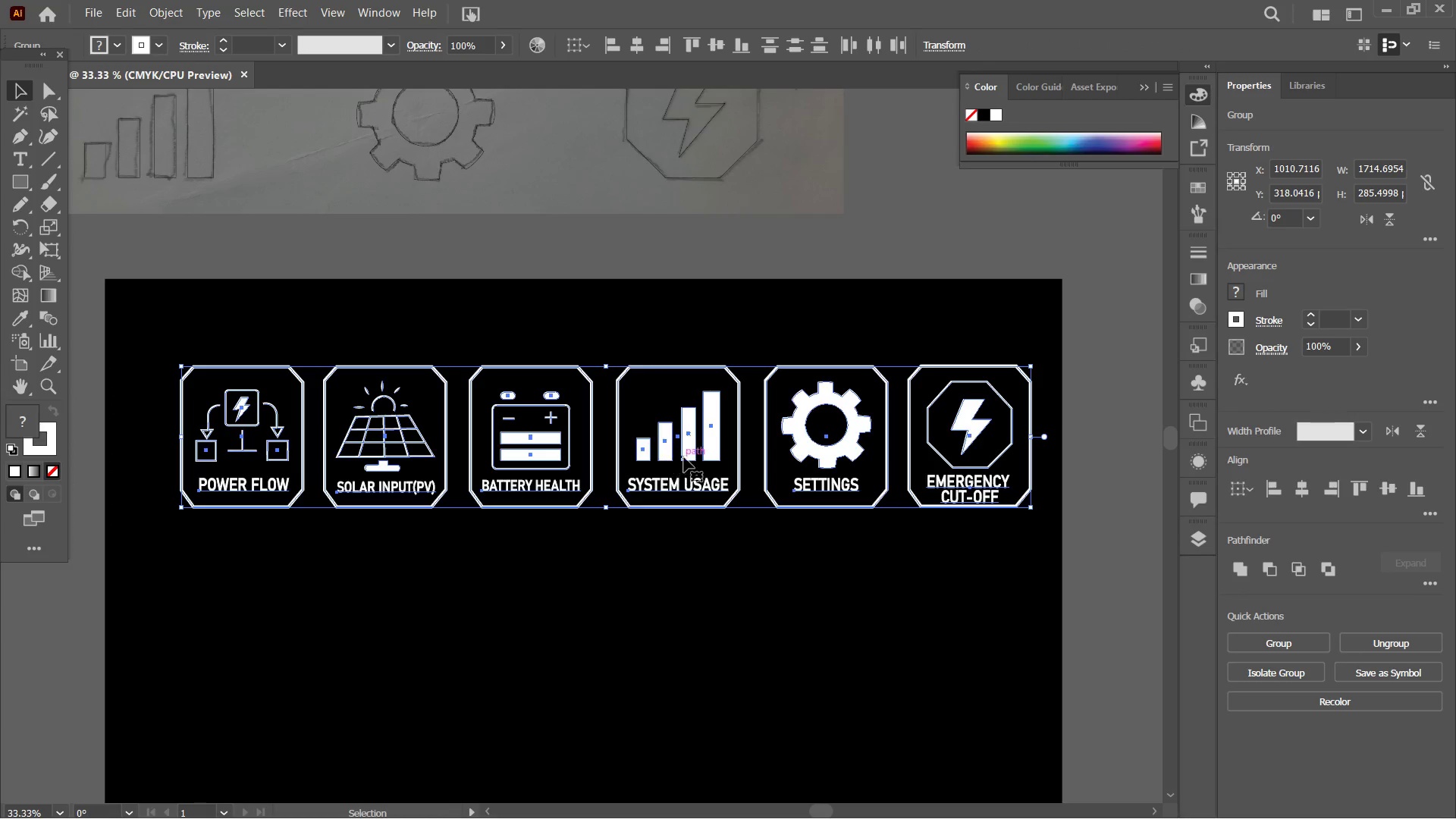 
left_click_drag(start_coordinate=[667, 457], to_coordinate=[653, 456])
 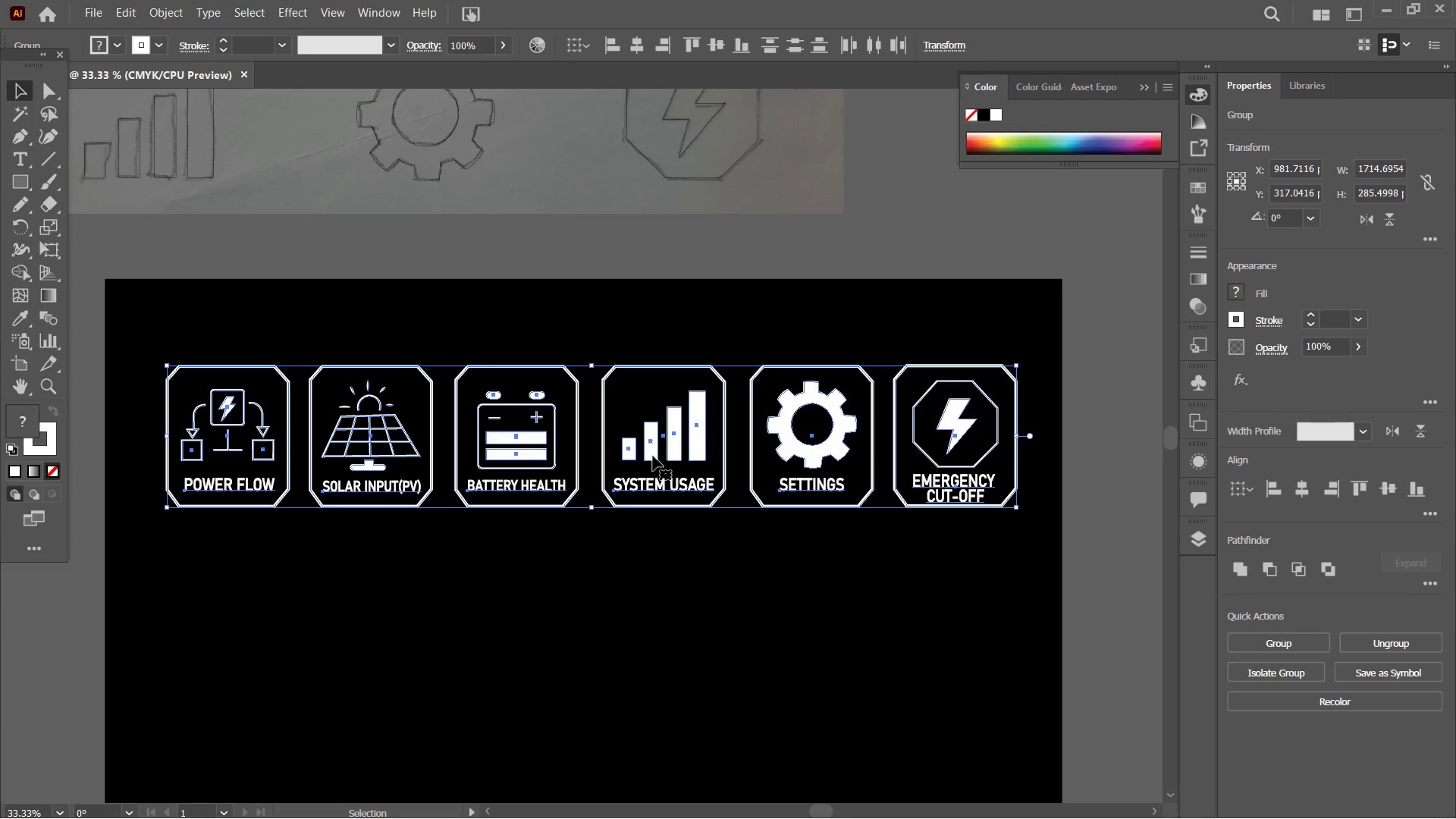 
scroll: coordinate [653, 456], scroll_direction: down, amount: 6.0
 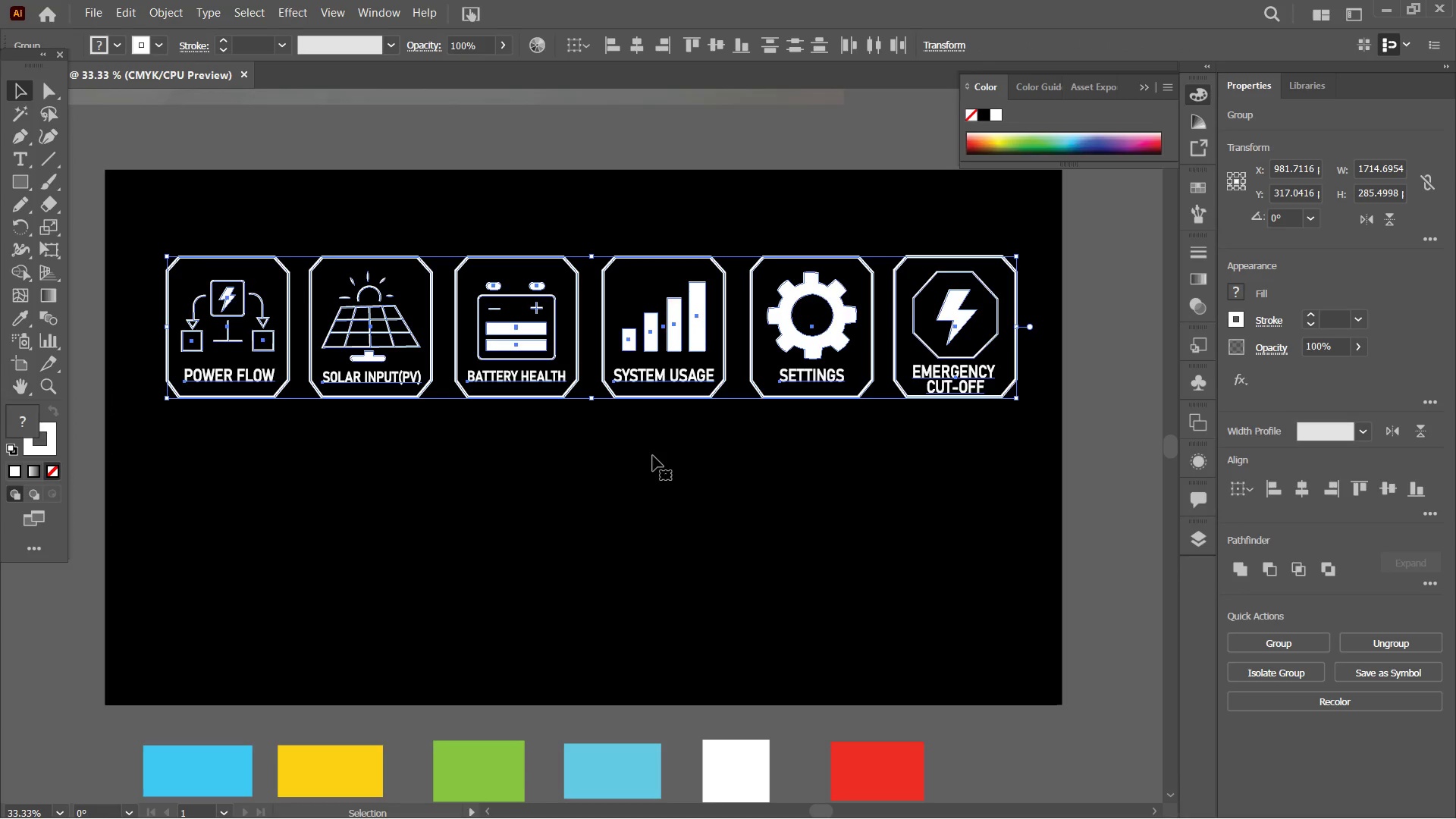 
key(Control+C)
 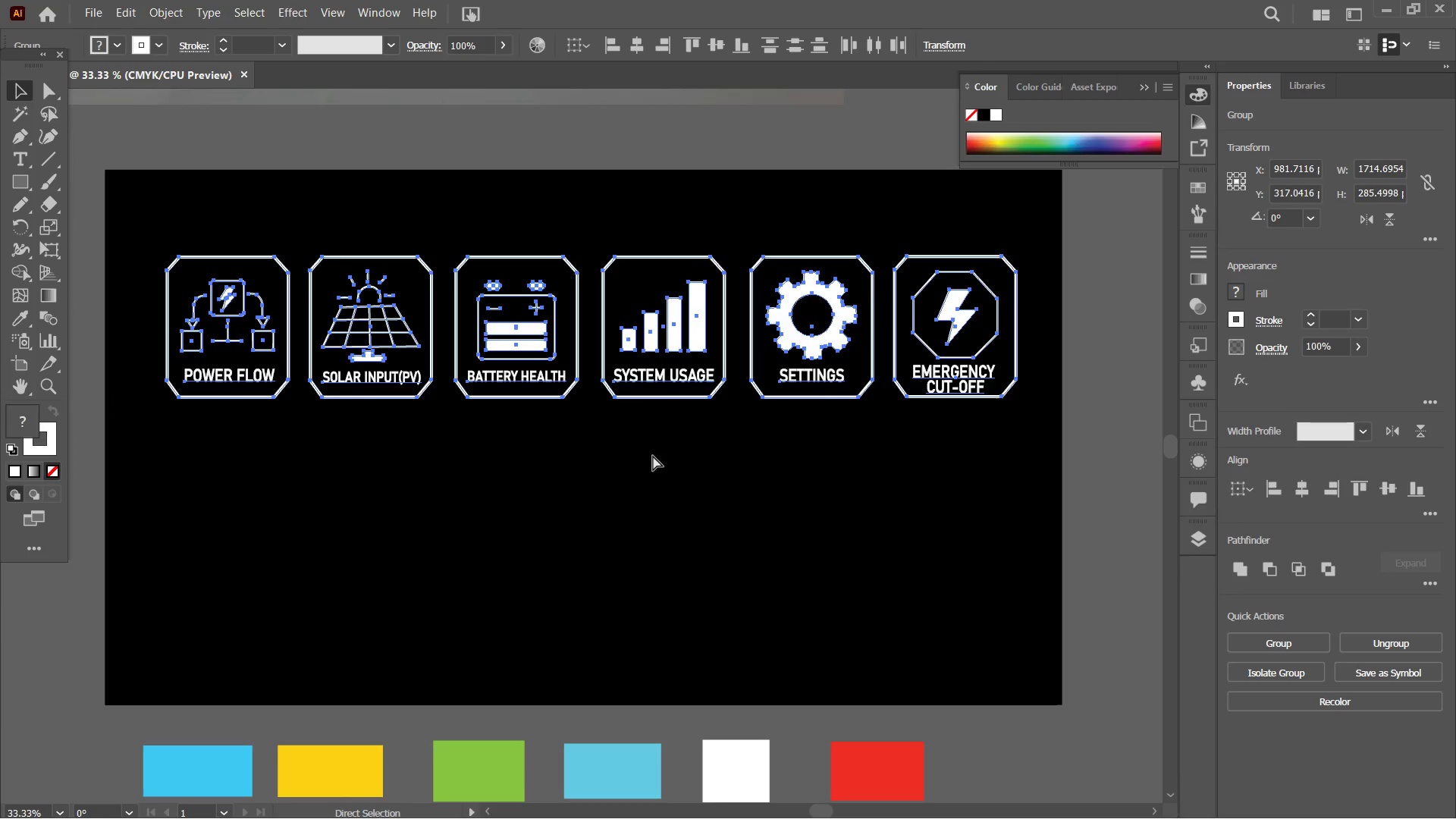 
key(Control+V)
 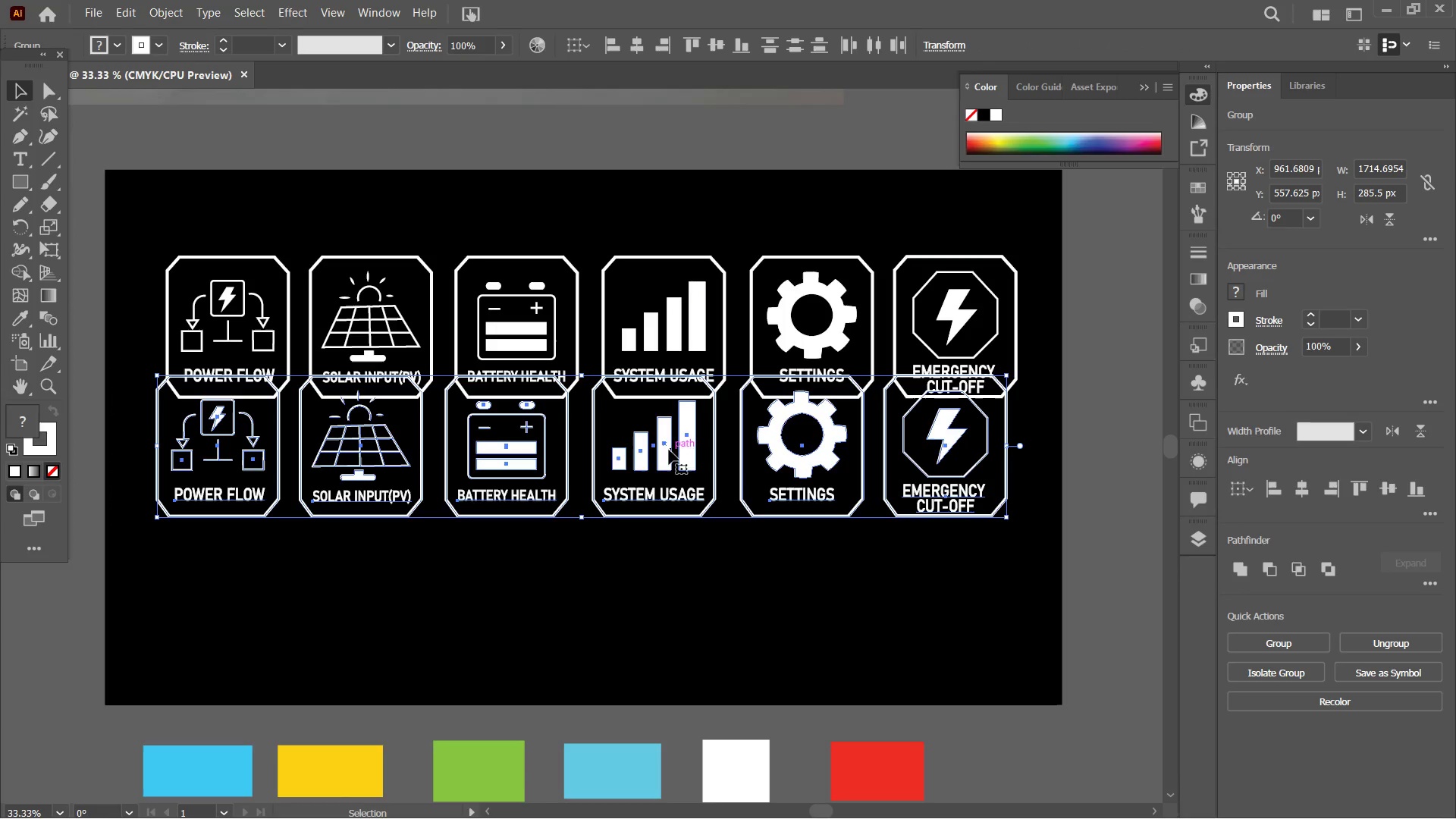 
left_click_drag(start_coordinate=[665, 451], to_coordinate=[663, 534])
 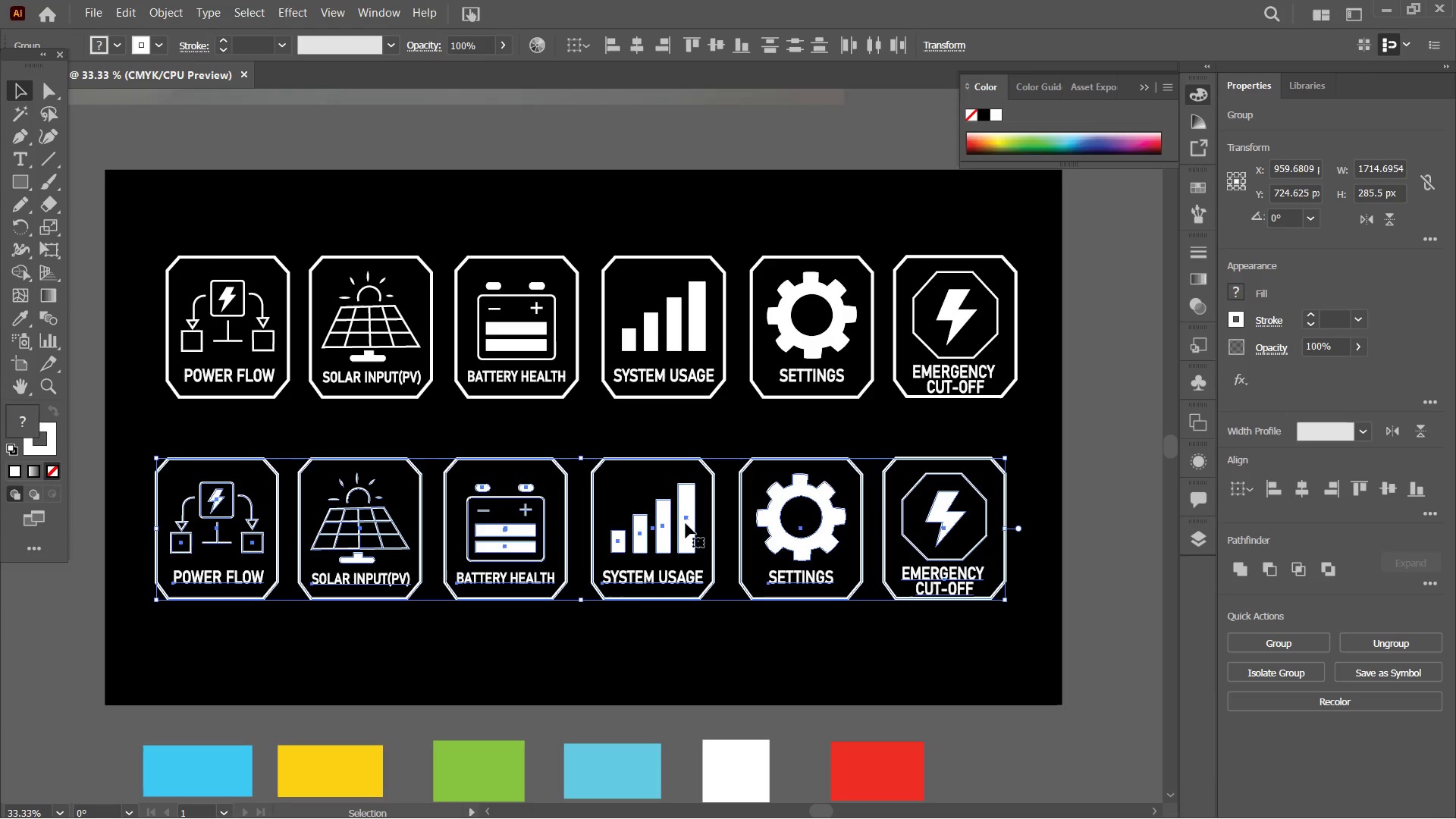 
wait(23.59)
 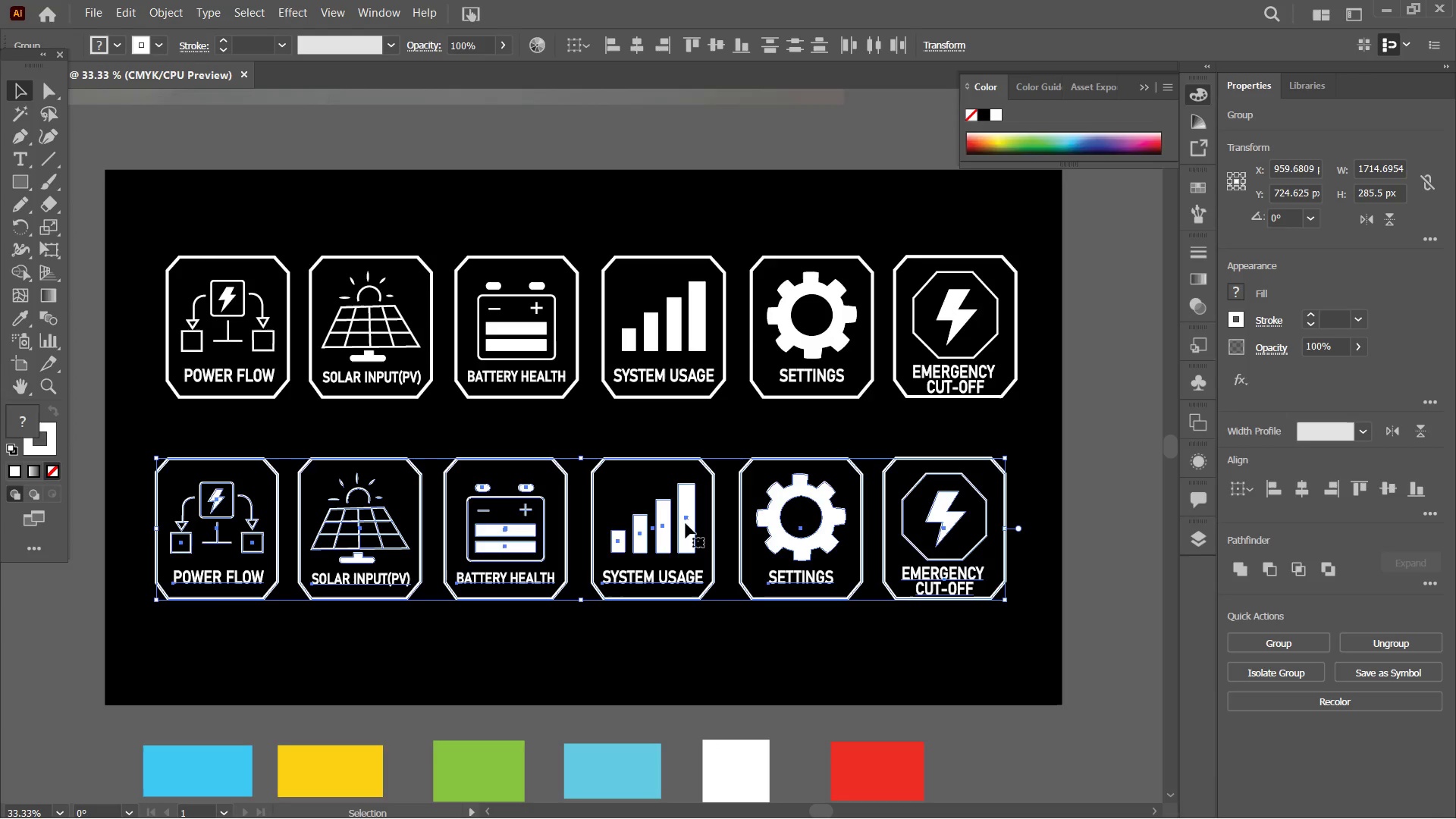 
left_click([323, 654])
 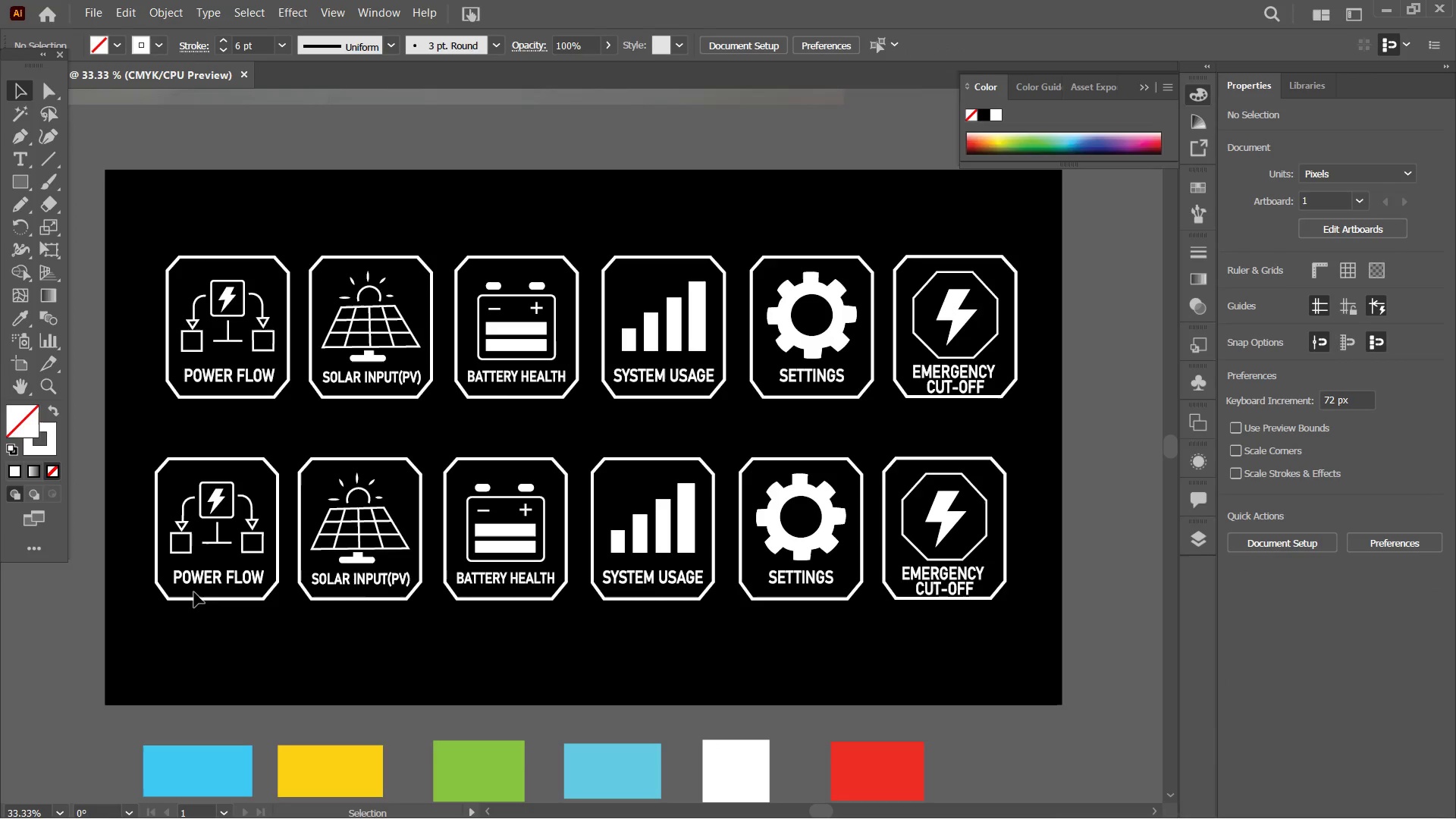 
left_click([206, 599])
 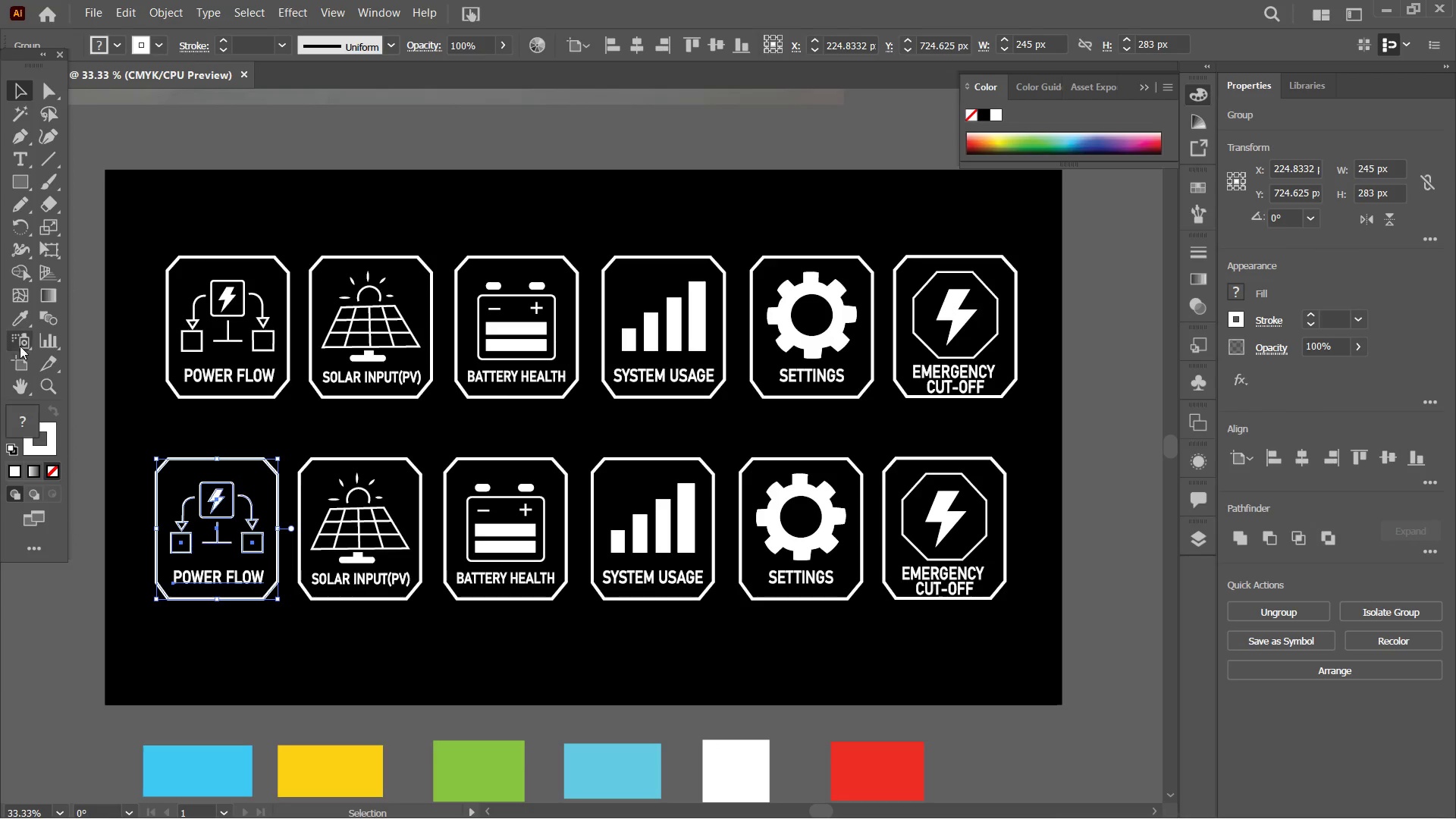 
left_click([20, 325])
 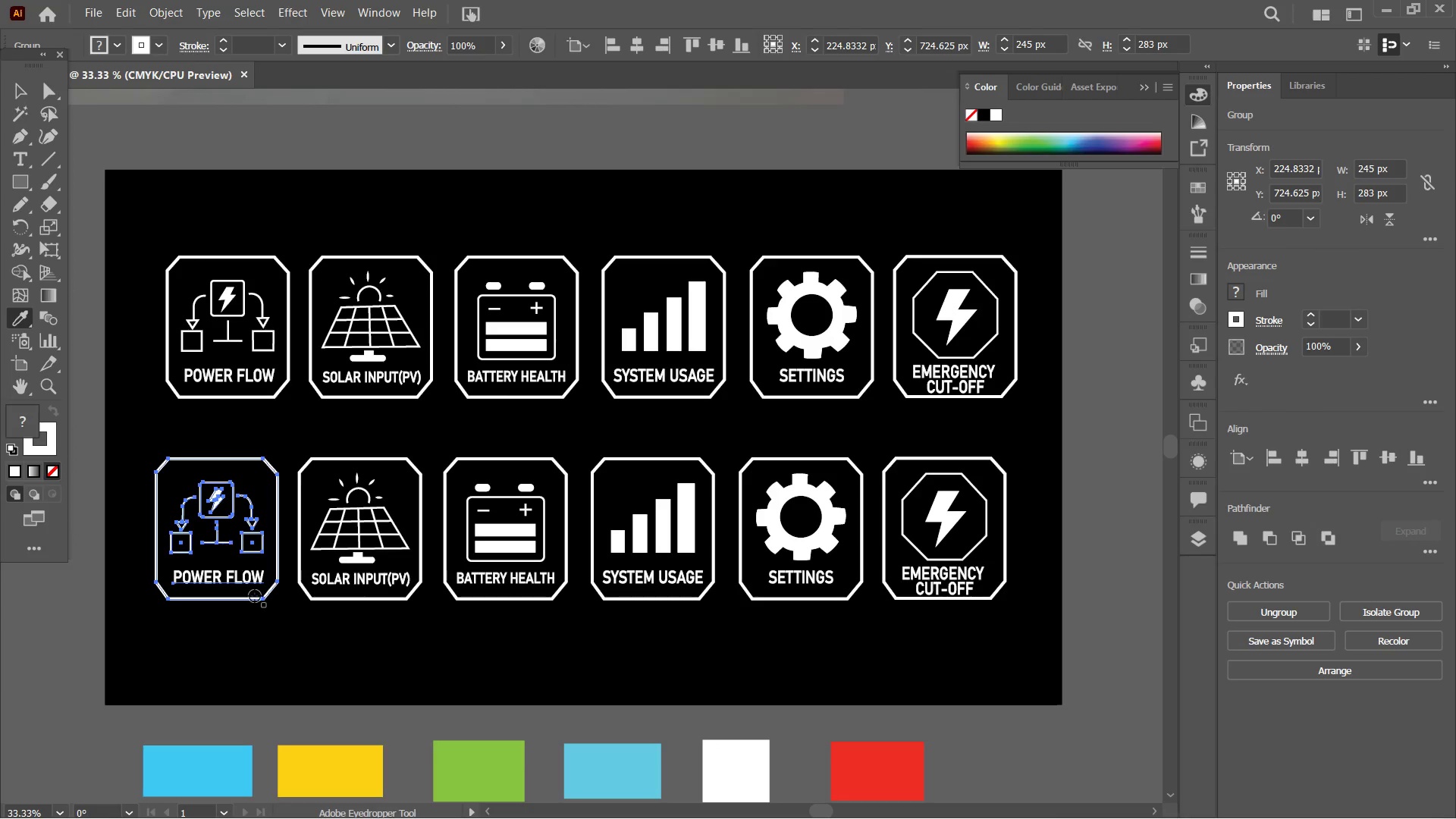 
scroll: coordinate [255, 596], scroll_direction: down, amount: 3.0
 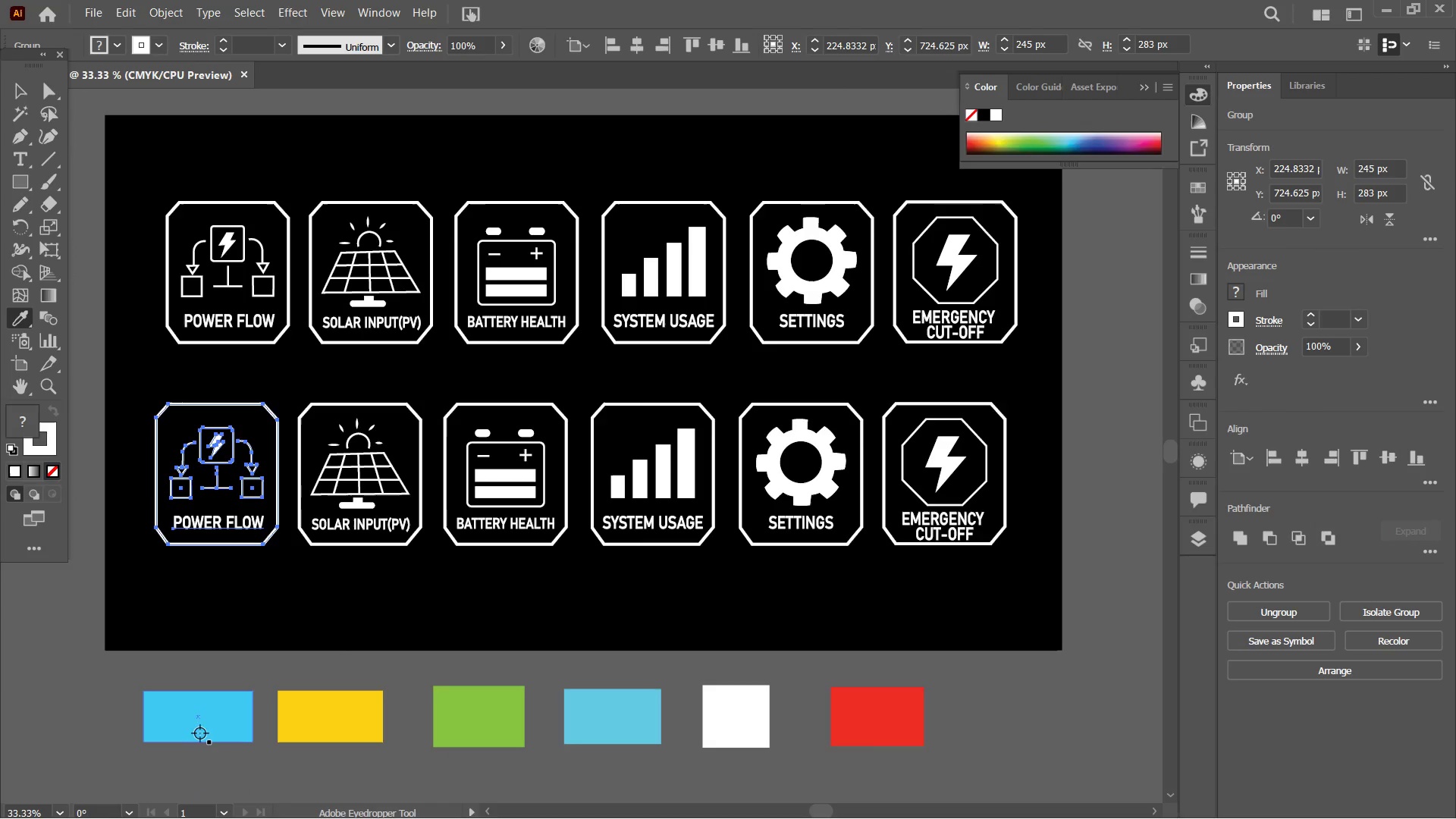 
left_click([202, 727])
 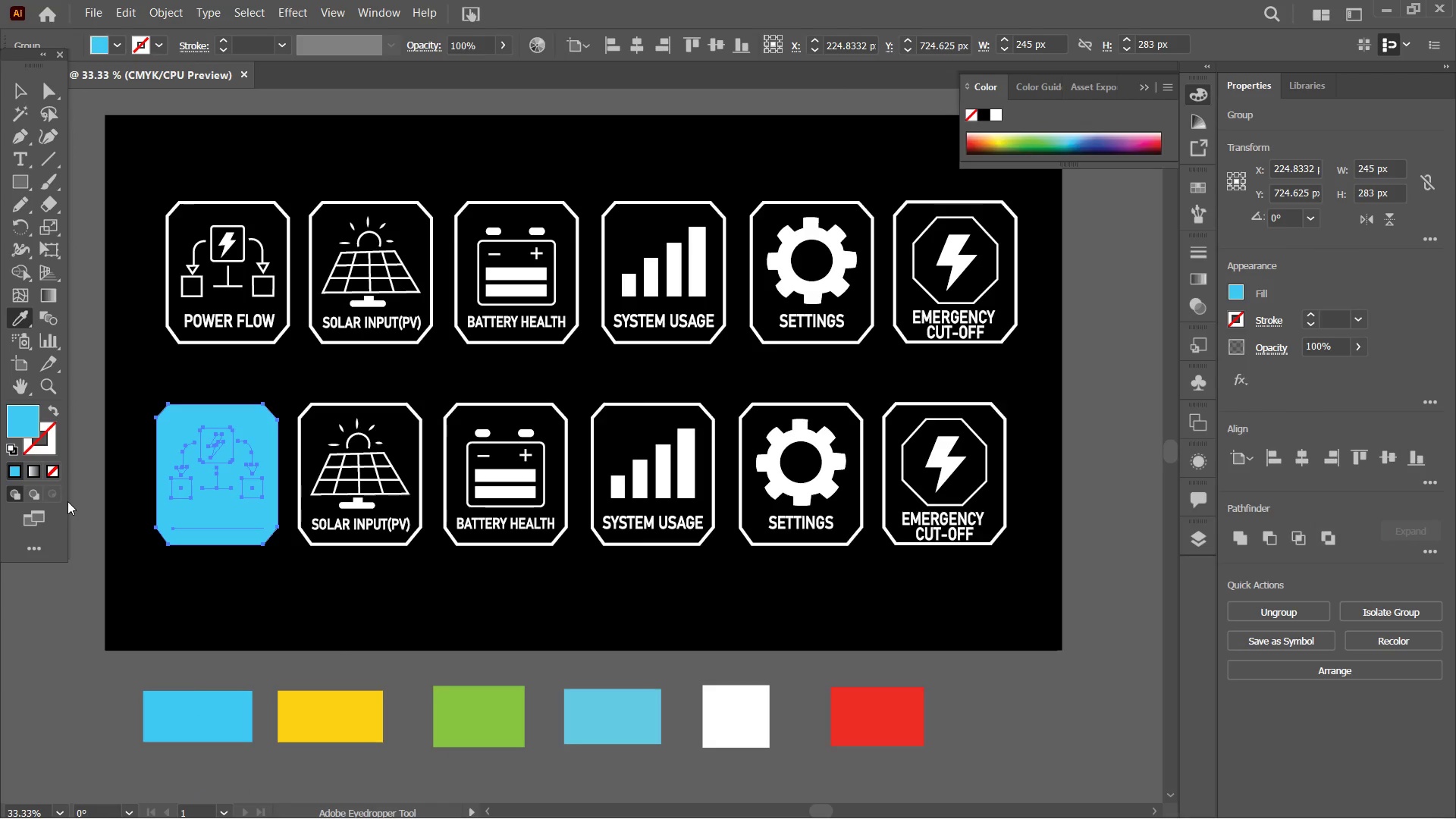 
left_click([53, 475])
 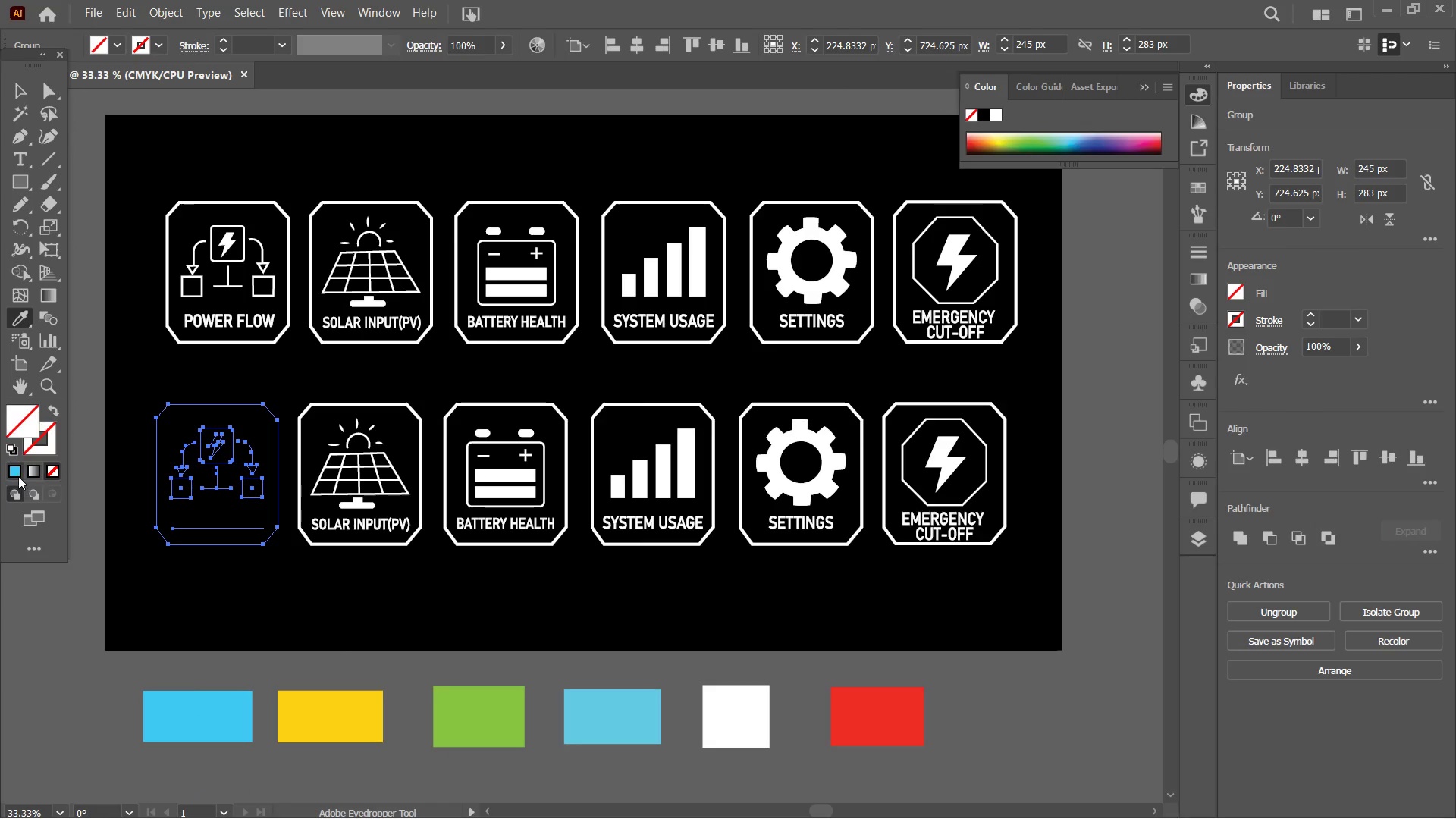 
left_click([14, 476])
 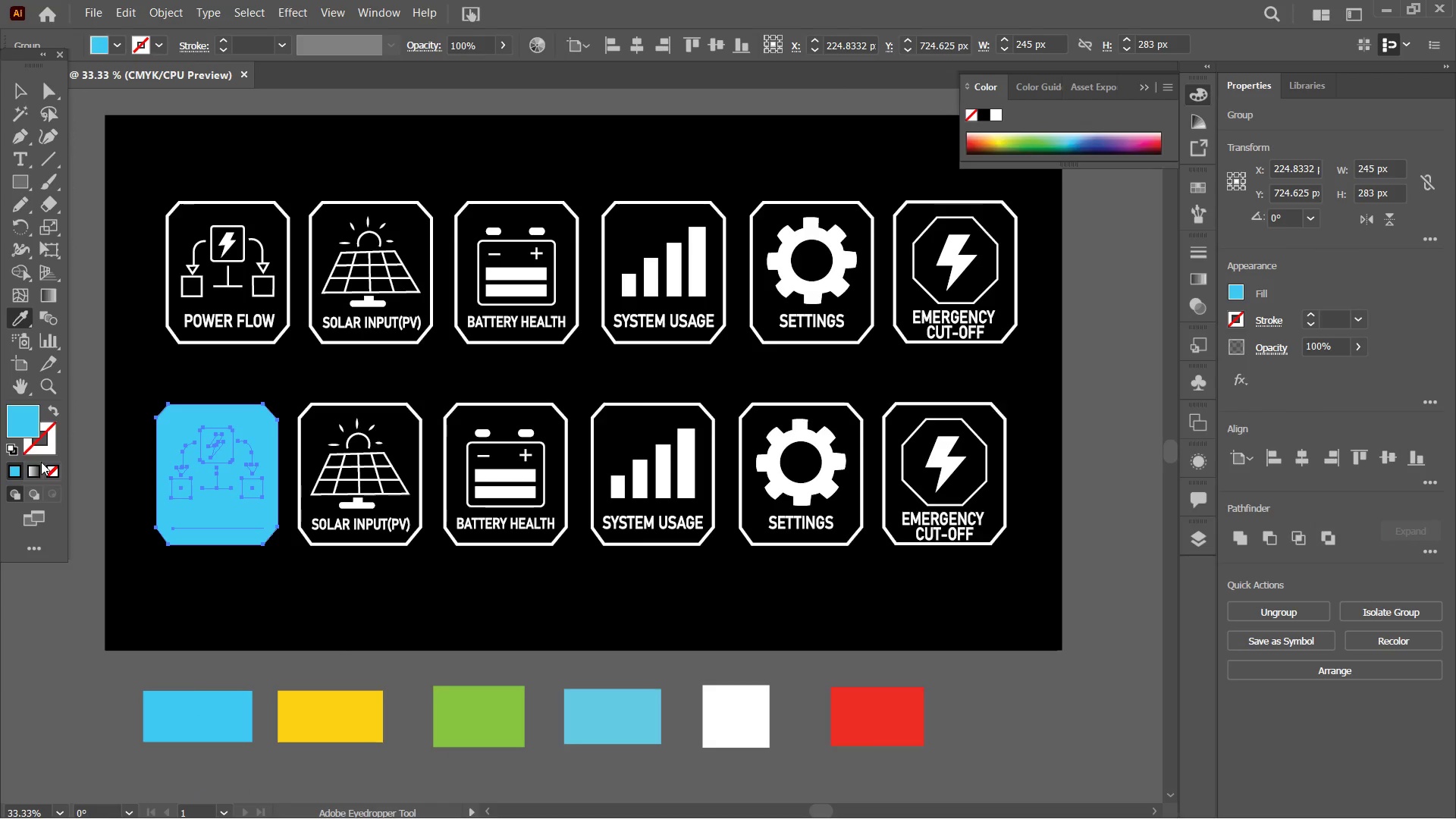 
left_click([51, 472])
 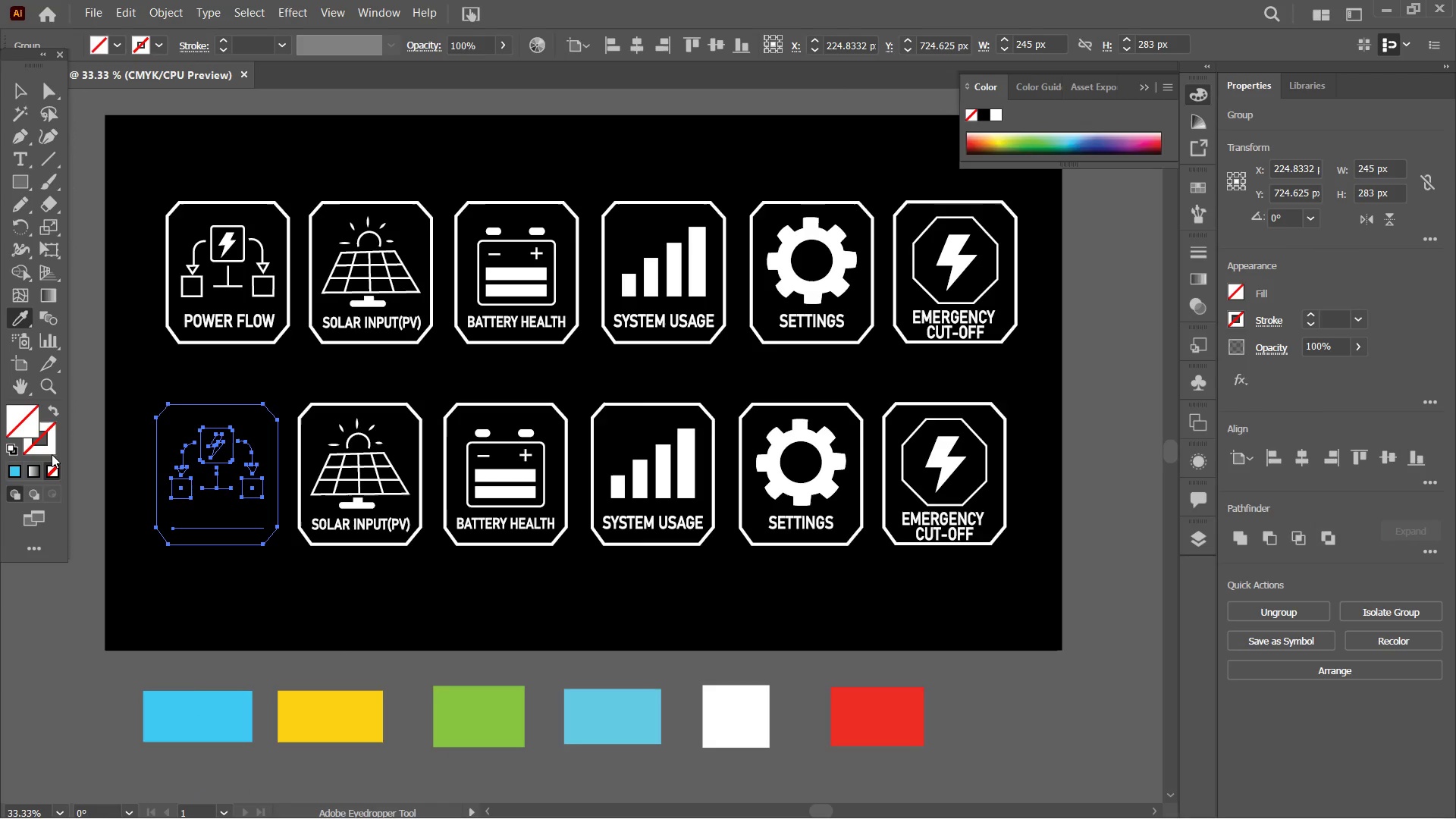 
double_click([52, 453])
 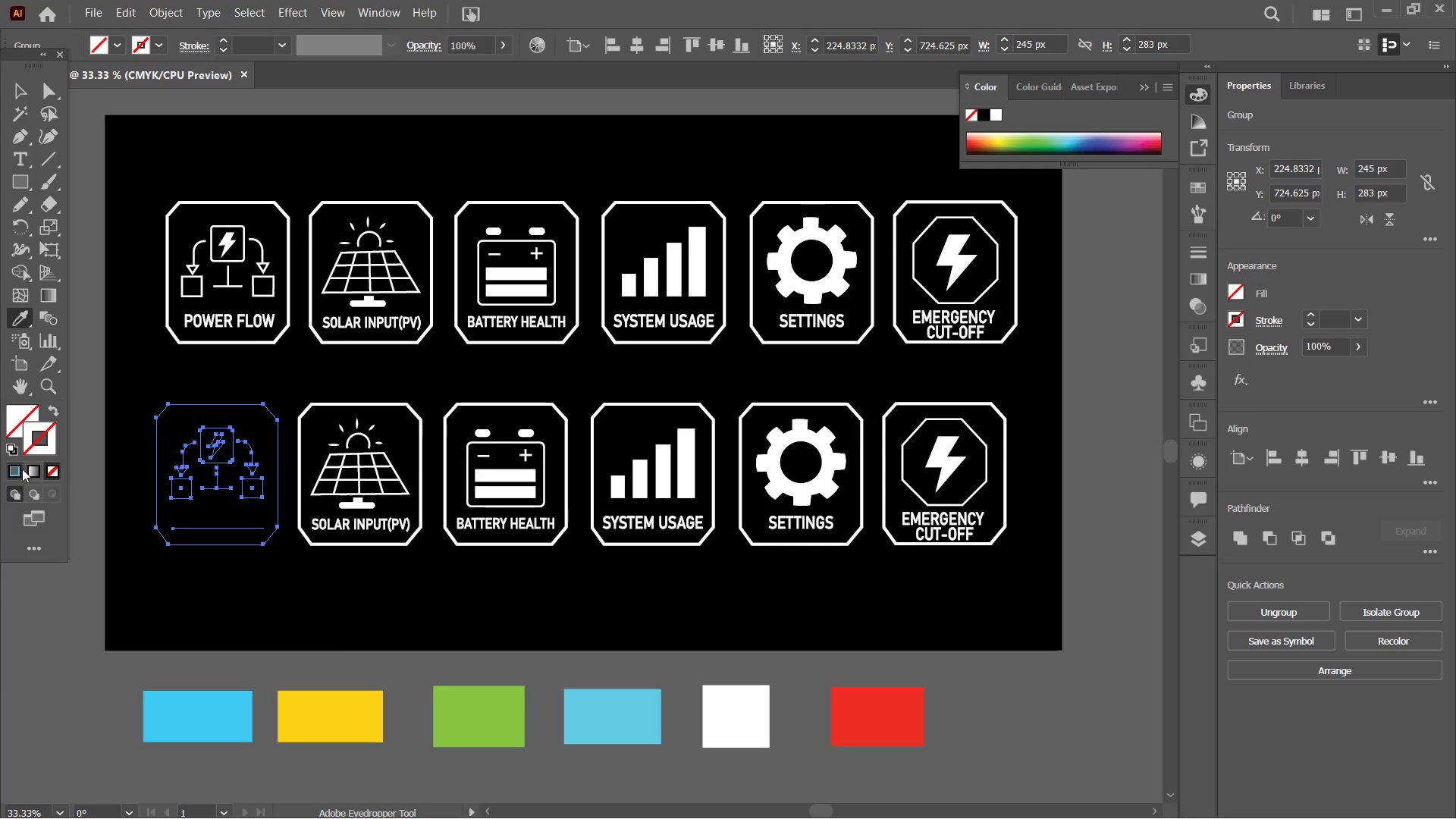 
triple_click([19, 470])
 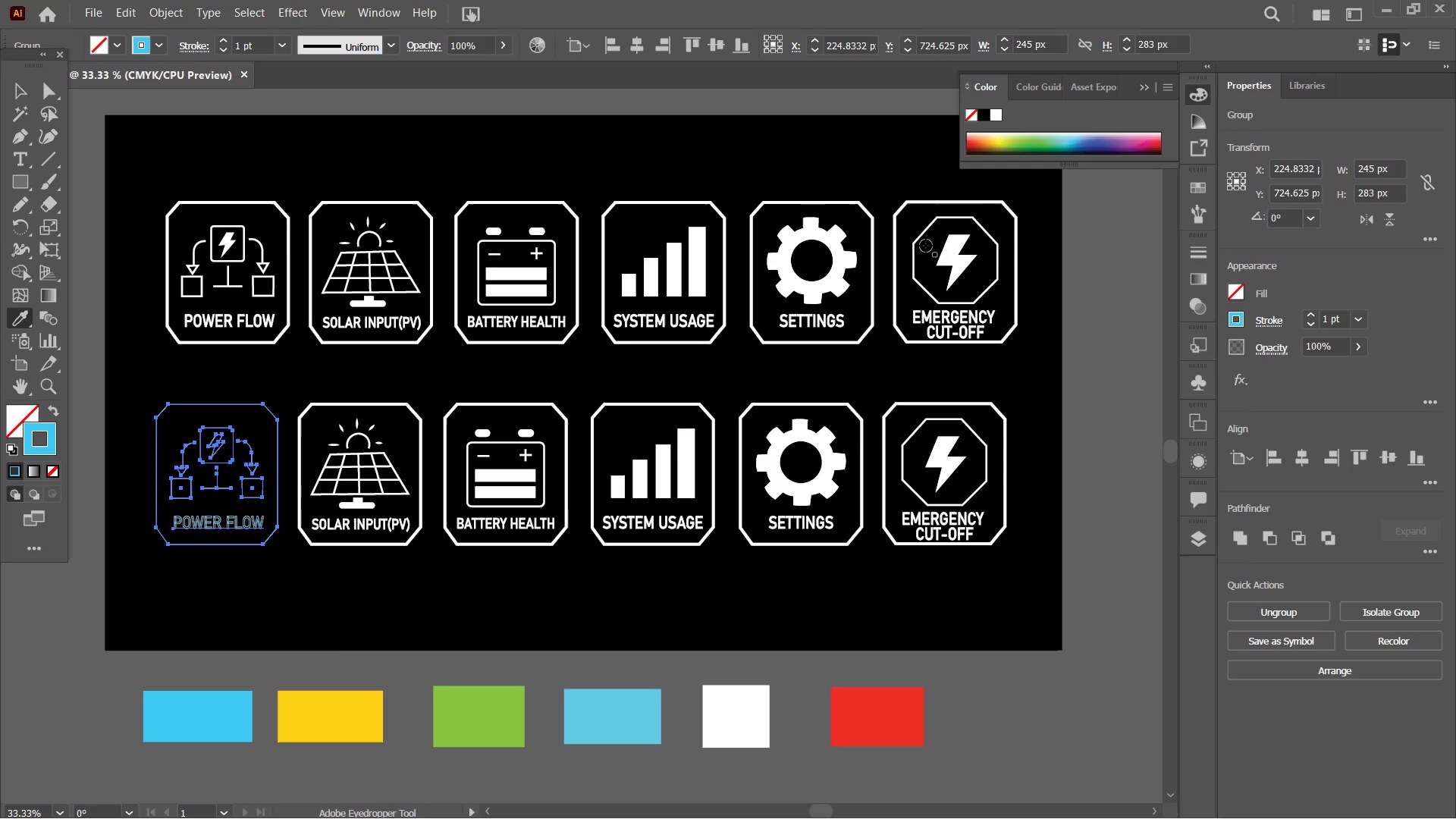 
wait(5.05)
 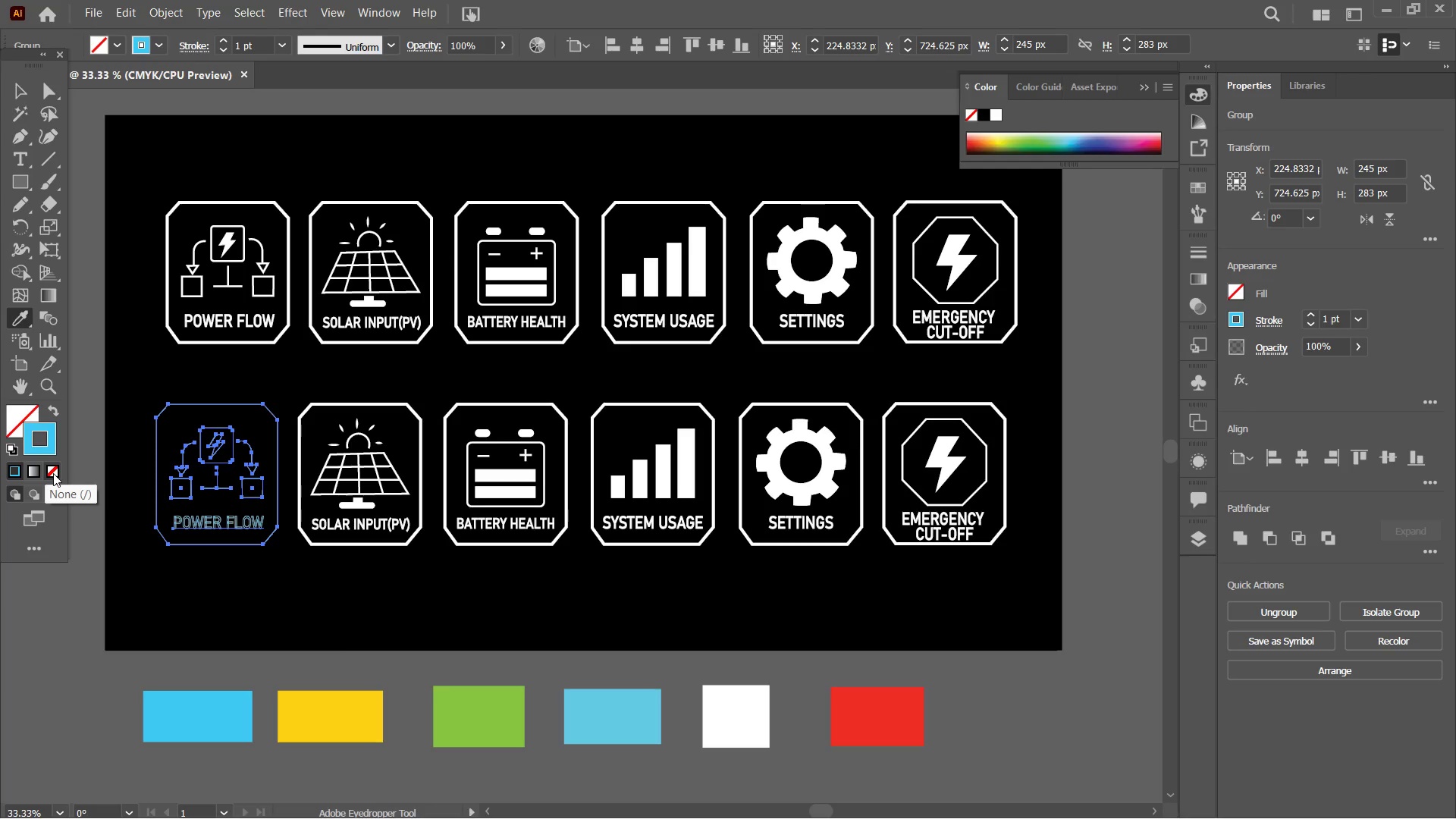 
double_click([1313, 312])
 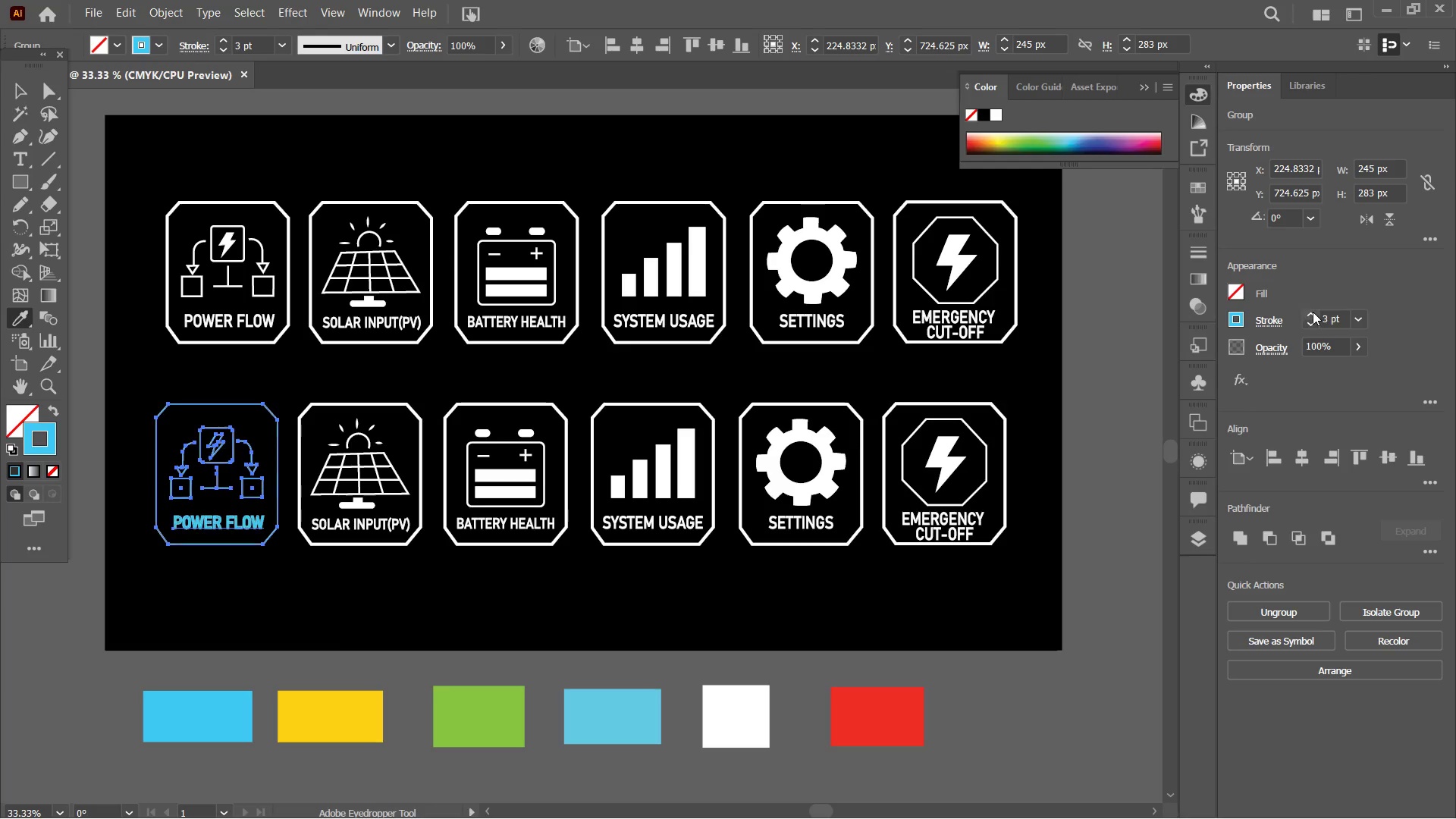 
triple_click([1313, 312])
 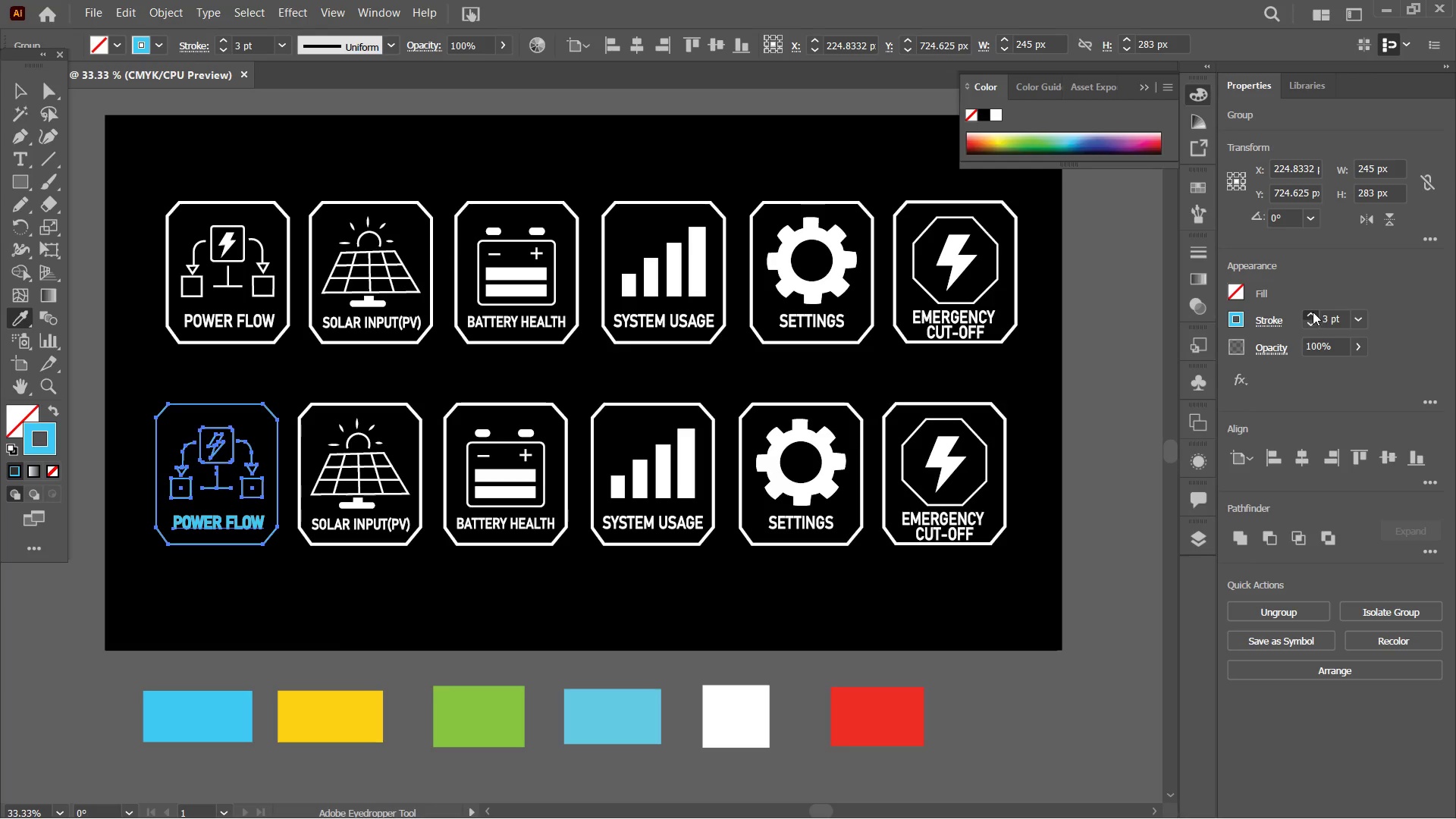 
triple_click([1313, 312])
 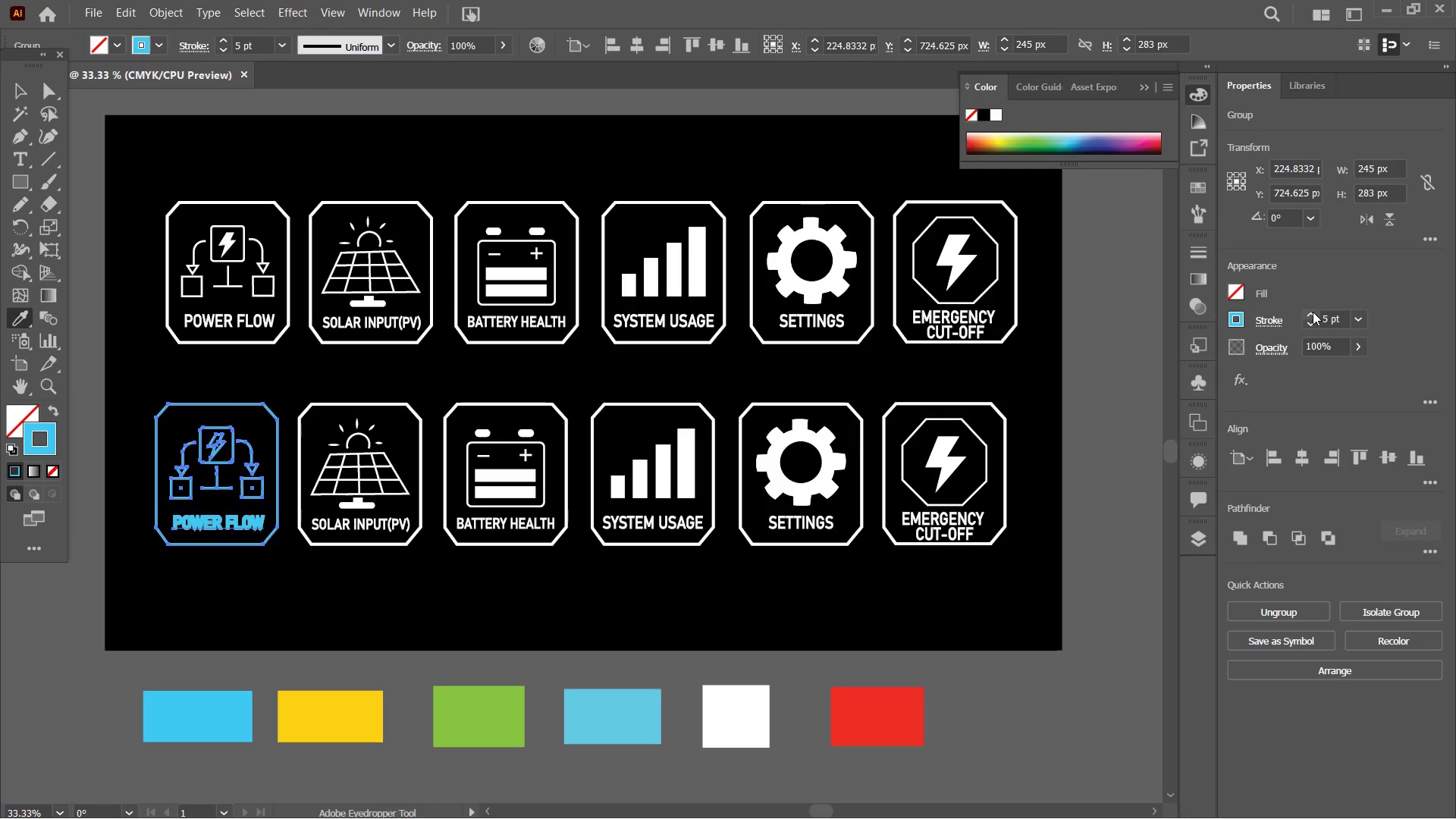 
triple_click([1313, 312])
 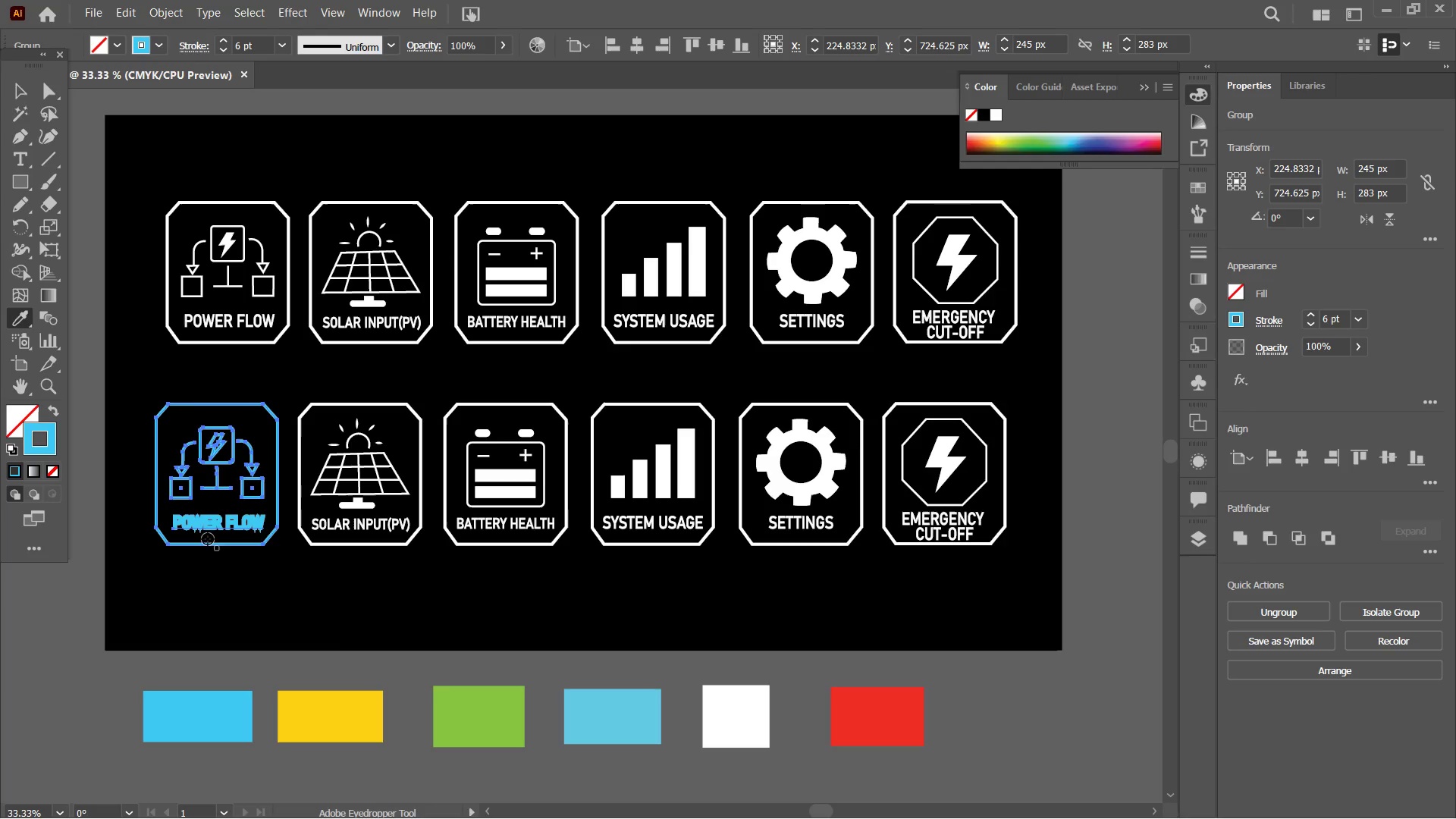 
left_click([20, 84])
 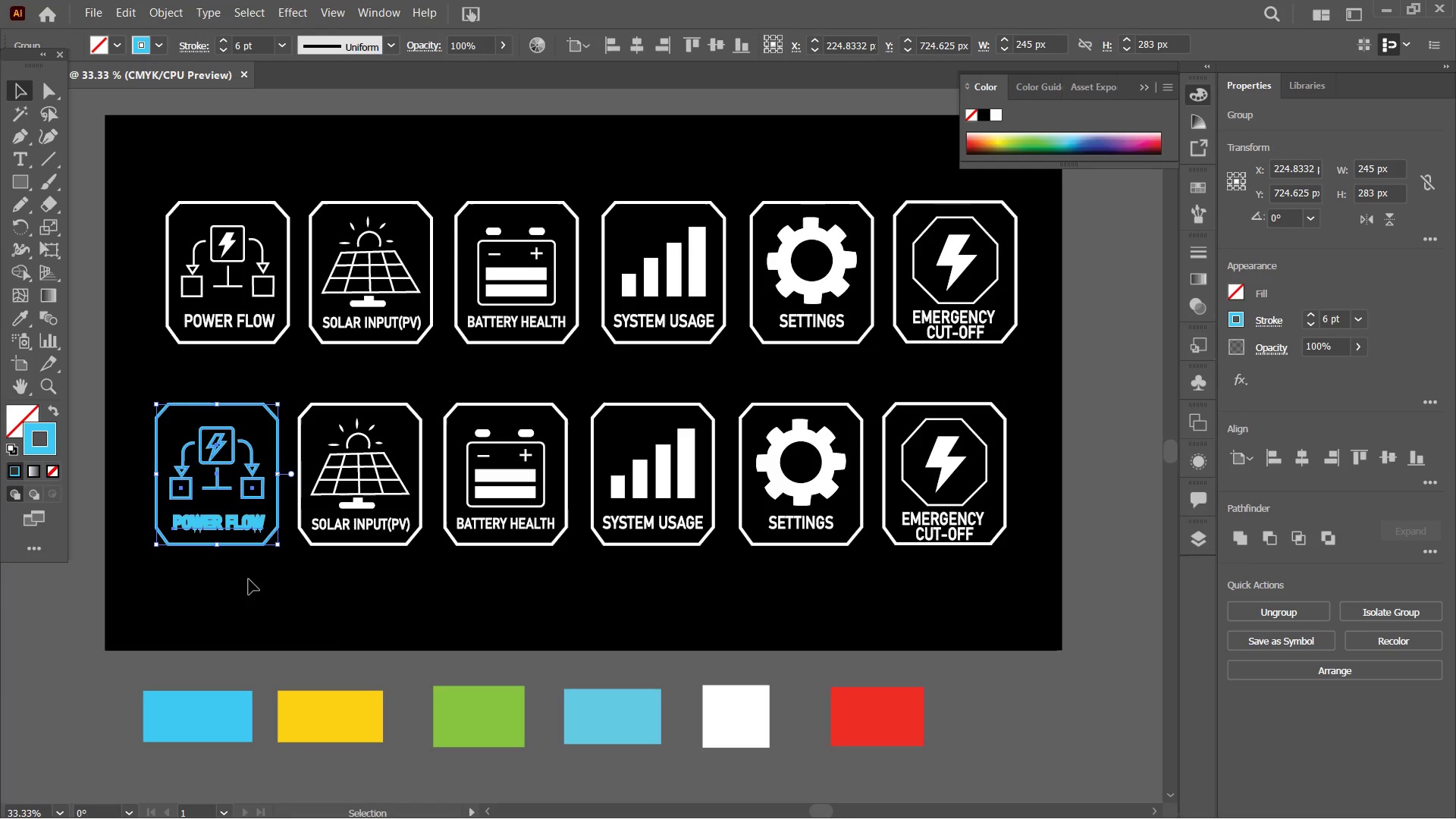 
double_click([253, 600])
 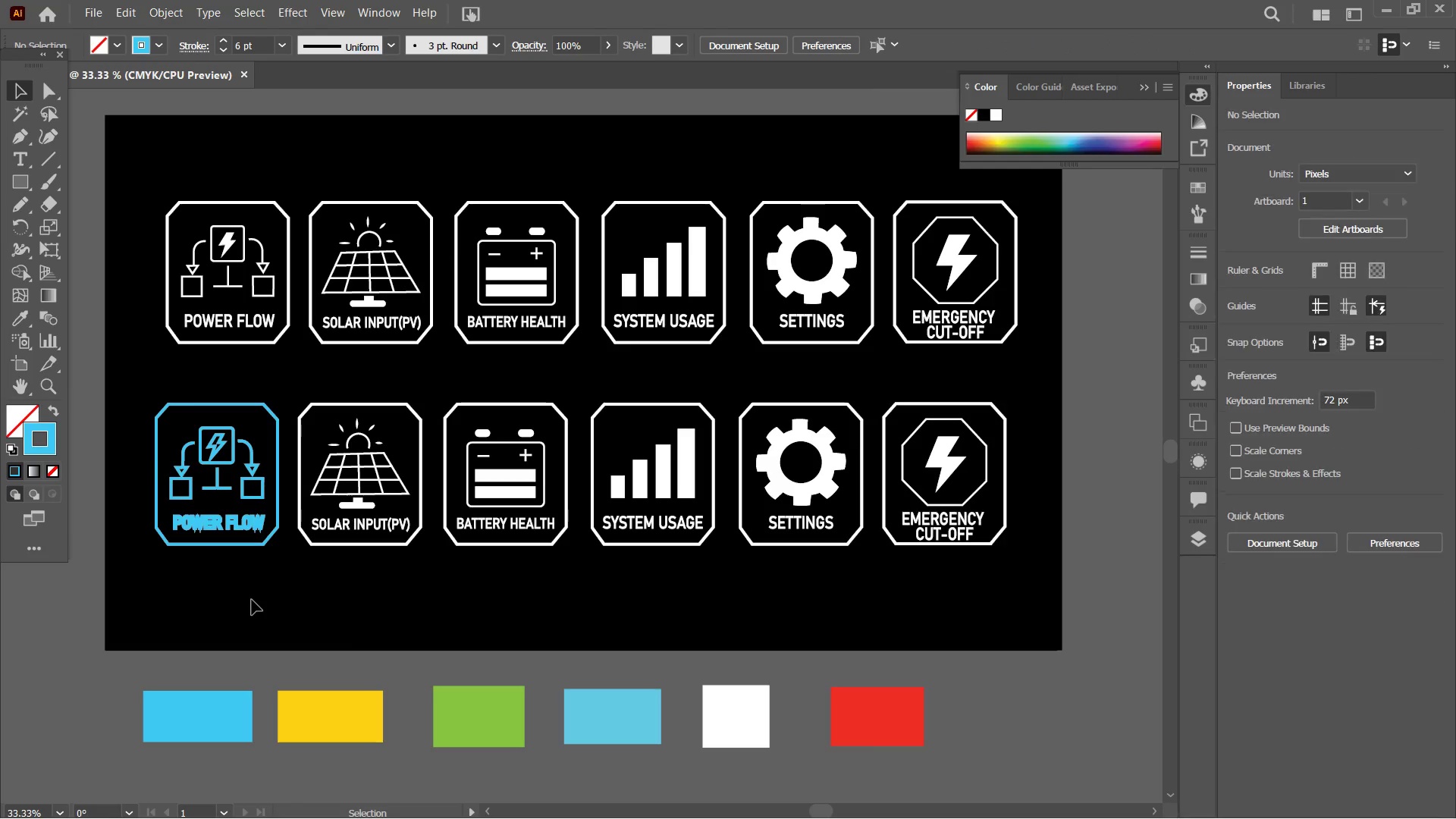 
key(Control+Equal)
 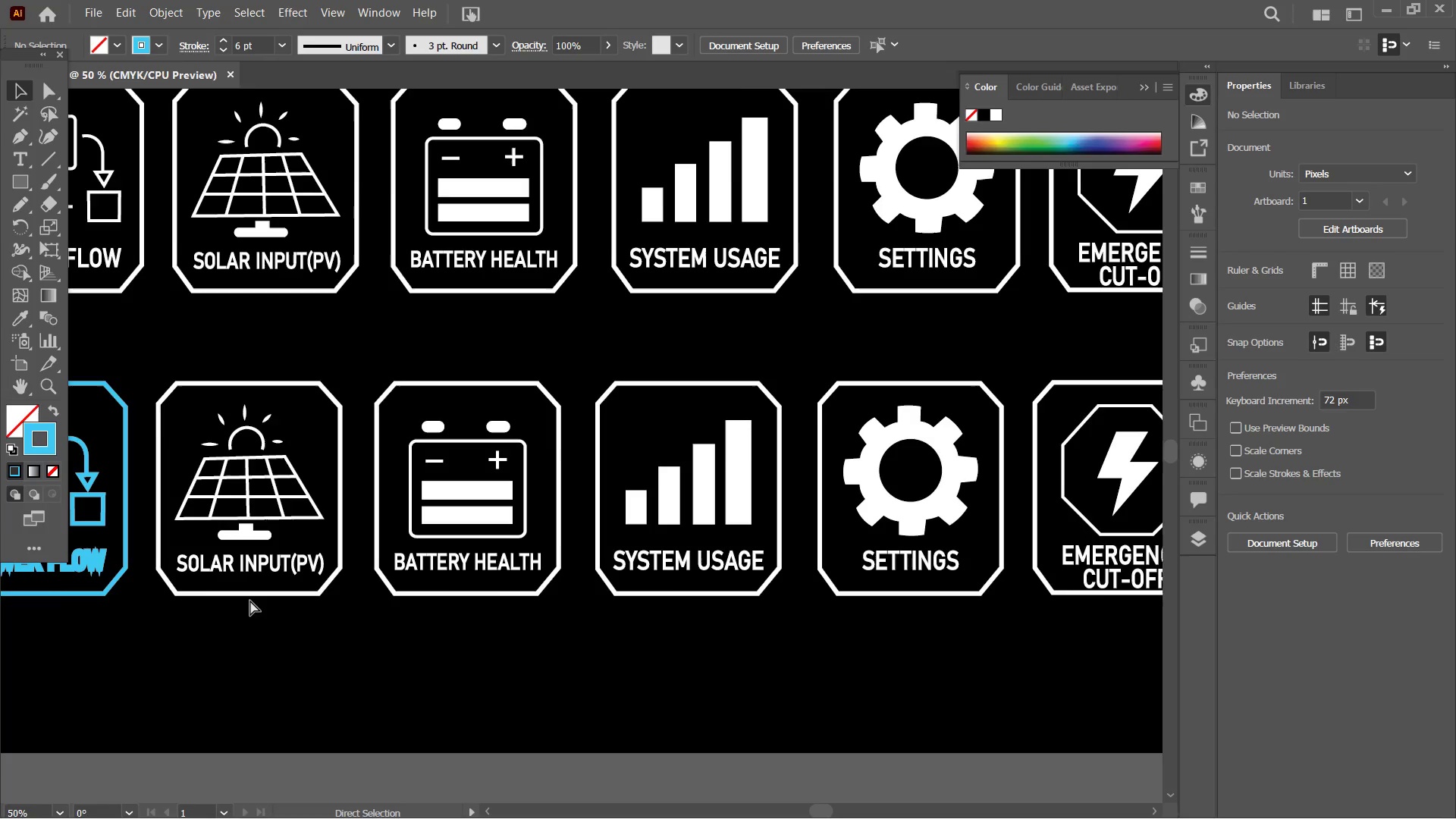 
key(Control+Equal)
 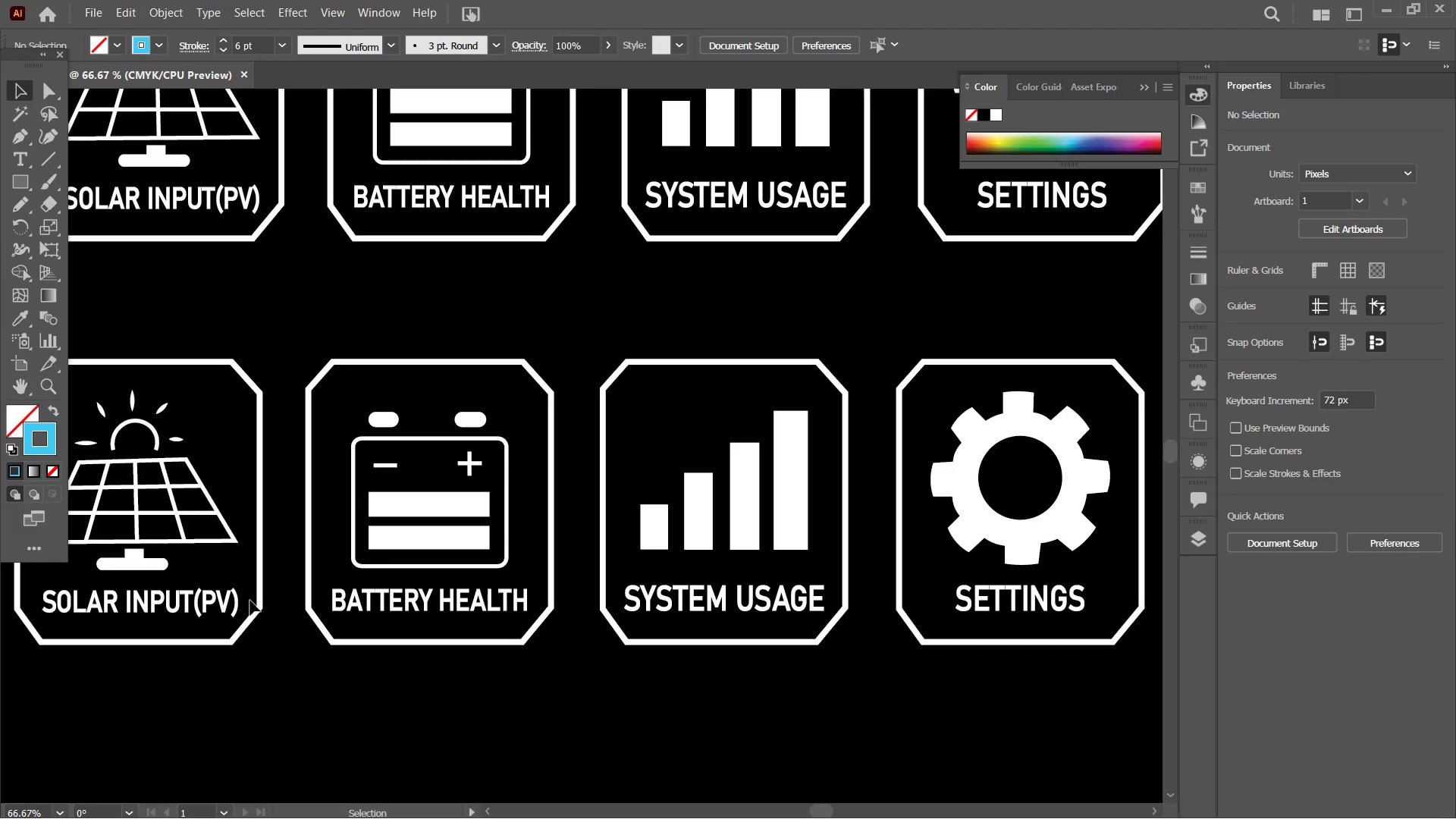 
key(Control+Minus)
 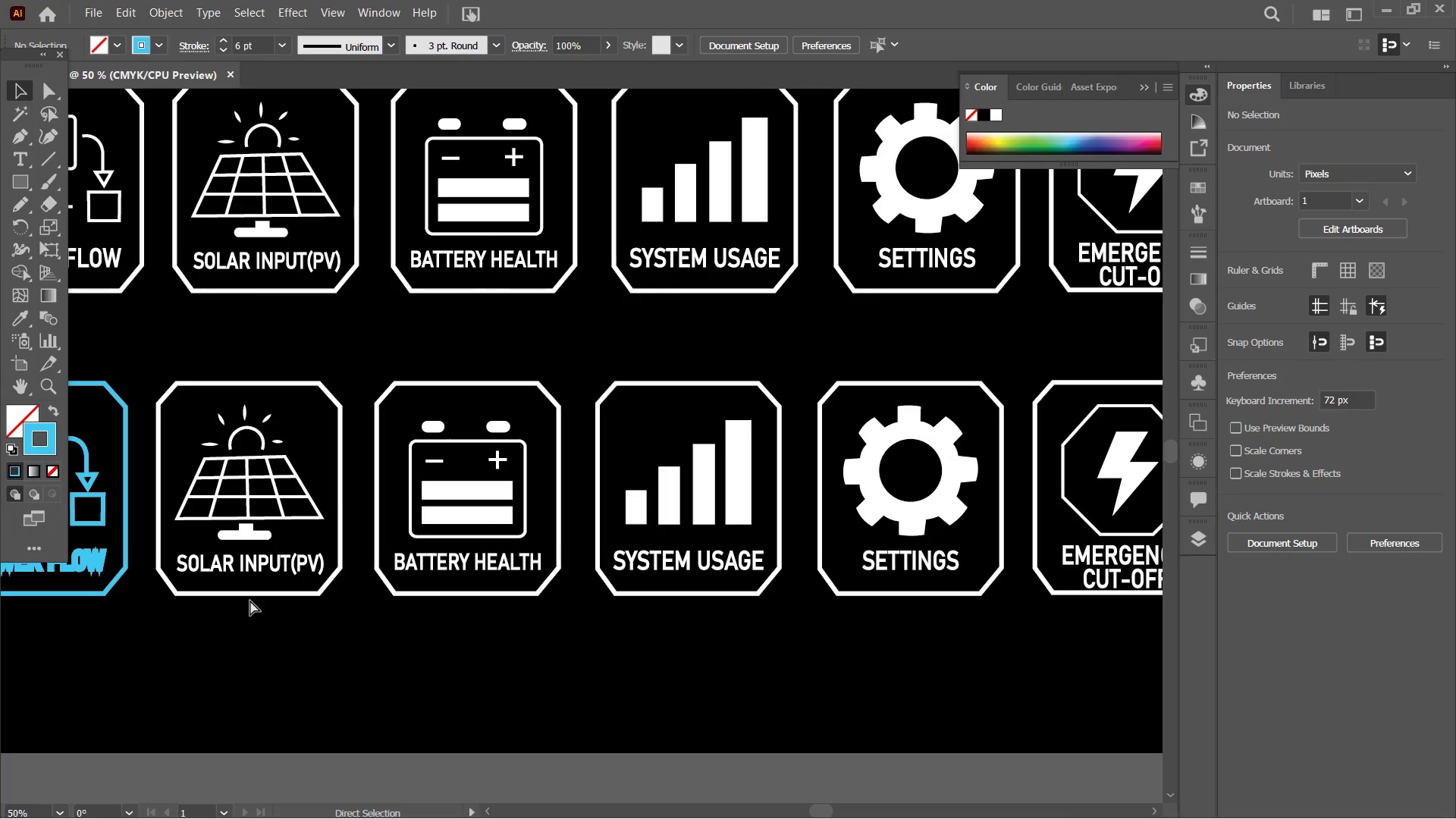 
key(Control+Minus)
 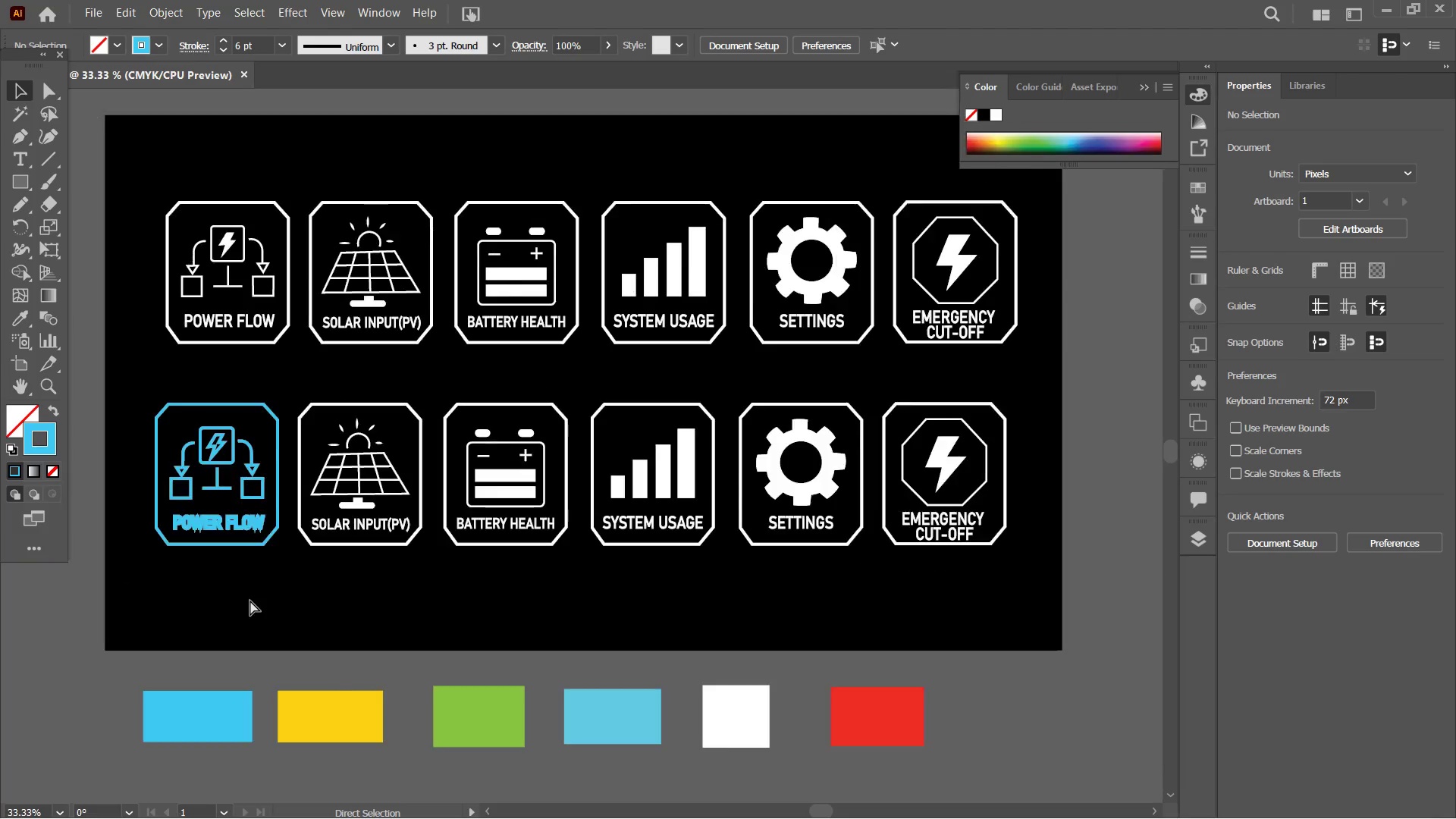 
key(Control+Minus)
 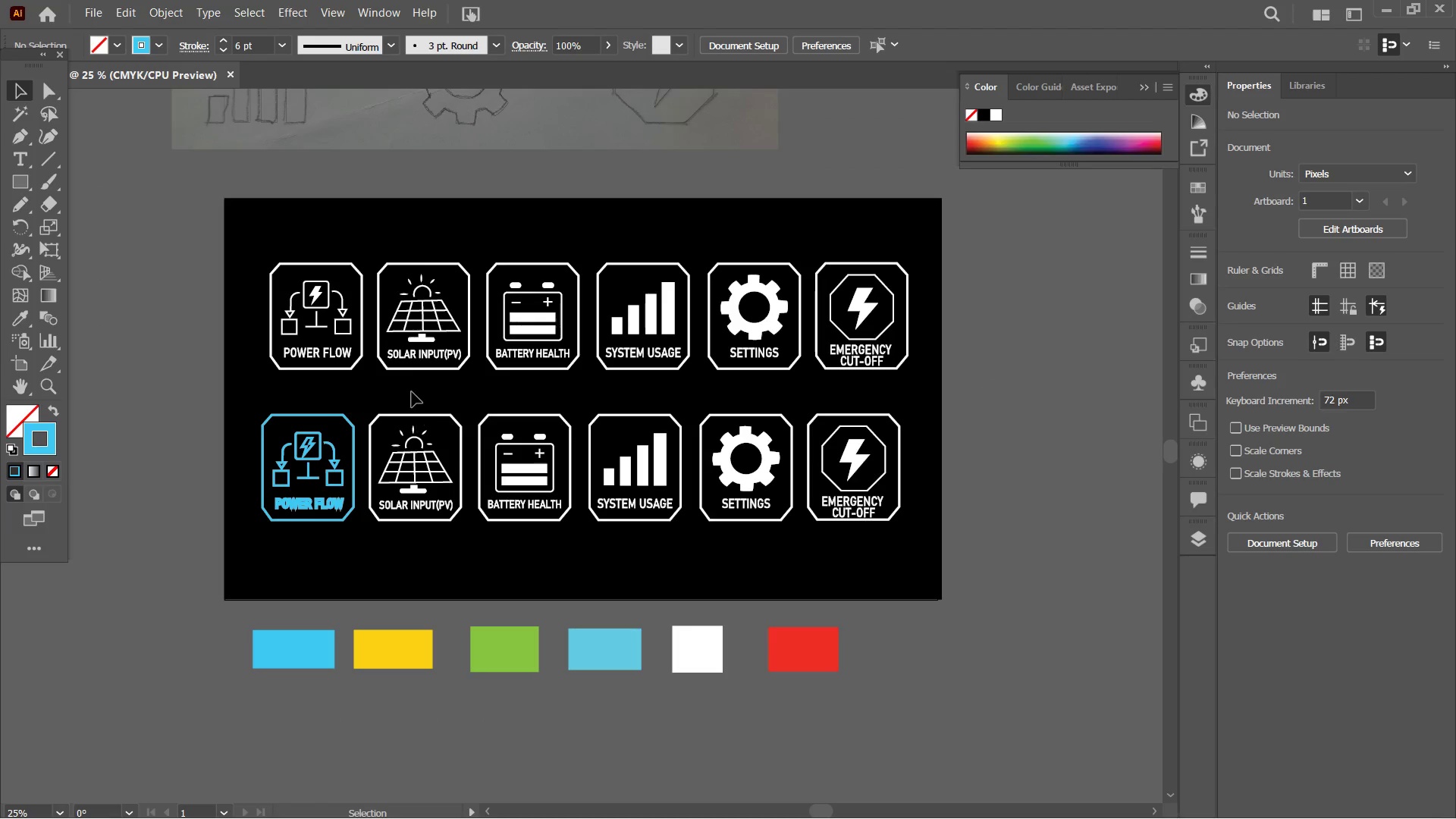 
left_click_drag(start_coordinate=[380, 394], to_coordinate=[452, 542])
 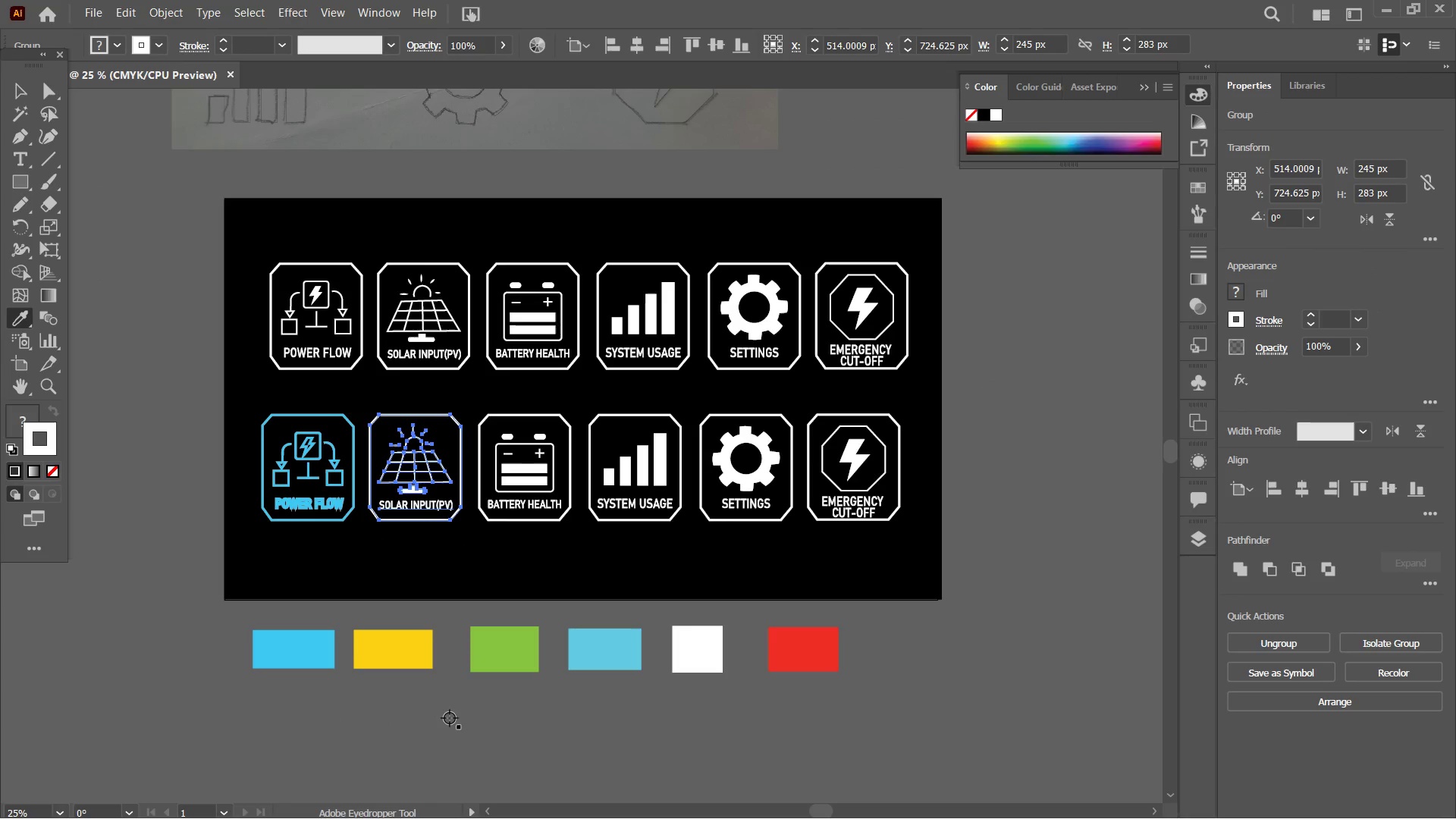 
left_click([420, 665])
 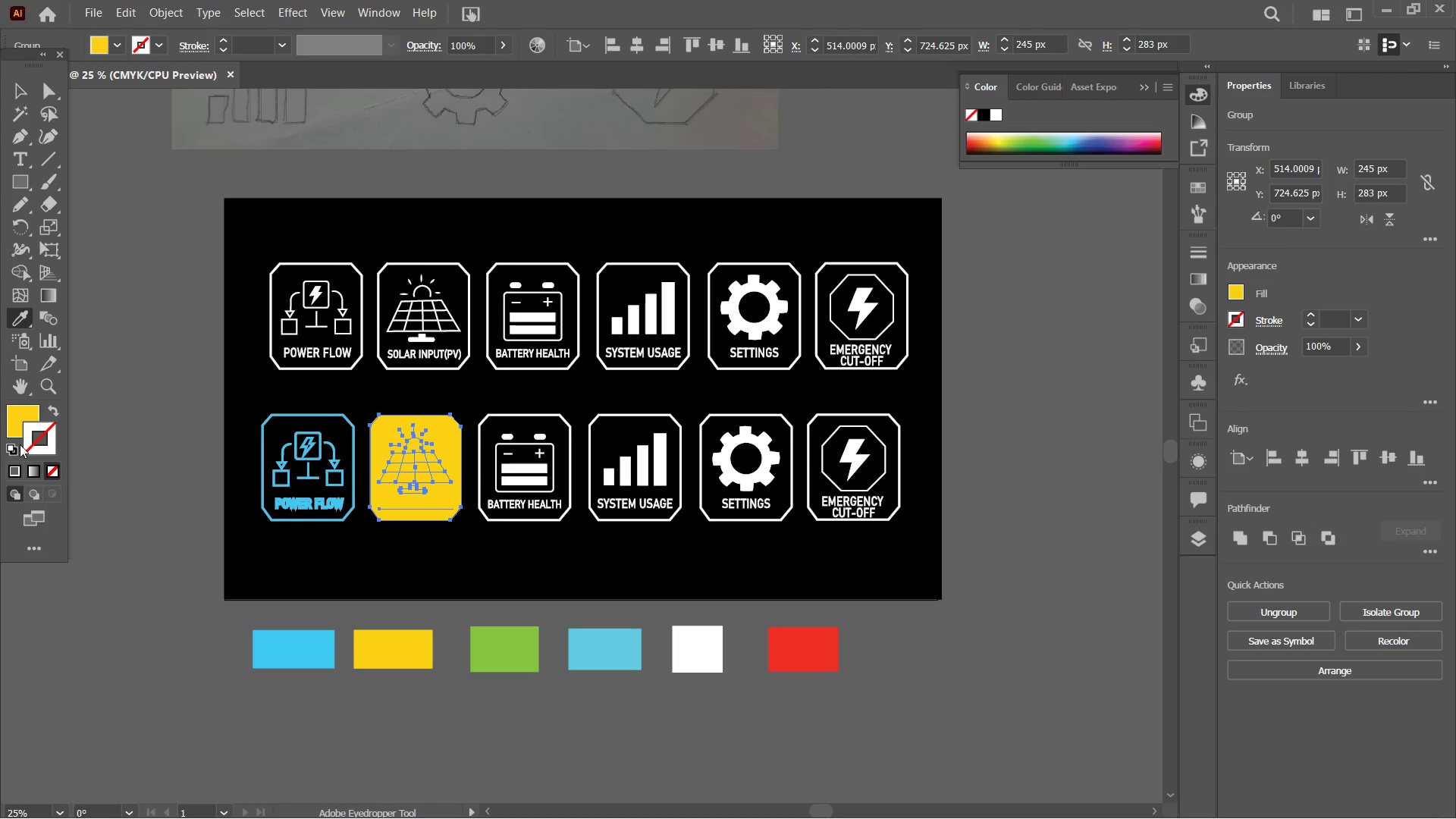 
left_click([17, 423])
 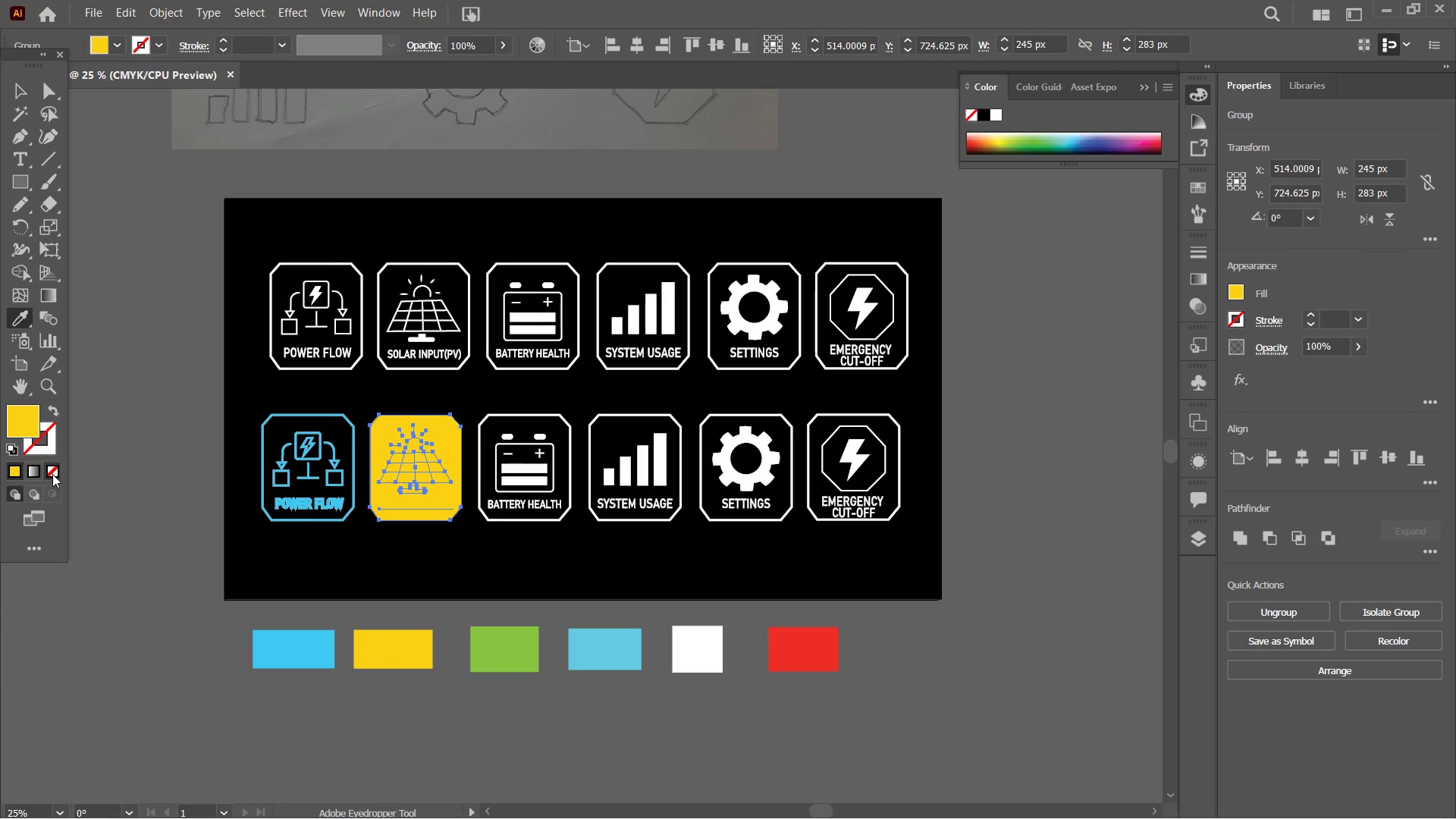 
double_click([49, 451])
 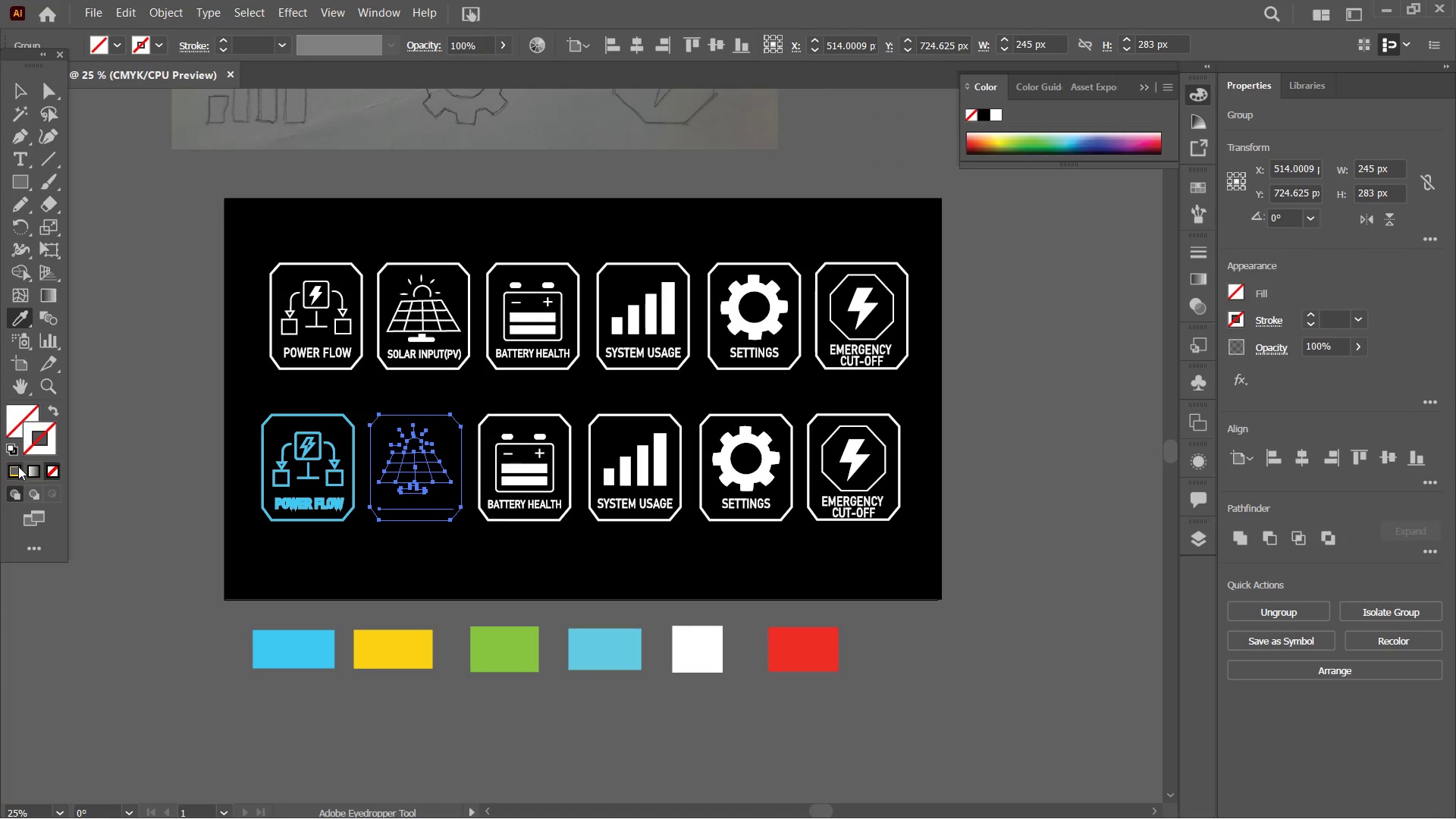 
triple_click([18, 466])
 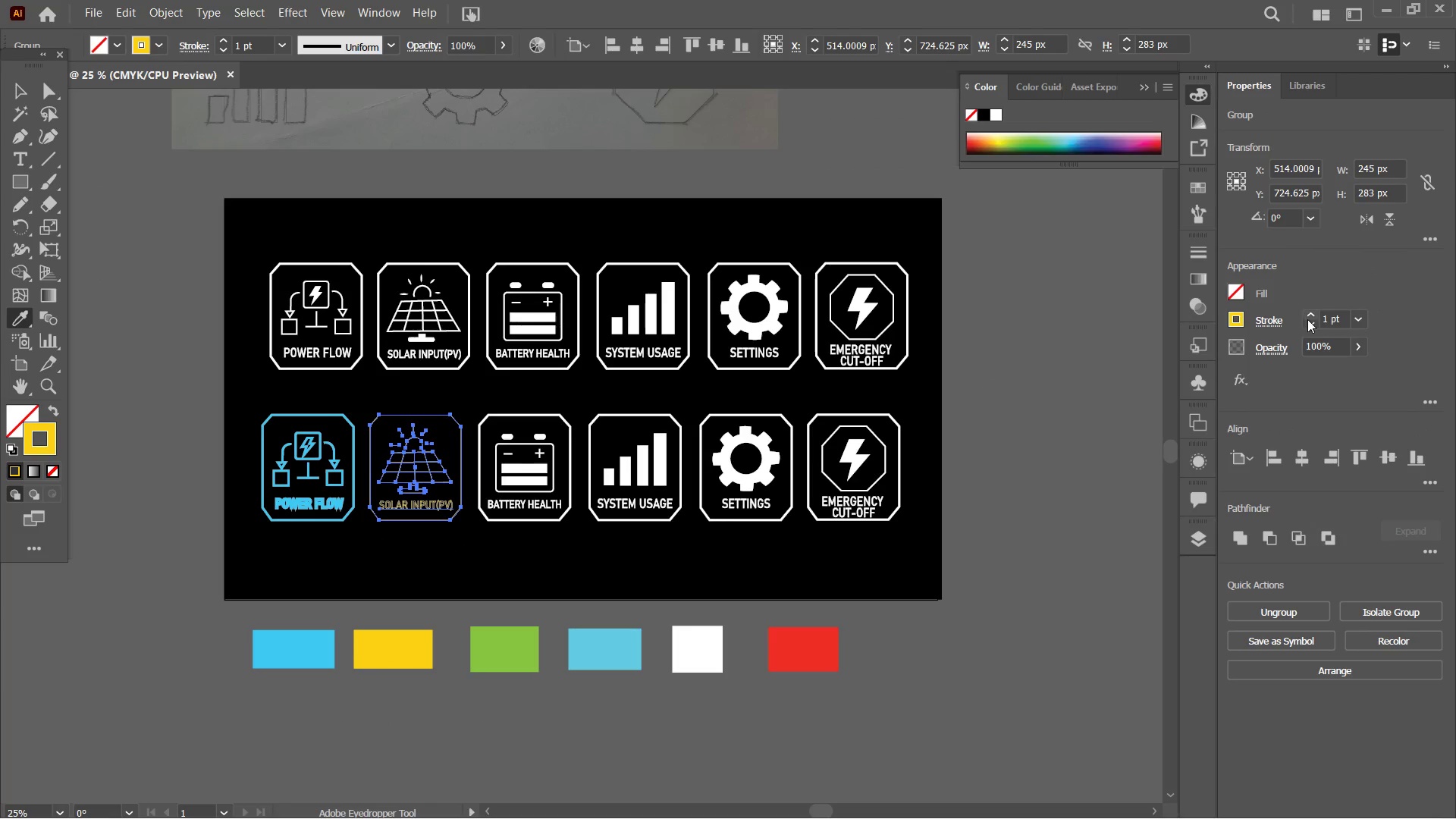 
double_click([1310, 318])
 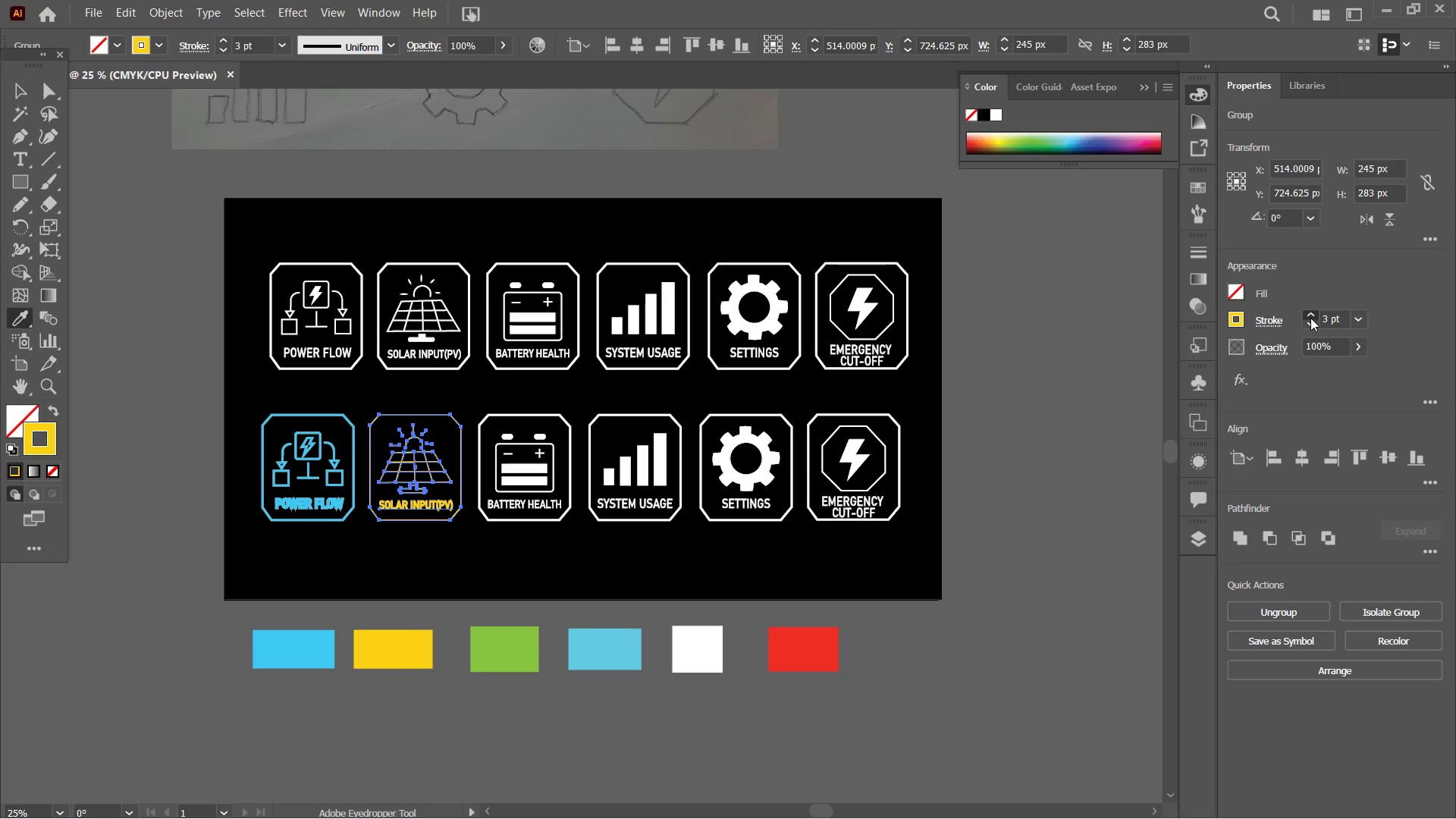 
triple_click([1310, 318])
 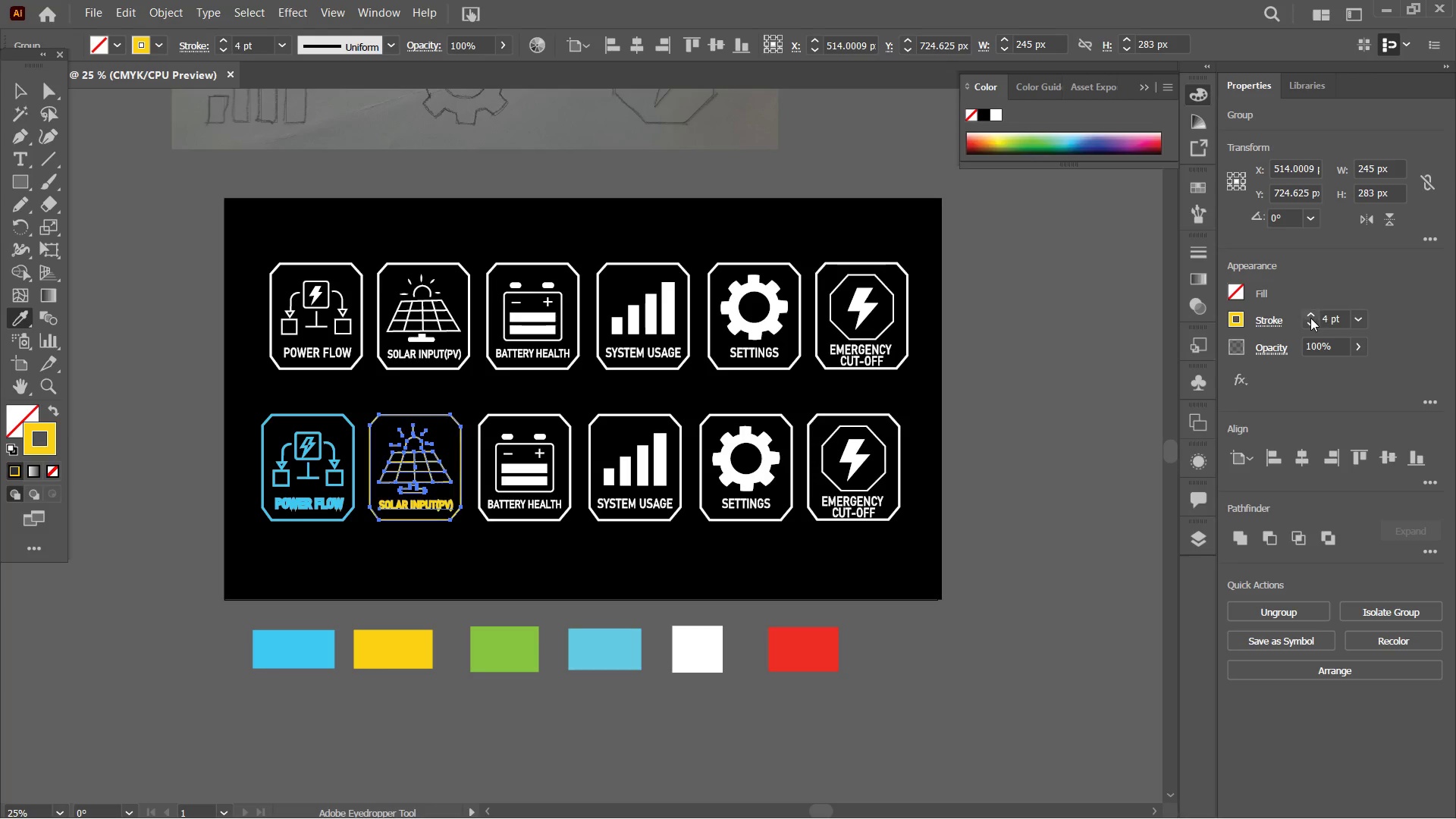 
triple_click([1310, 318])
 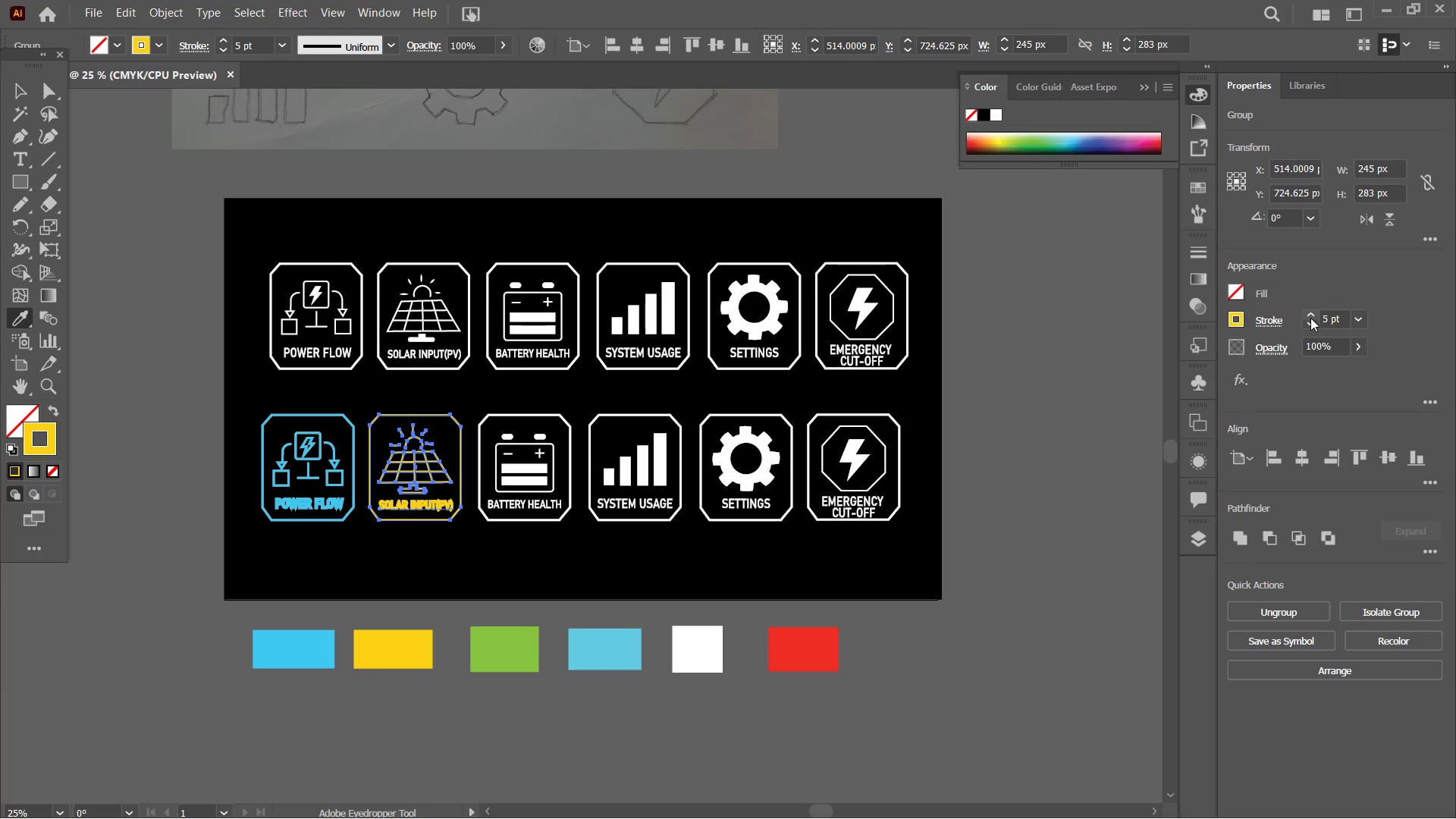 
triple_click([1310, 318])
 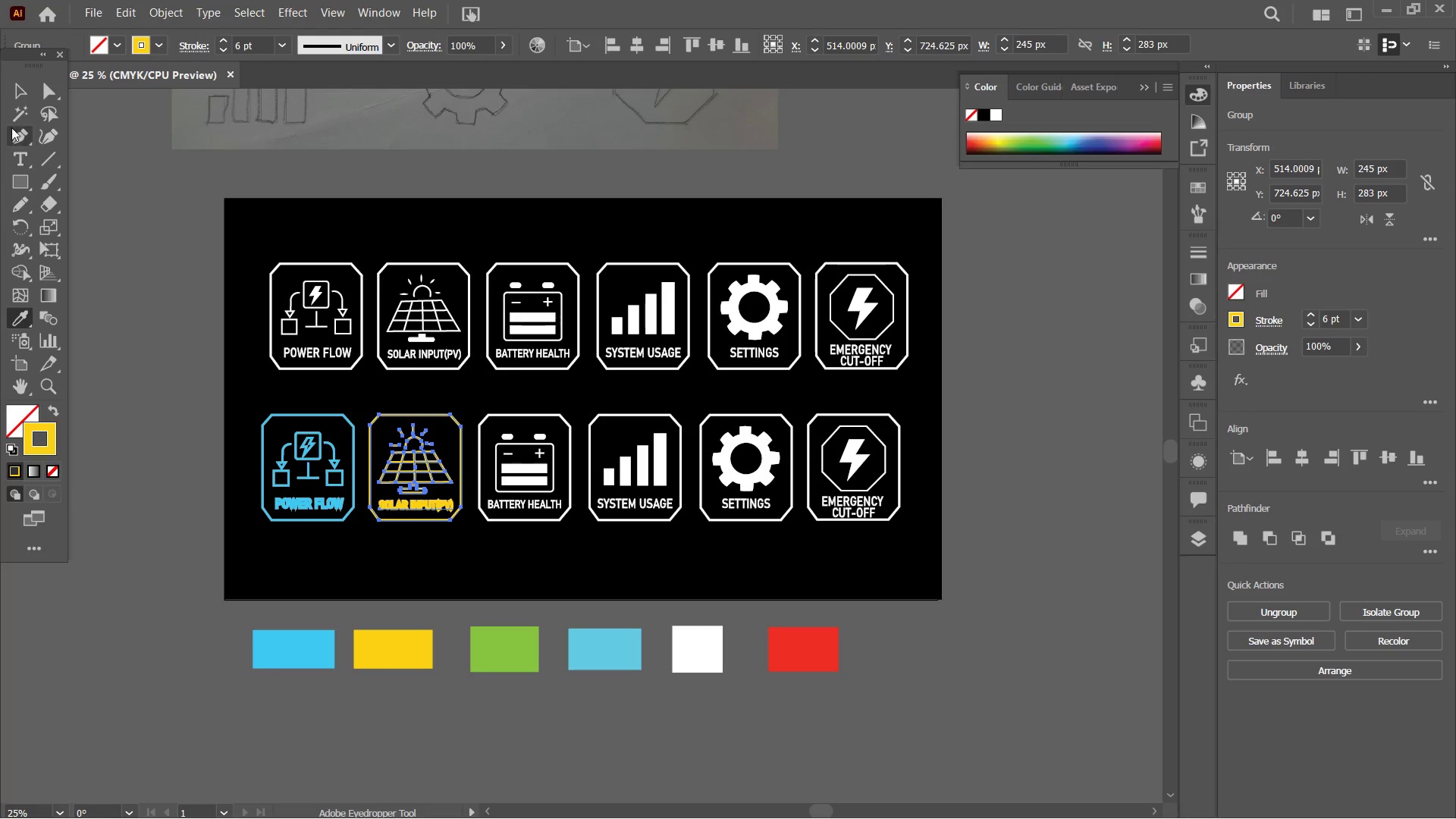 
wait(5.11)
 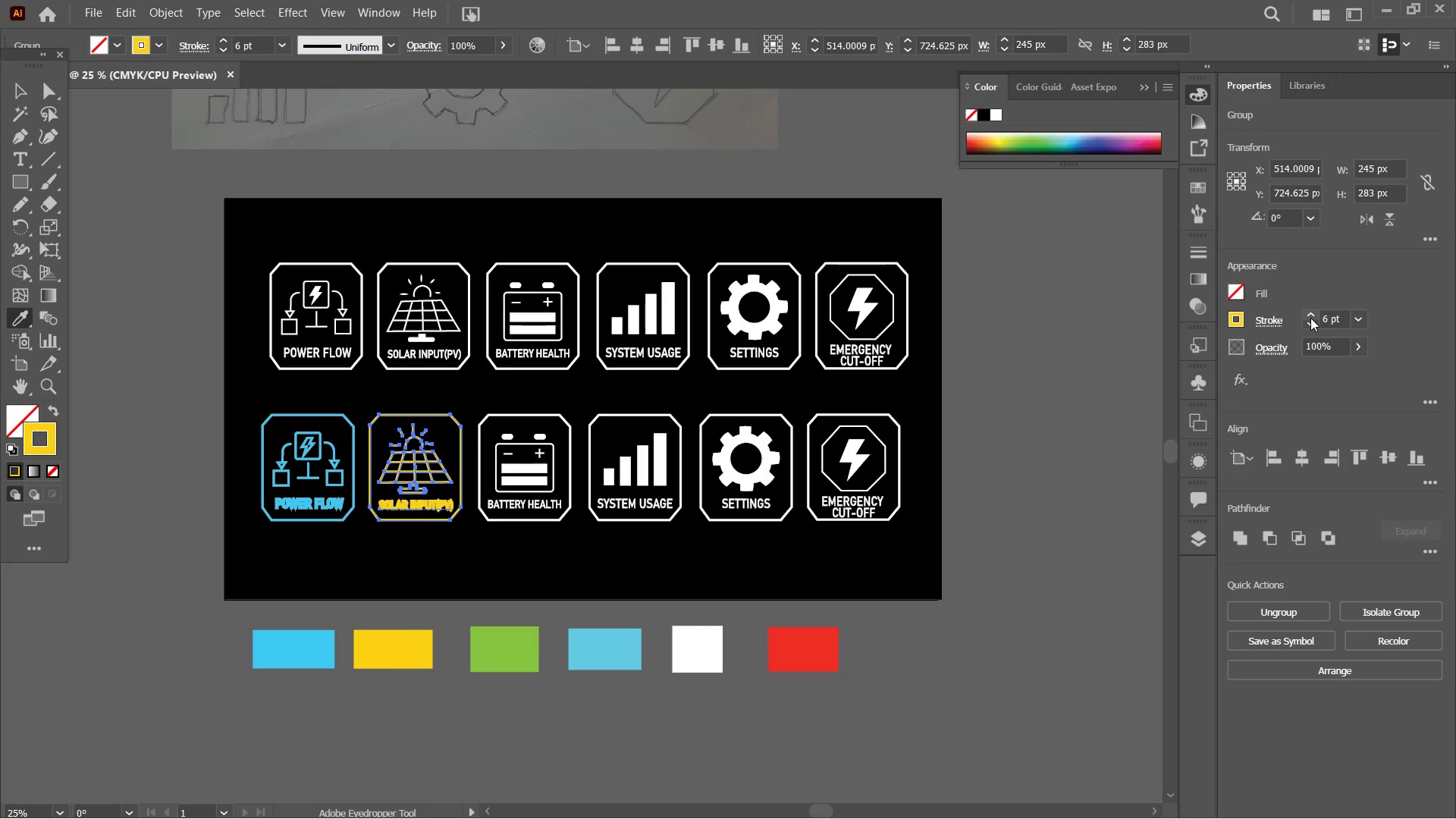 
left_click([493, 395])
 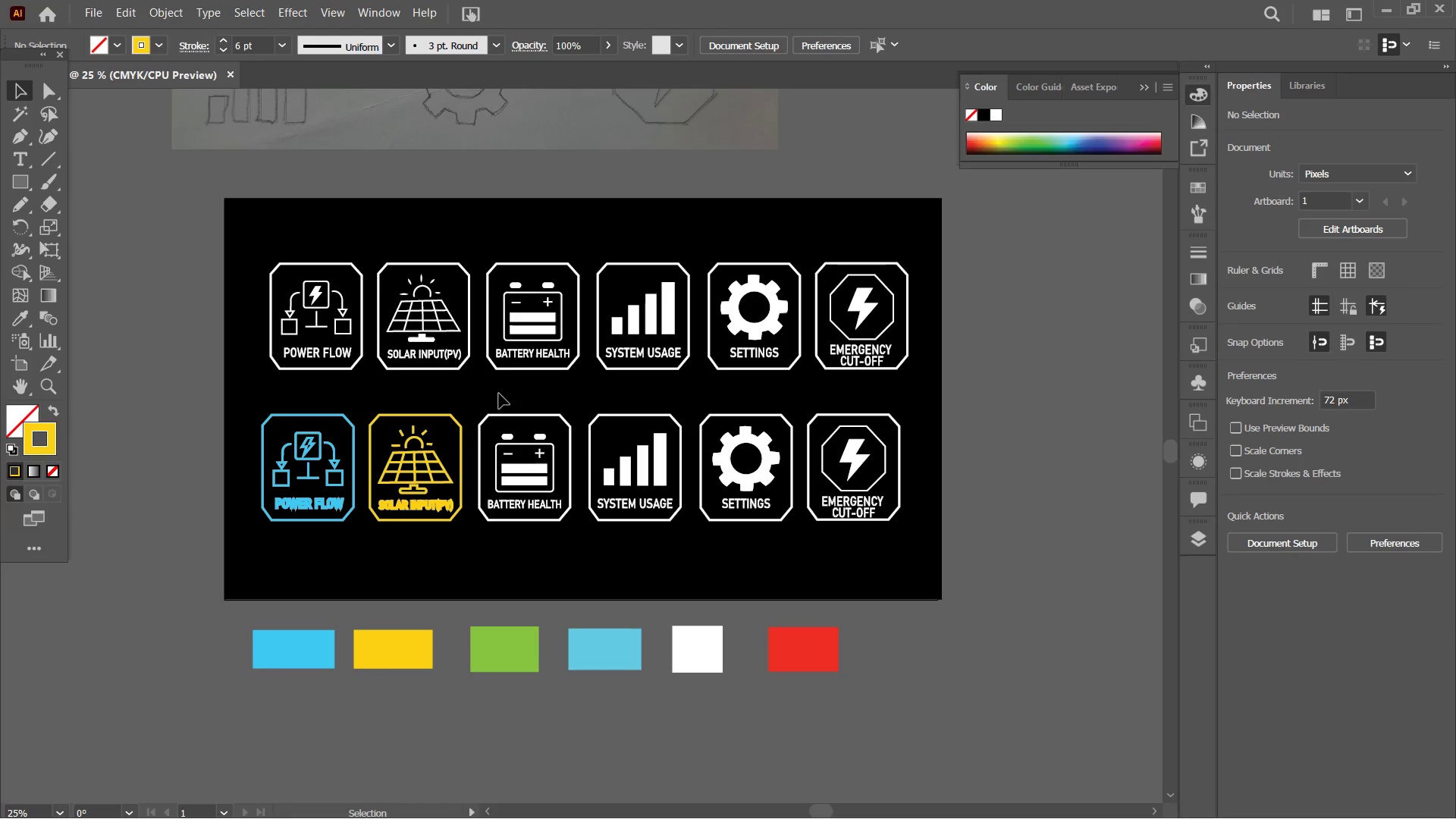 
left_click_drag(start_coordinate=[498, 394], to_coordinate=[554, 542])
 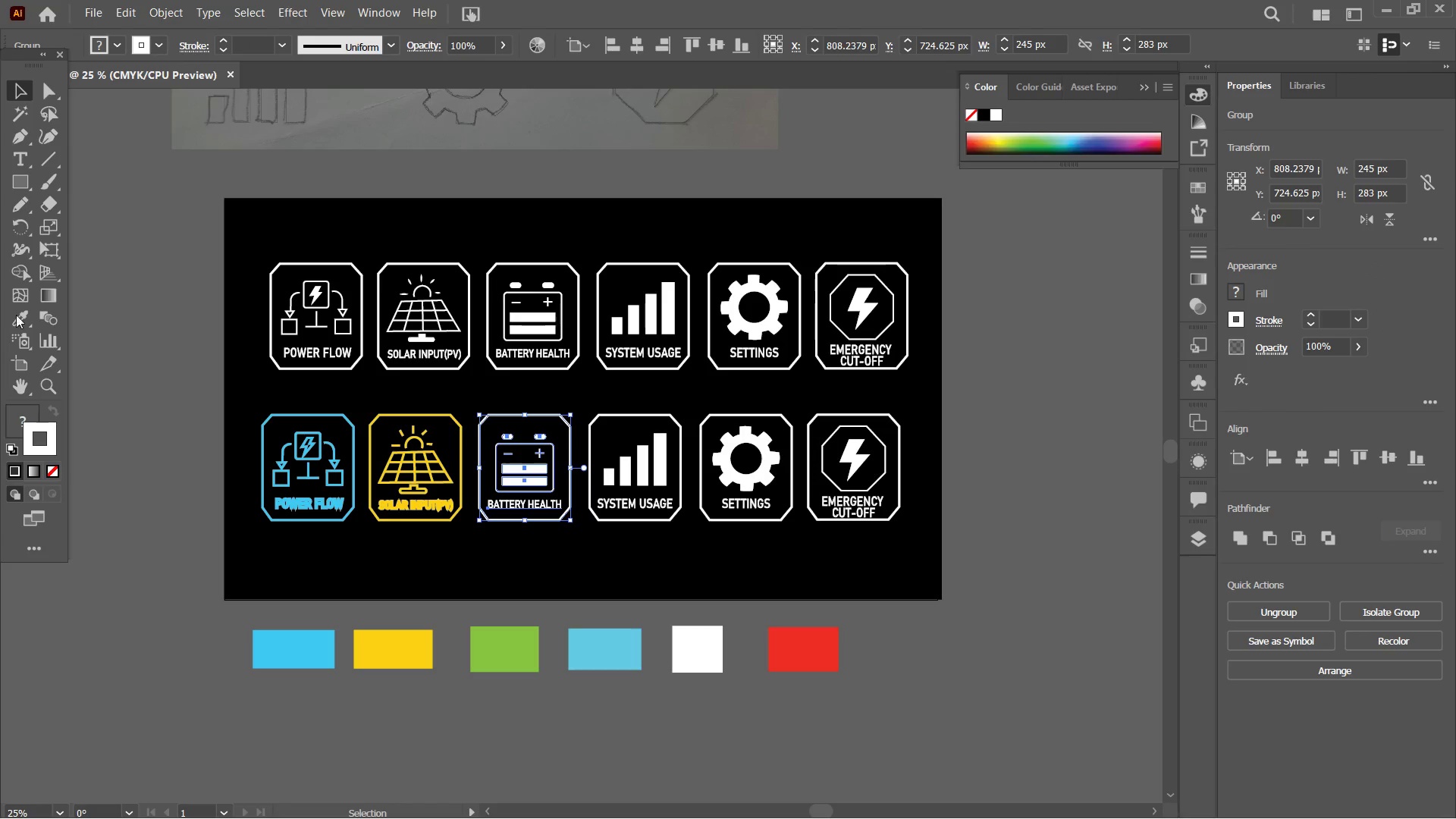 
left_click([28, 323])
 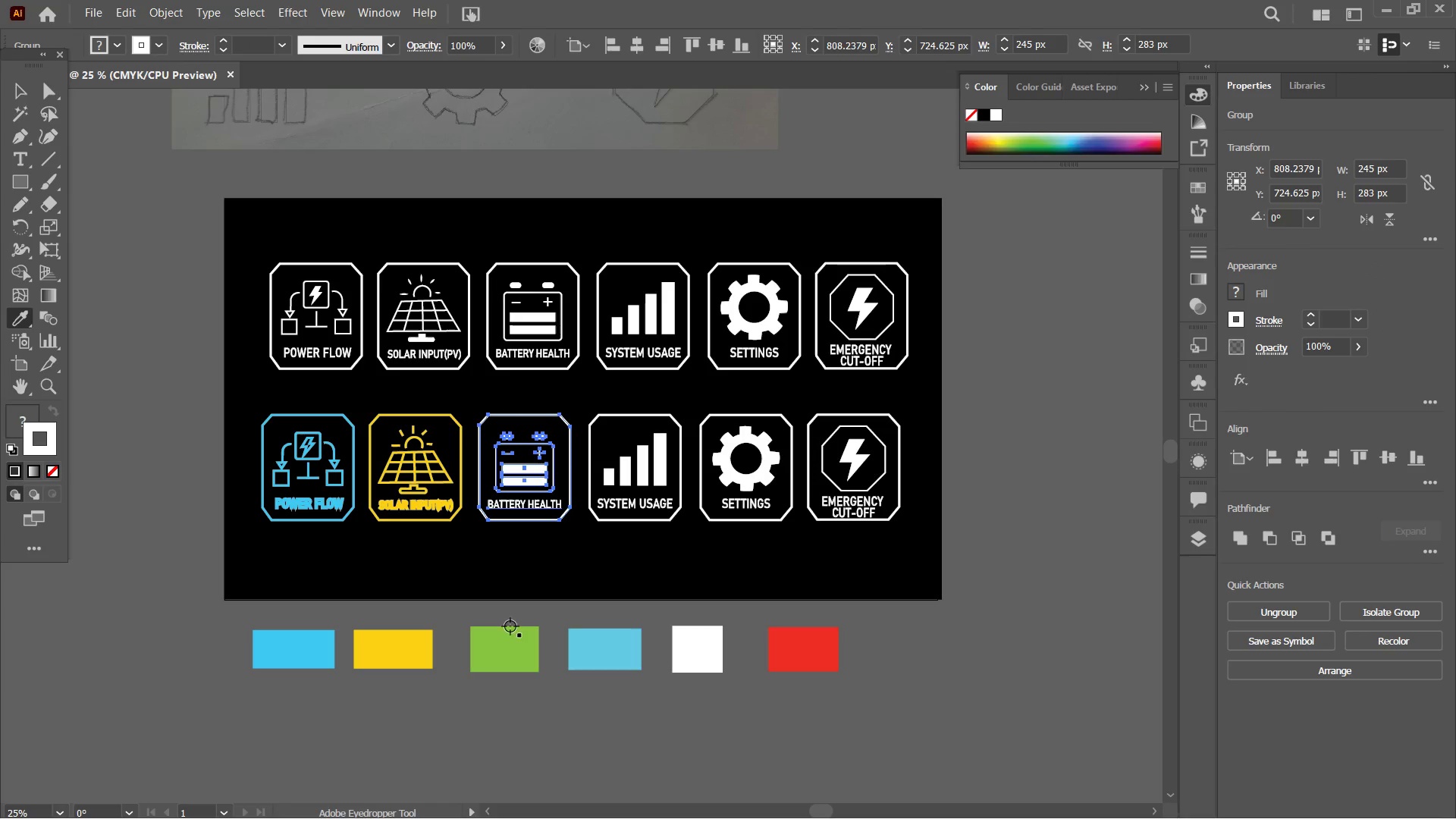 
left_click([510, 647])
 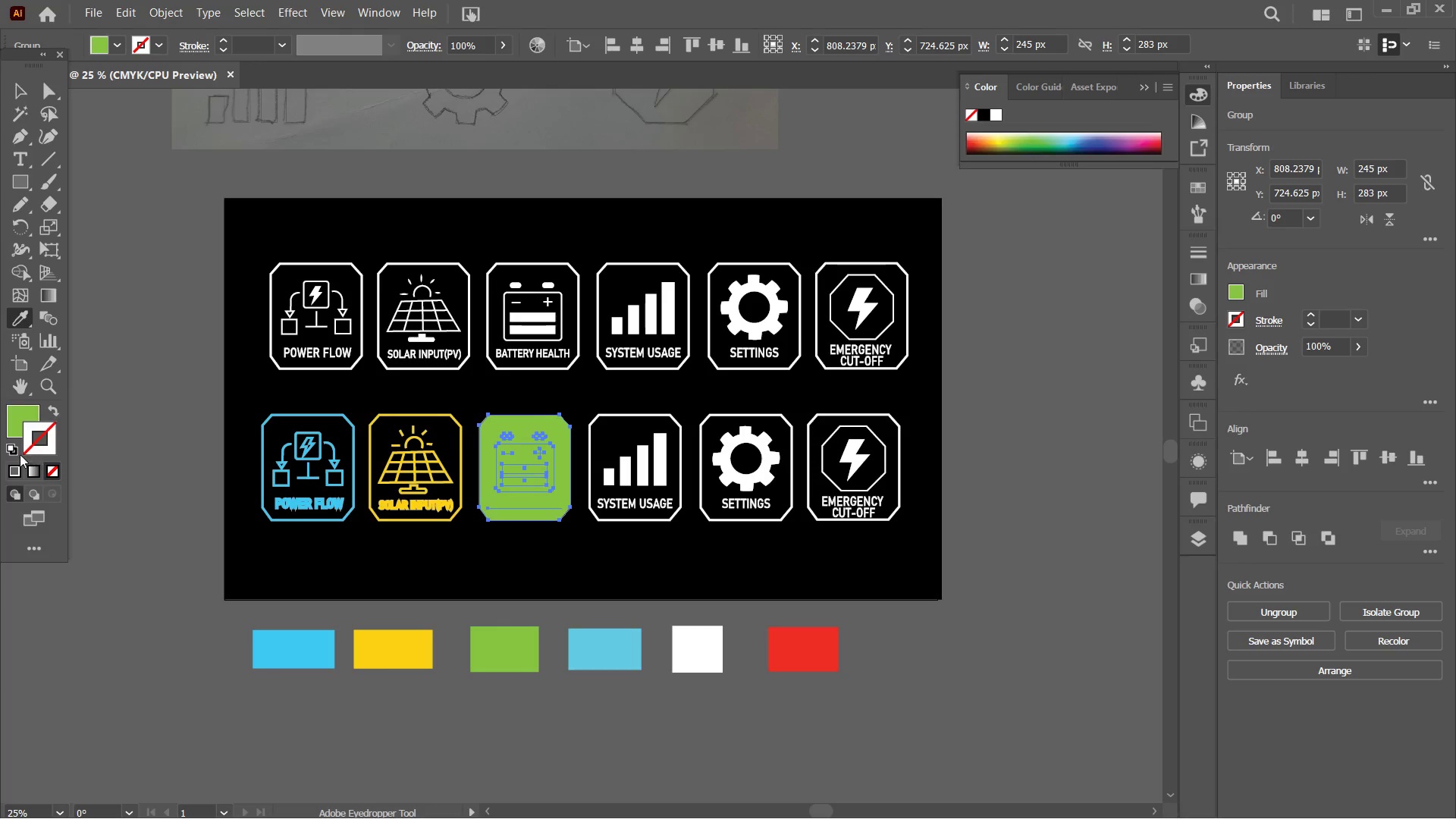 
left_click([8, 431])
 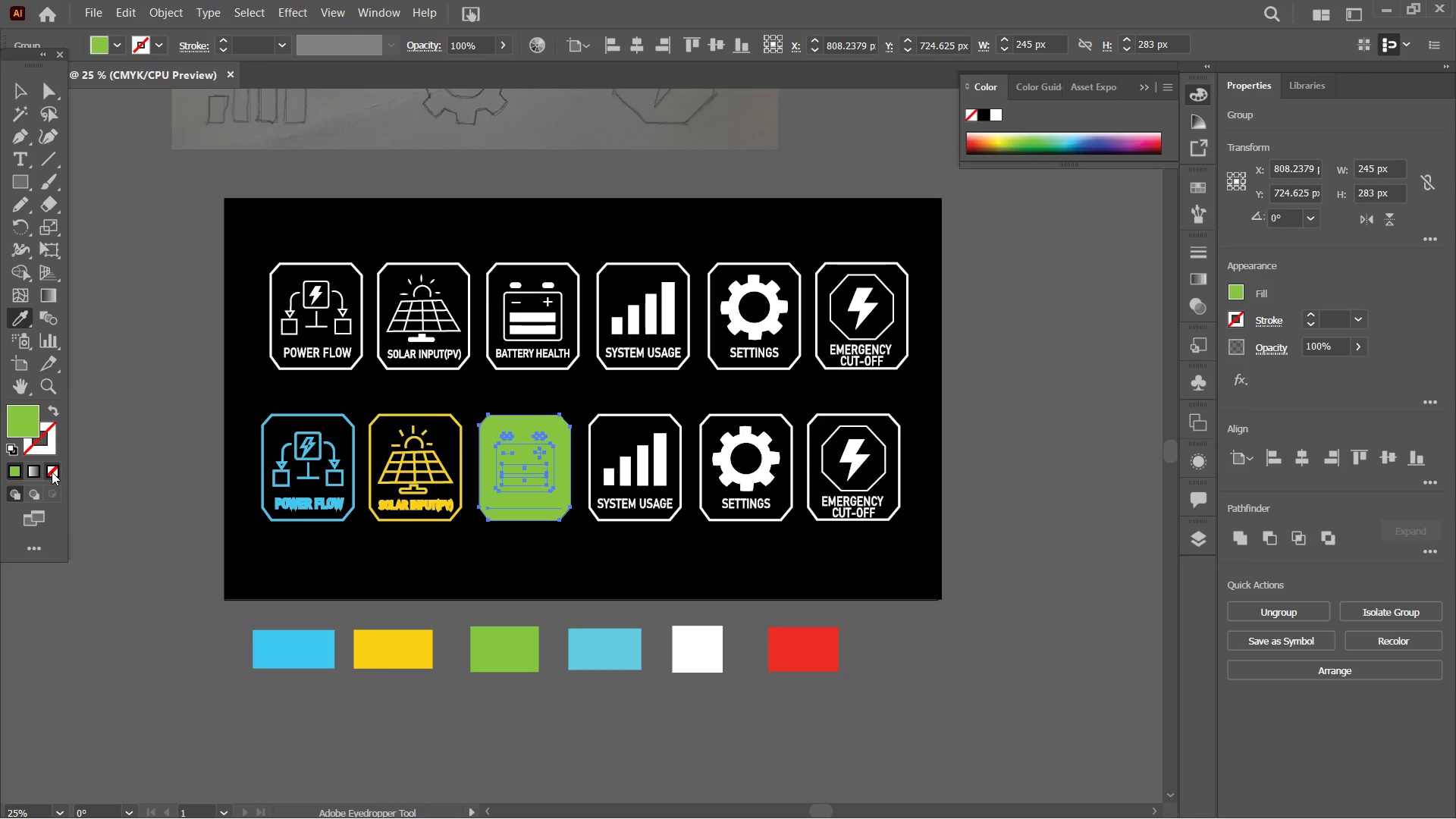 
left_click([52, 472])
 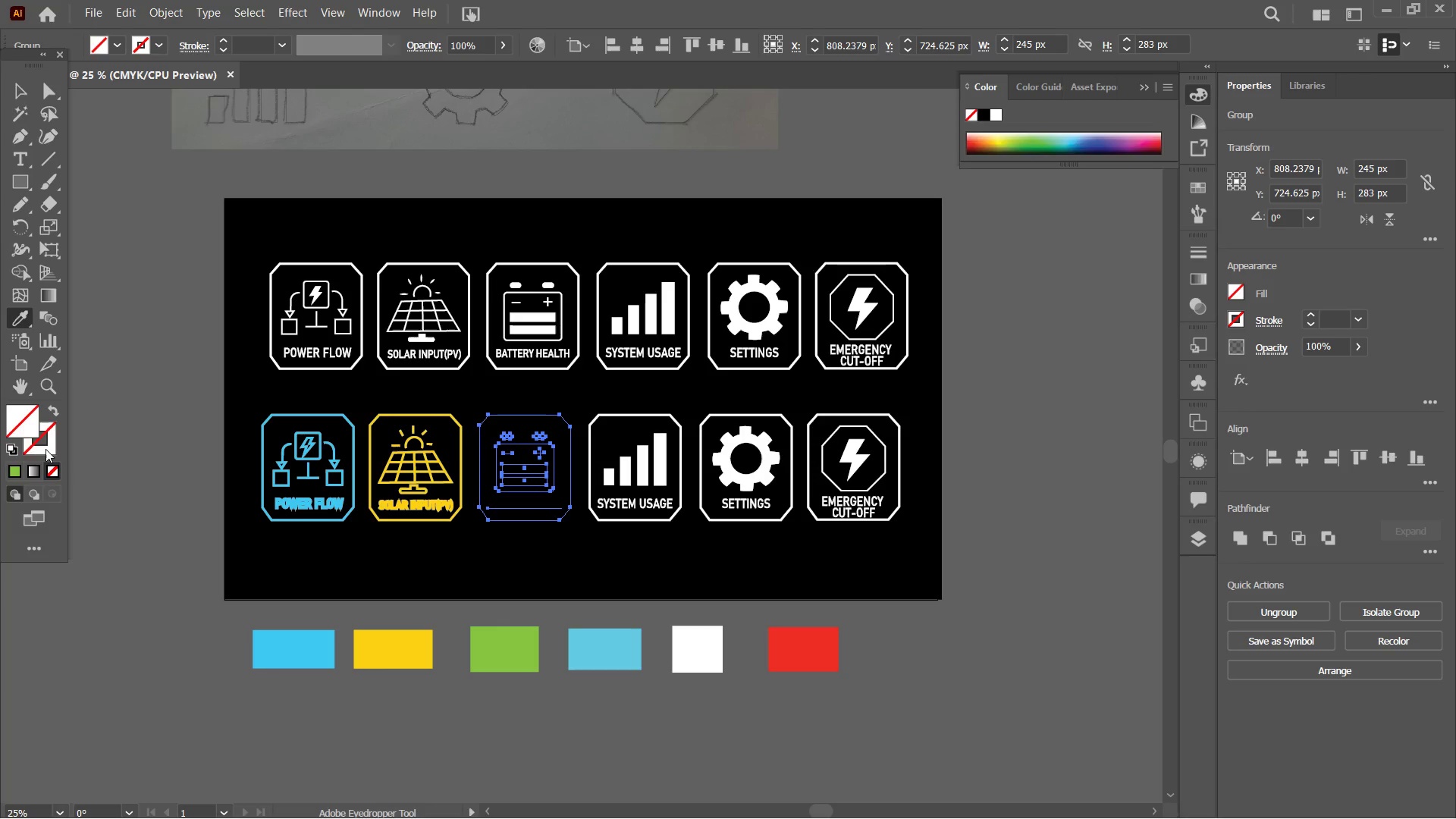 
double_click([46, 449])
 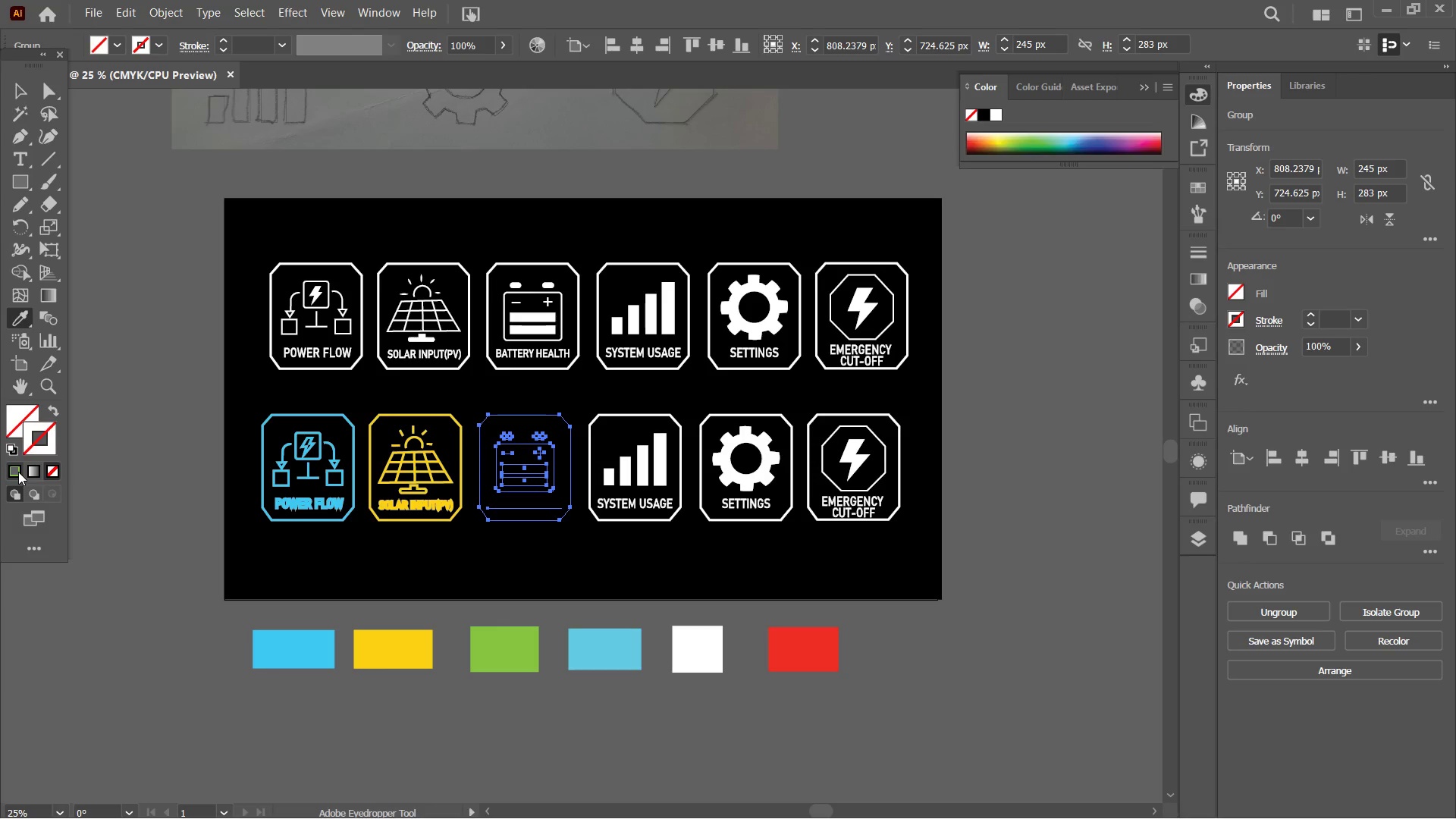 
triple_click([18, 472])
 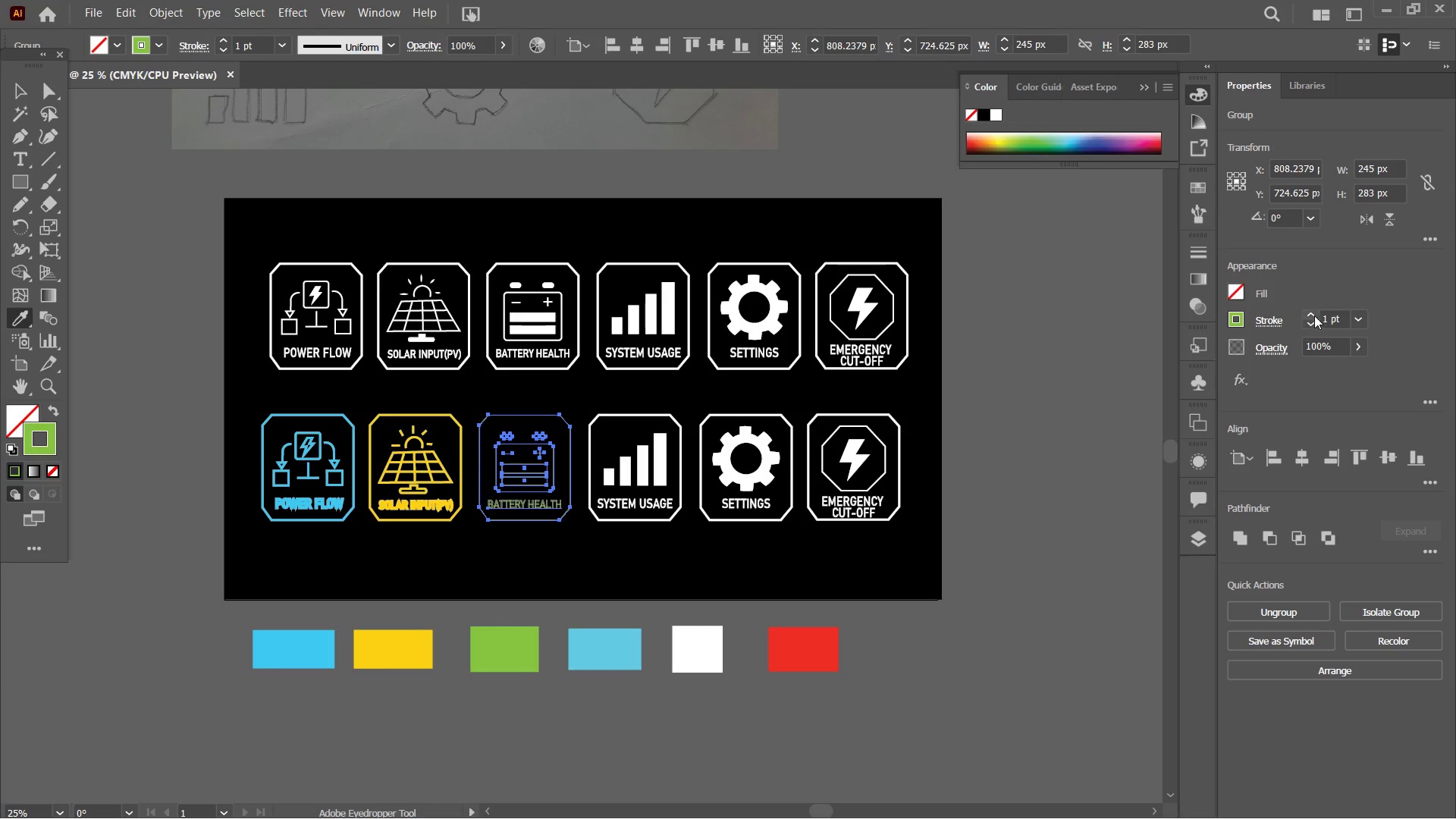 
double_click([1314, 315])
 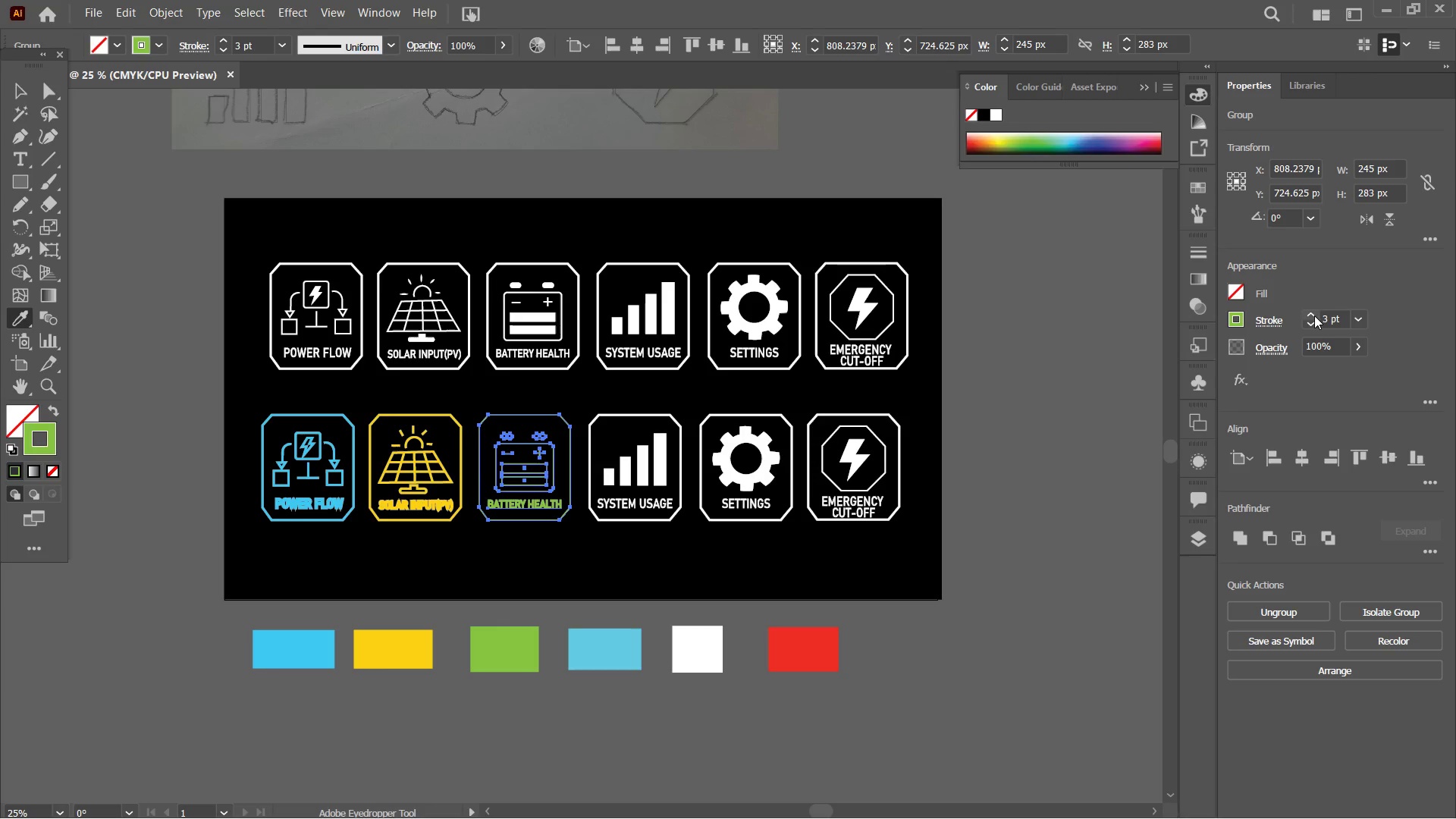 
left_click([1314, 315])
 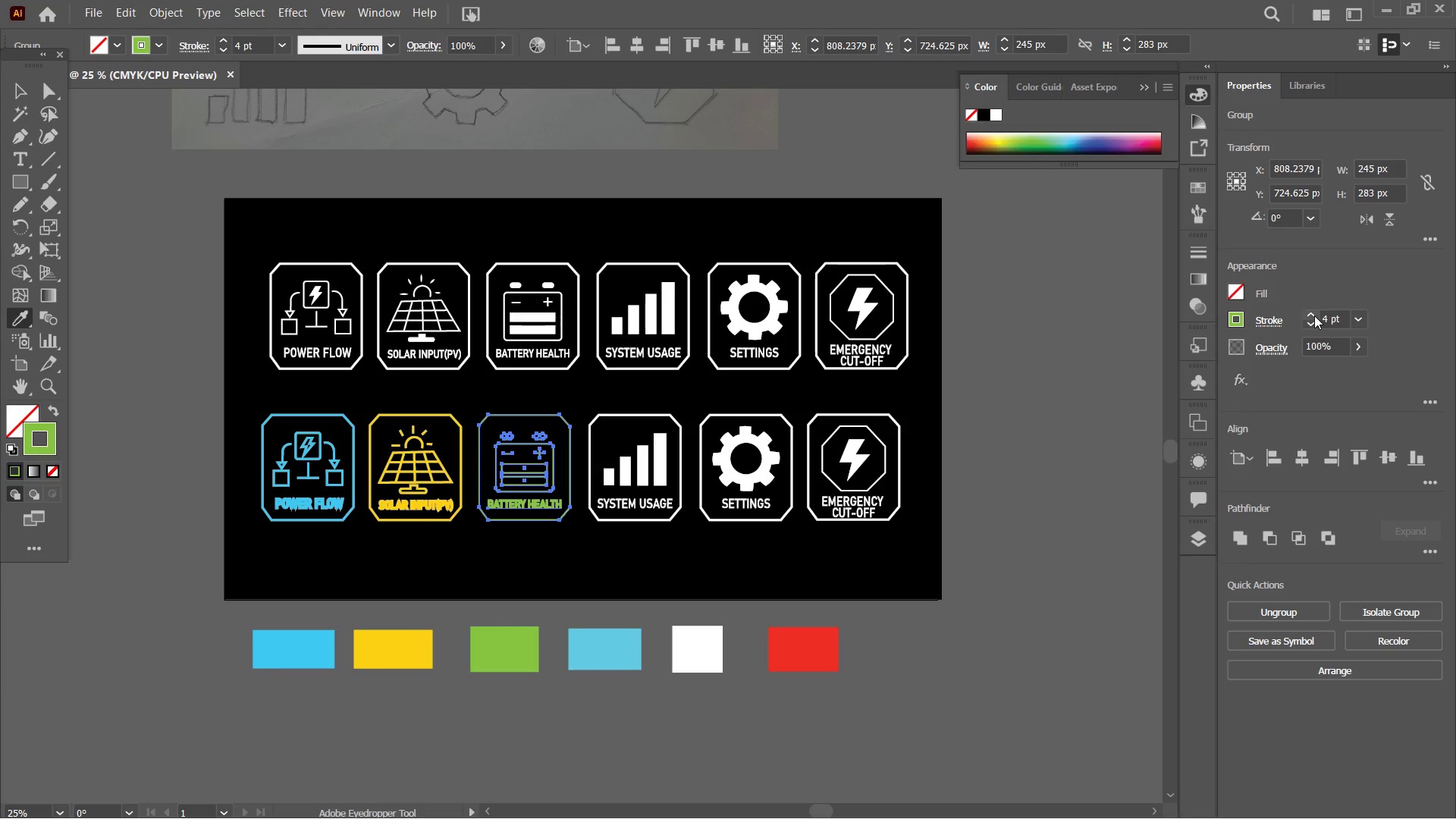 
double_click([1314, 315])
 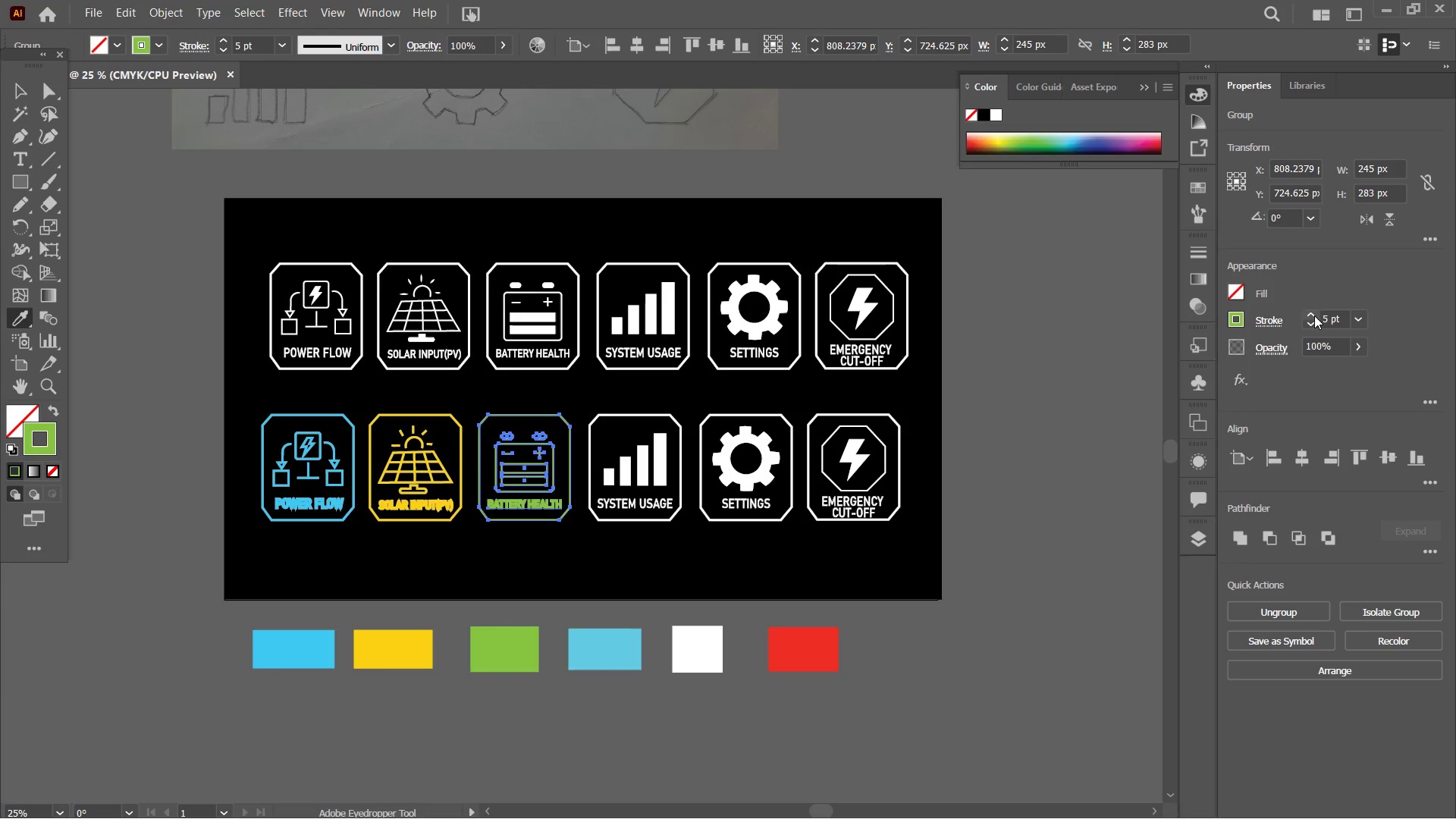 
triple_click([1314, 315])
 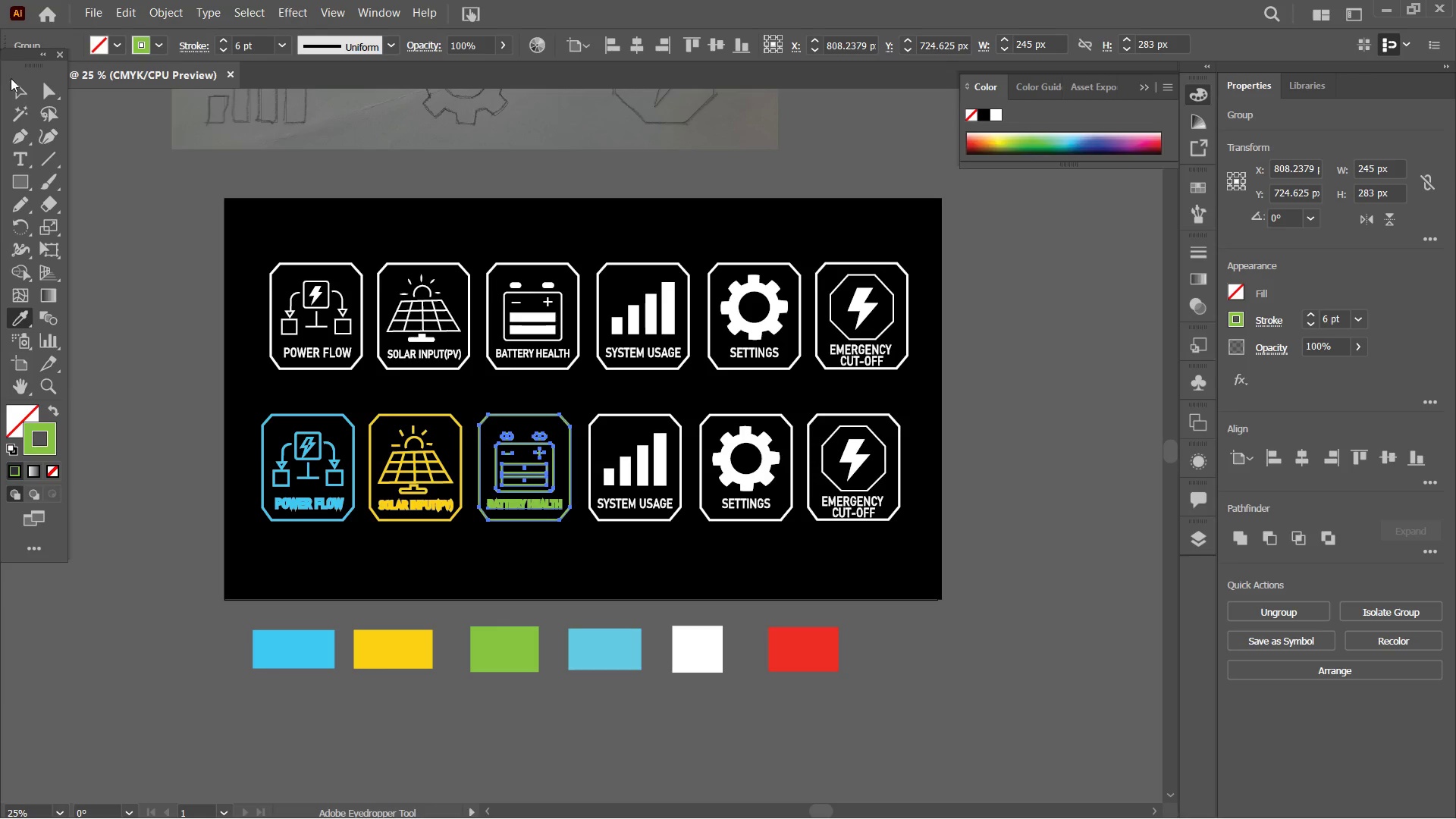 
double_click([113, 182])
 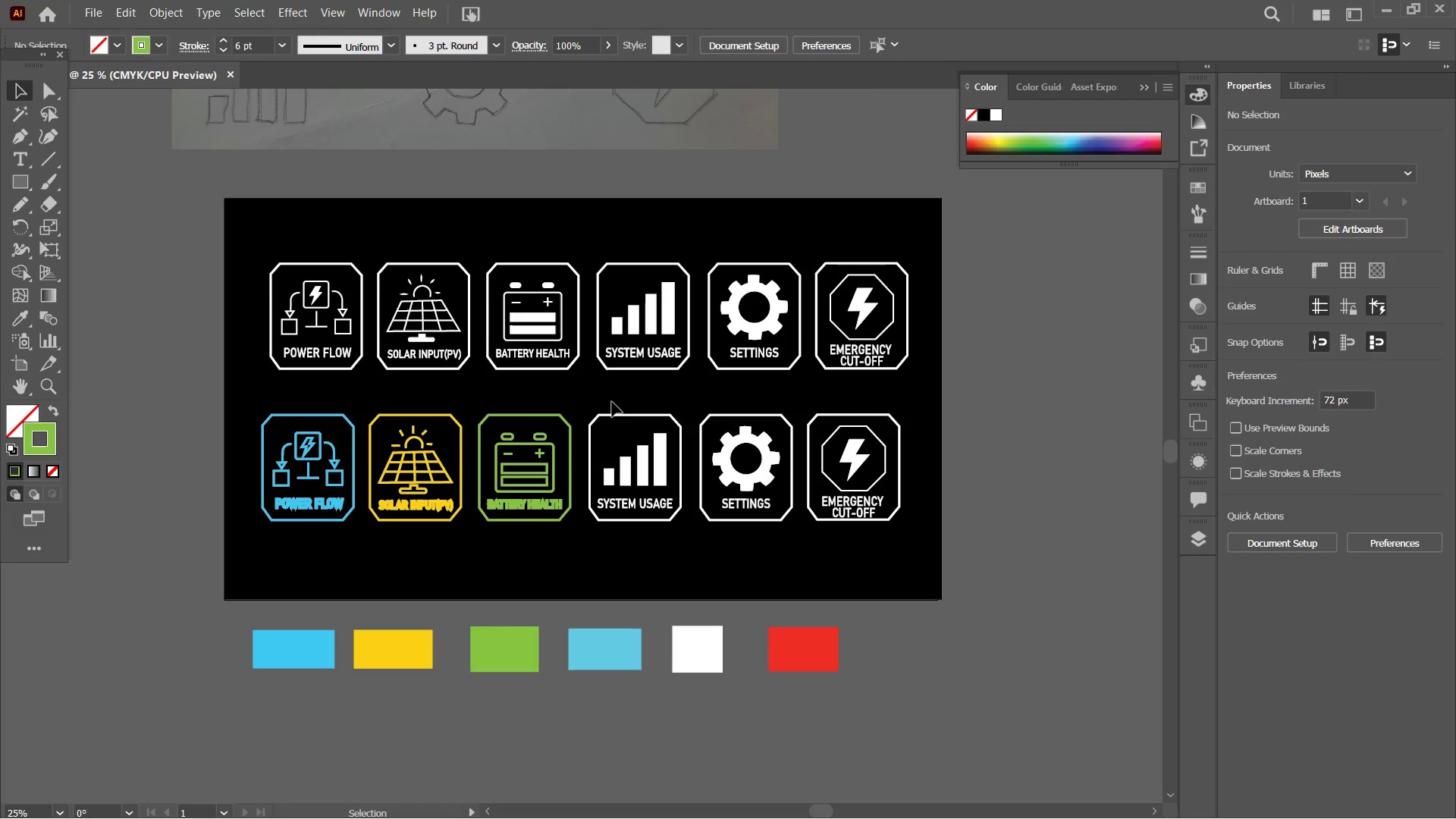 
left_click_drag(start_coordinate=[610, 400], to_coordinate=[667, 532])
 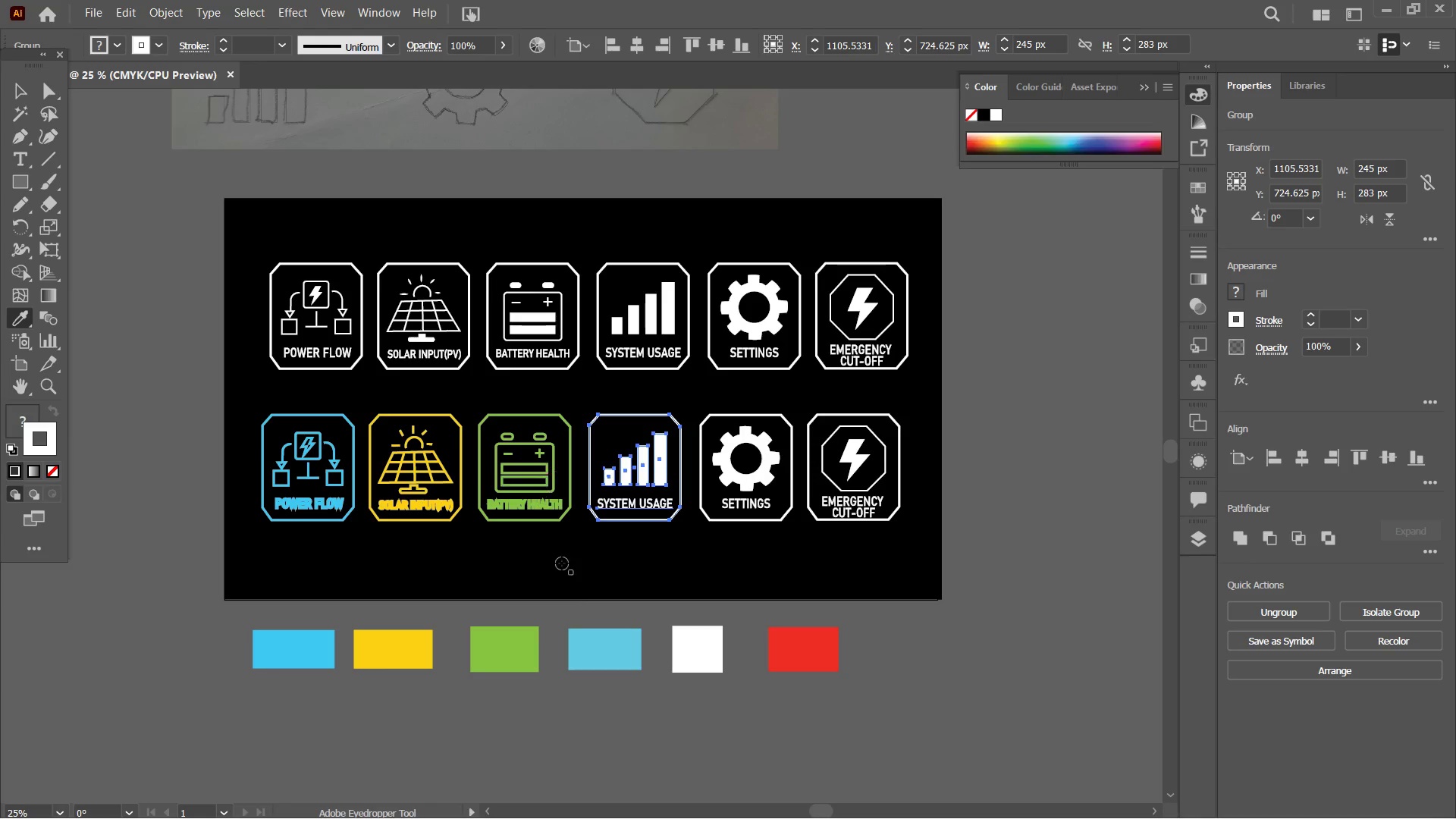 
left_click([591, 639])
 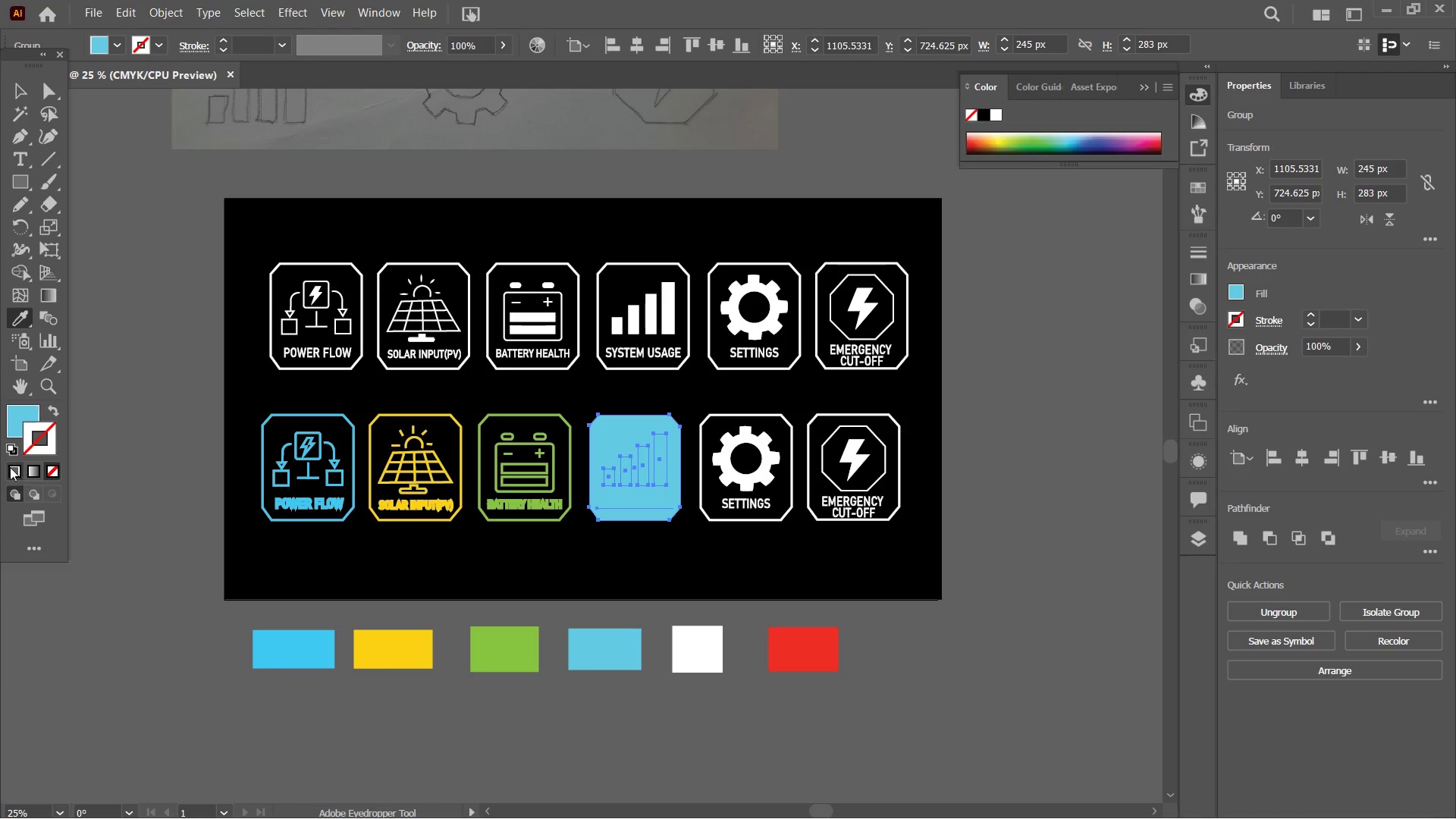 
left_click([12, 428])
 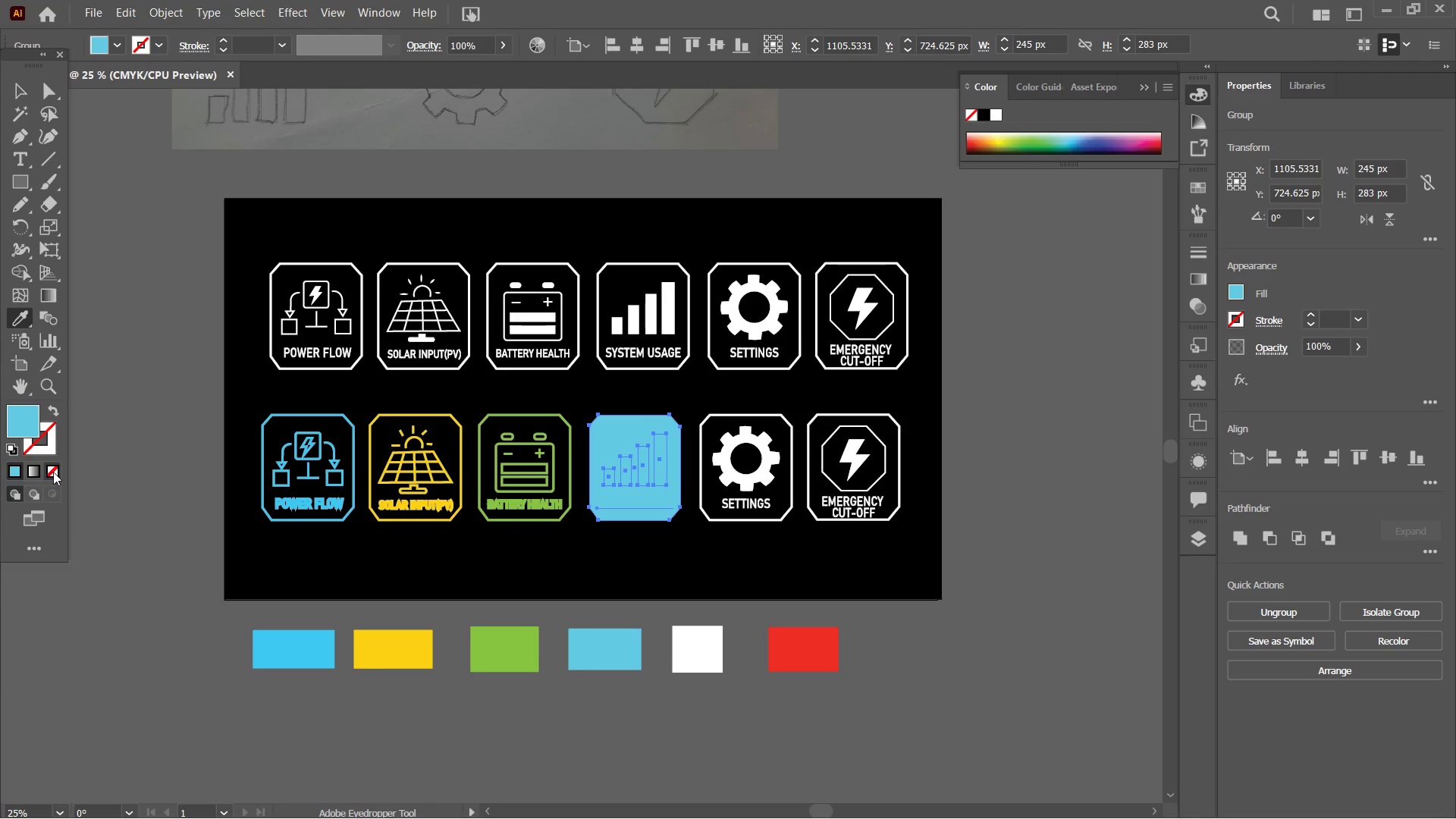 
double_click([53, 472])
 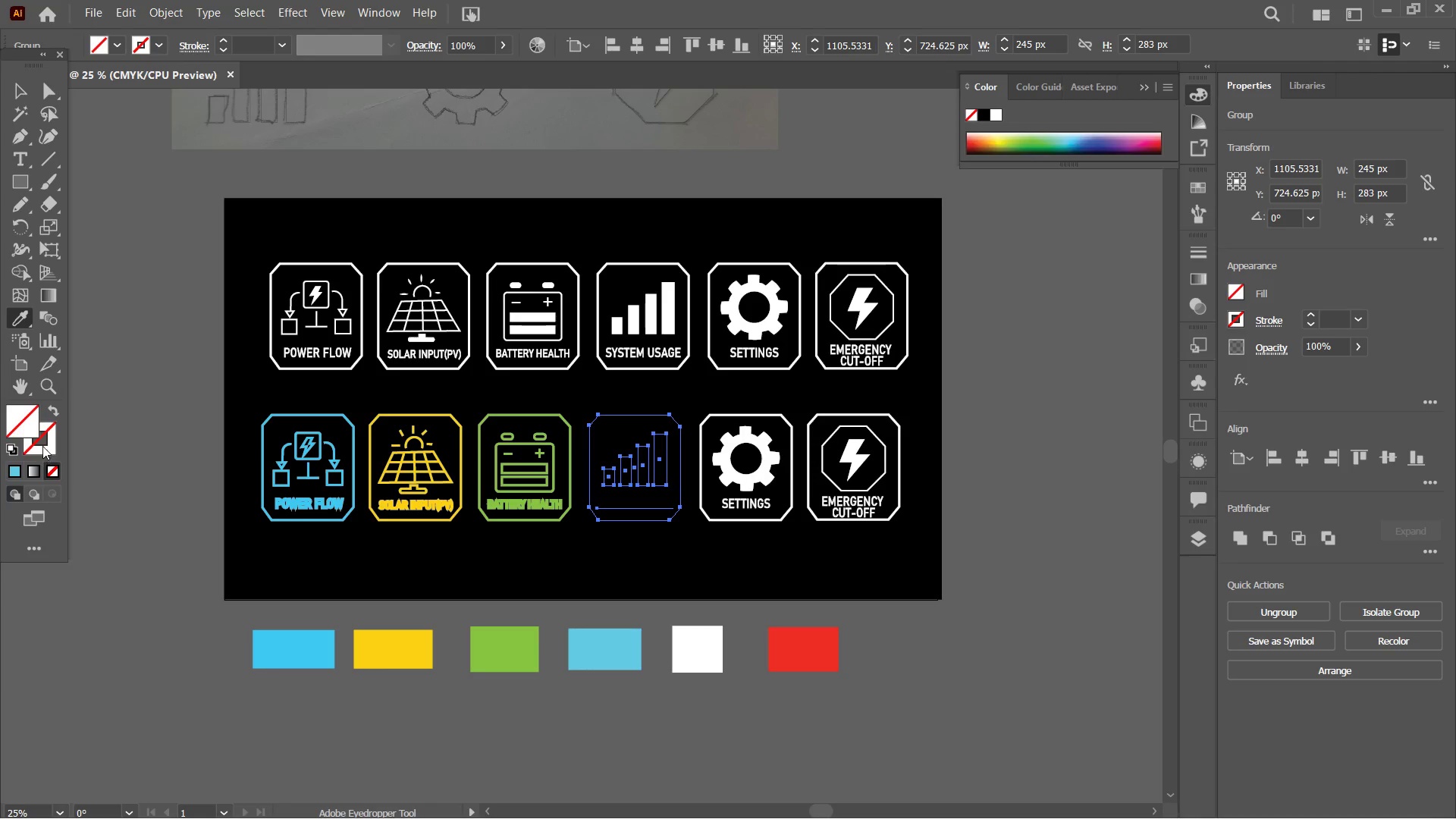 
triple_click([42, 444])
 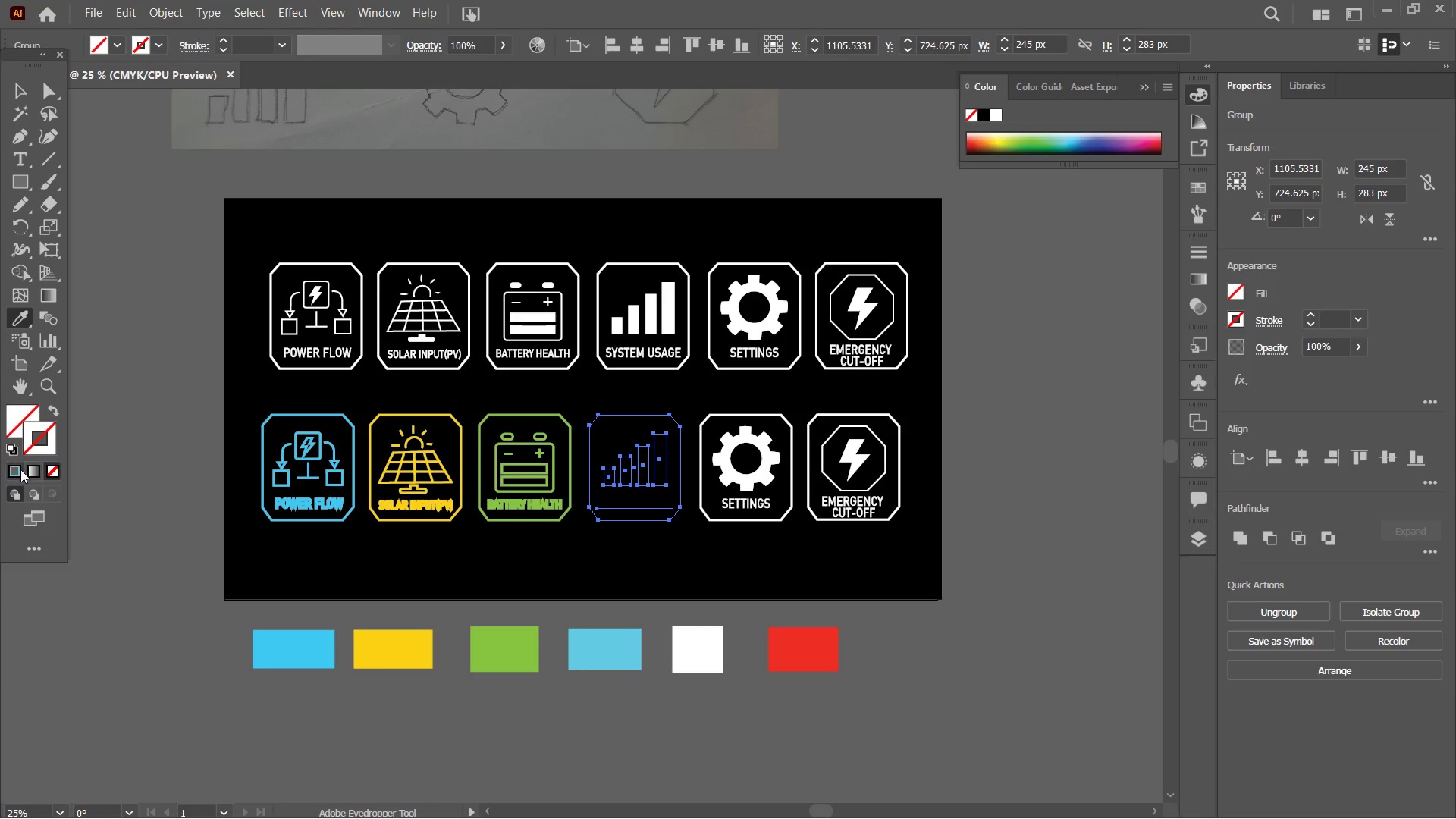 
triple_click([19, 470])
 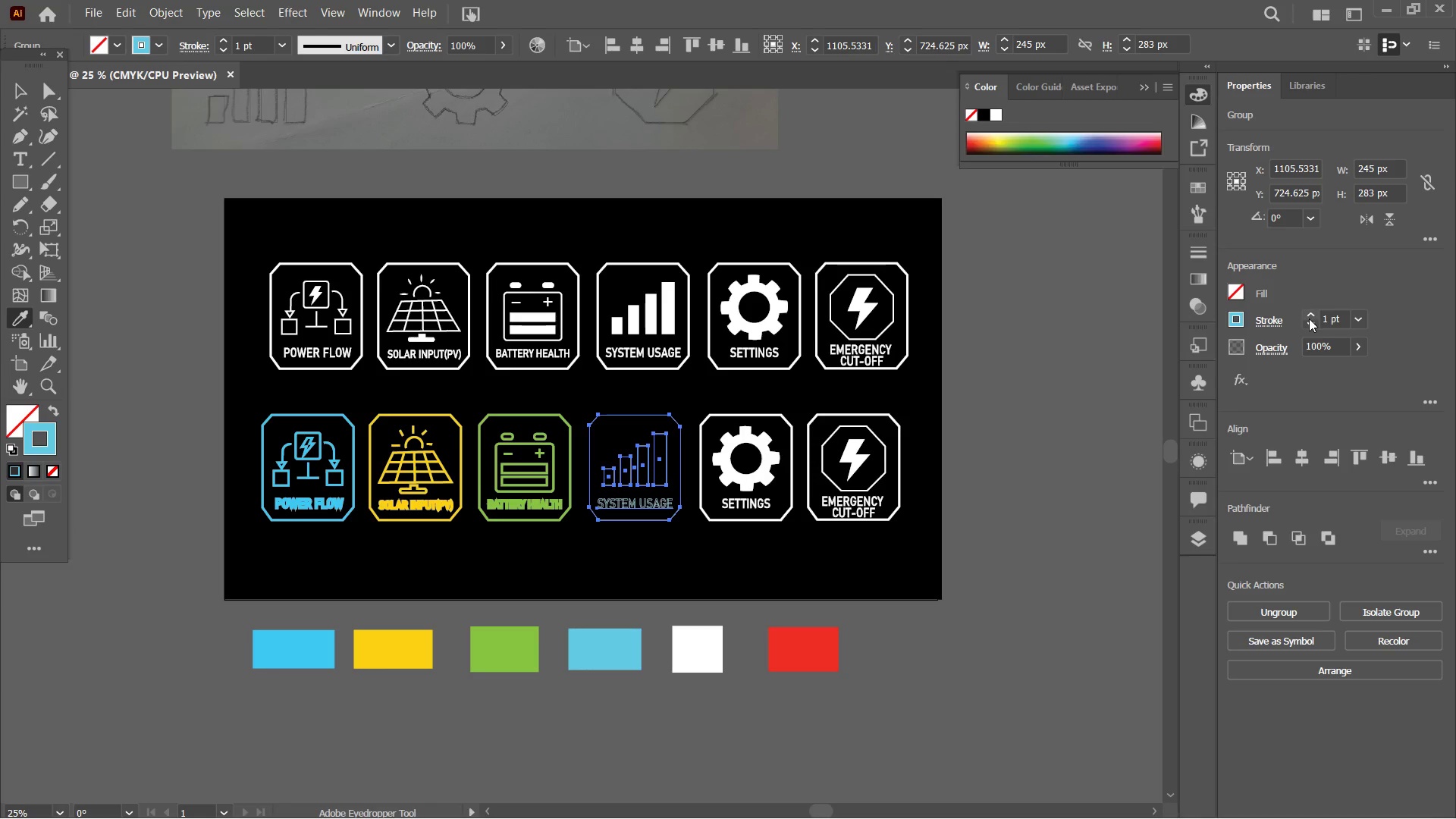 
double_click([1308, 318])
 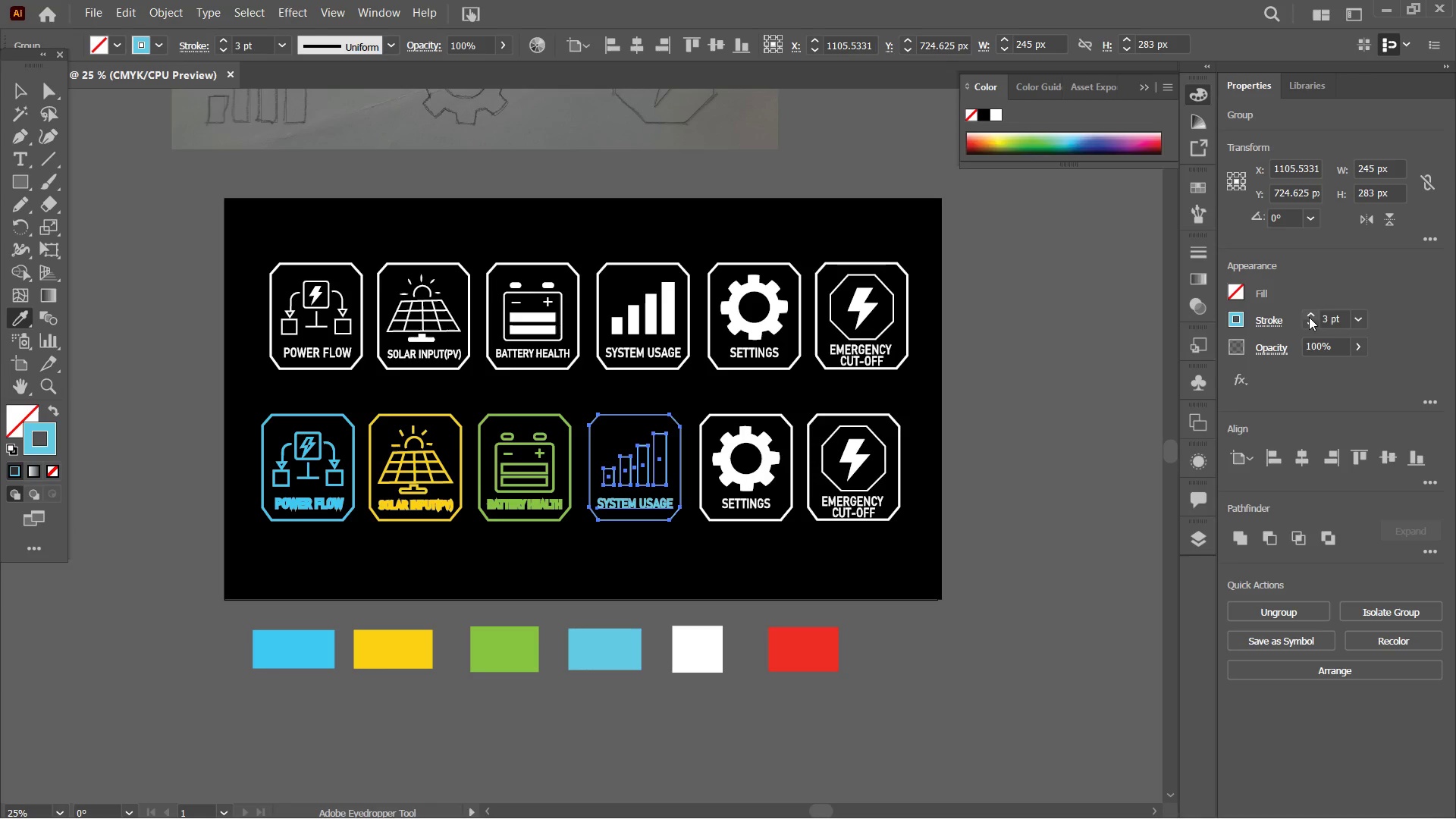 
left_click([1310, 316])
 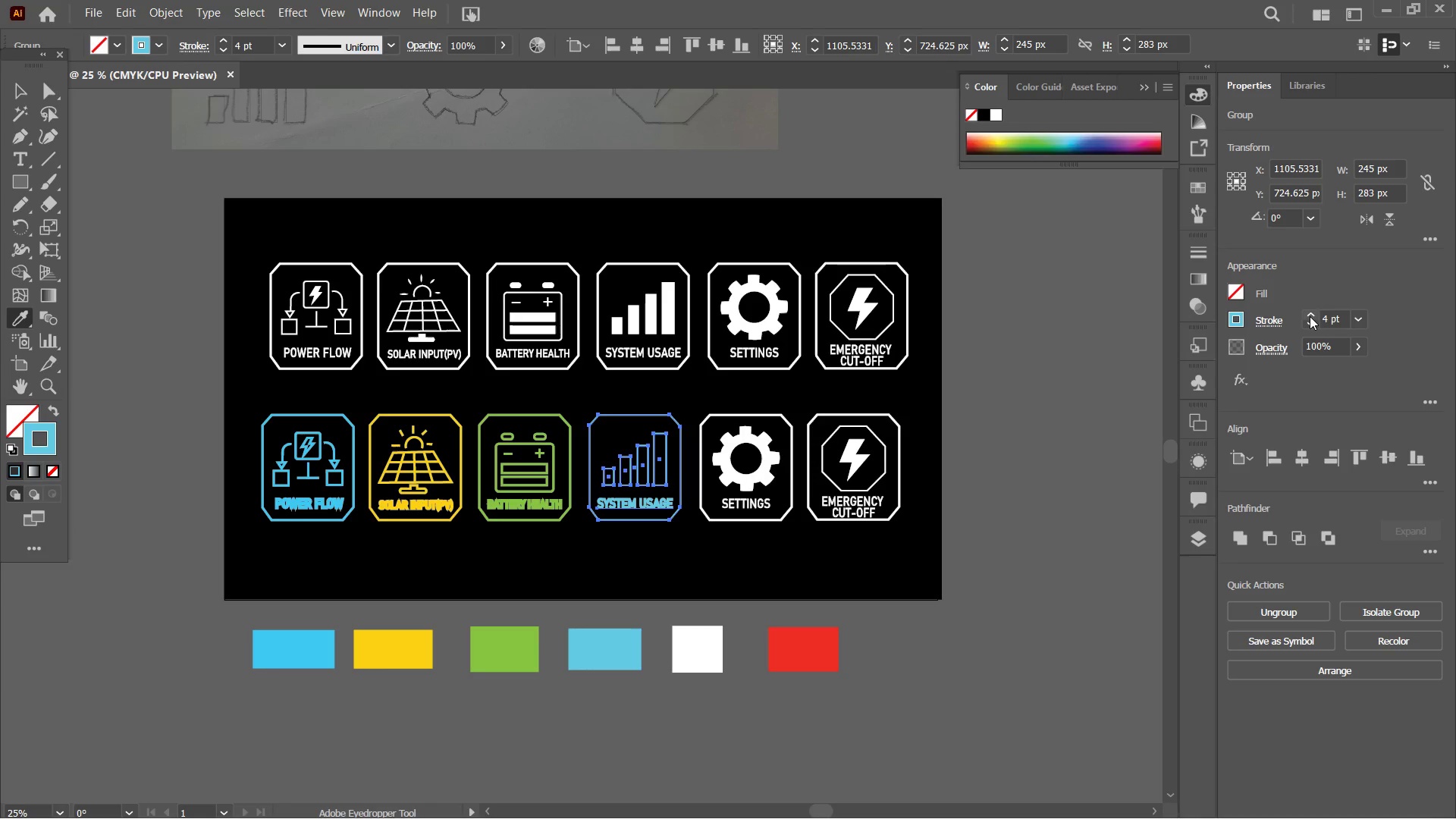 
left_click([1310, 316])
 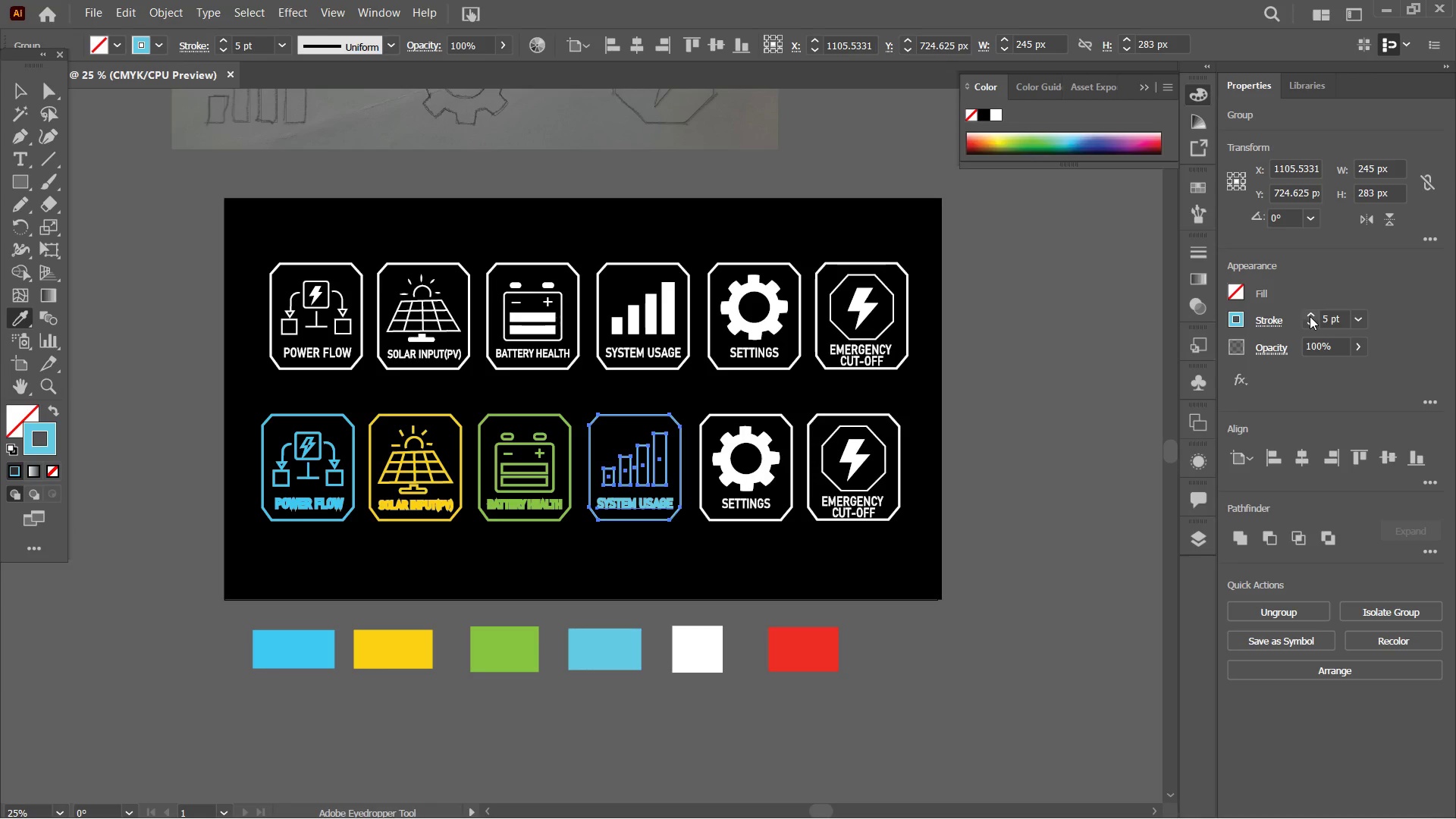 
double_click([1310, 316])
 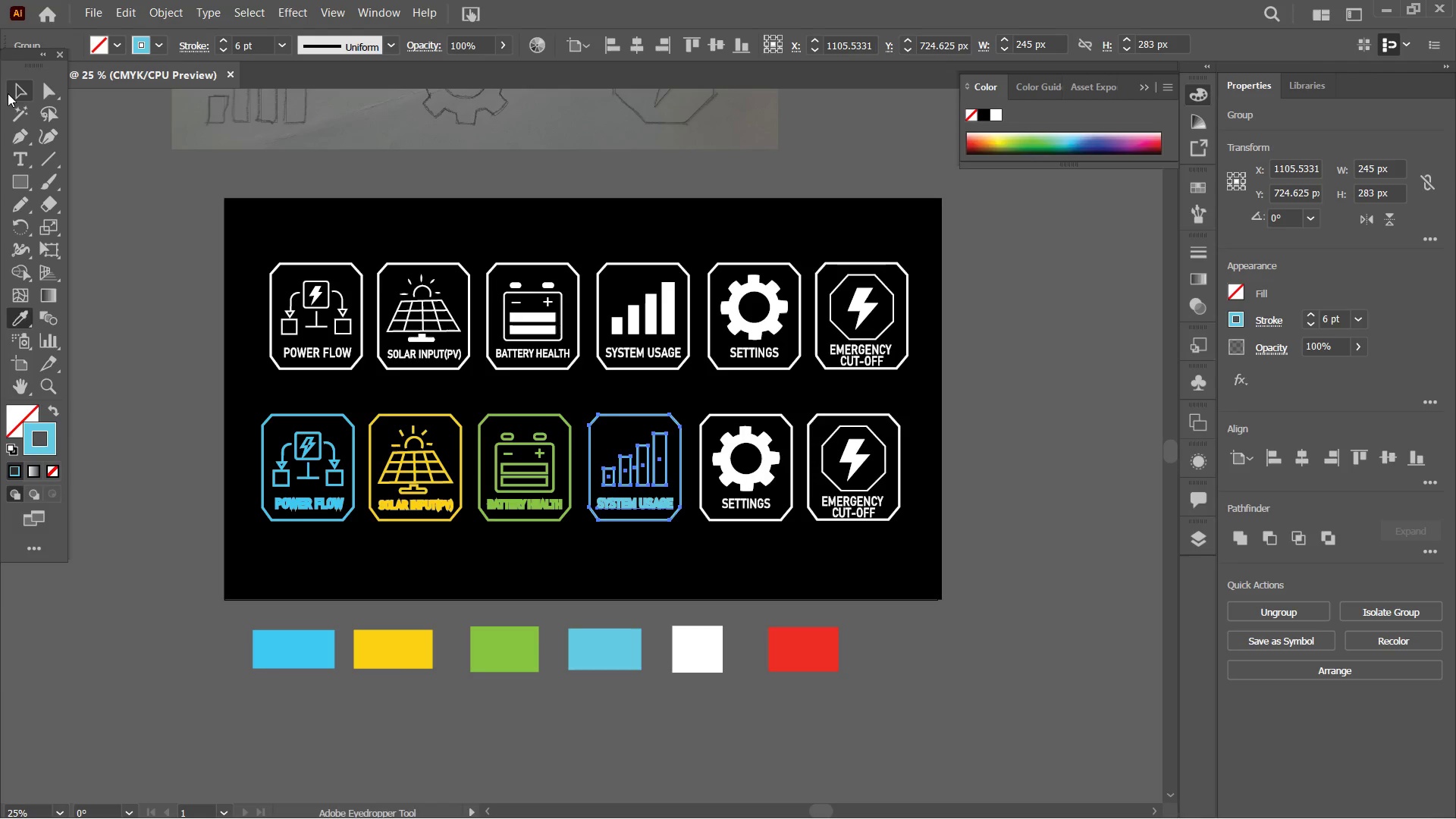 
double_click([110, 142])
 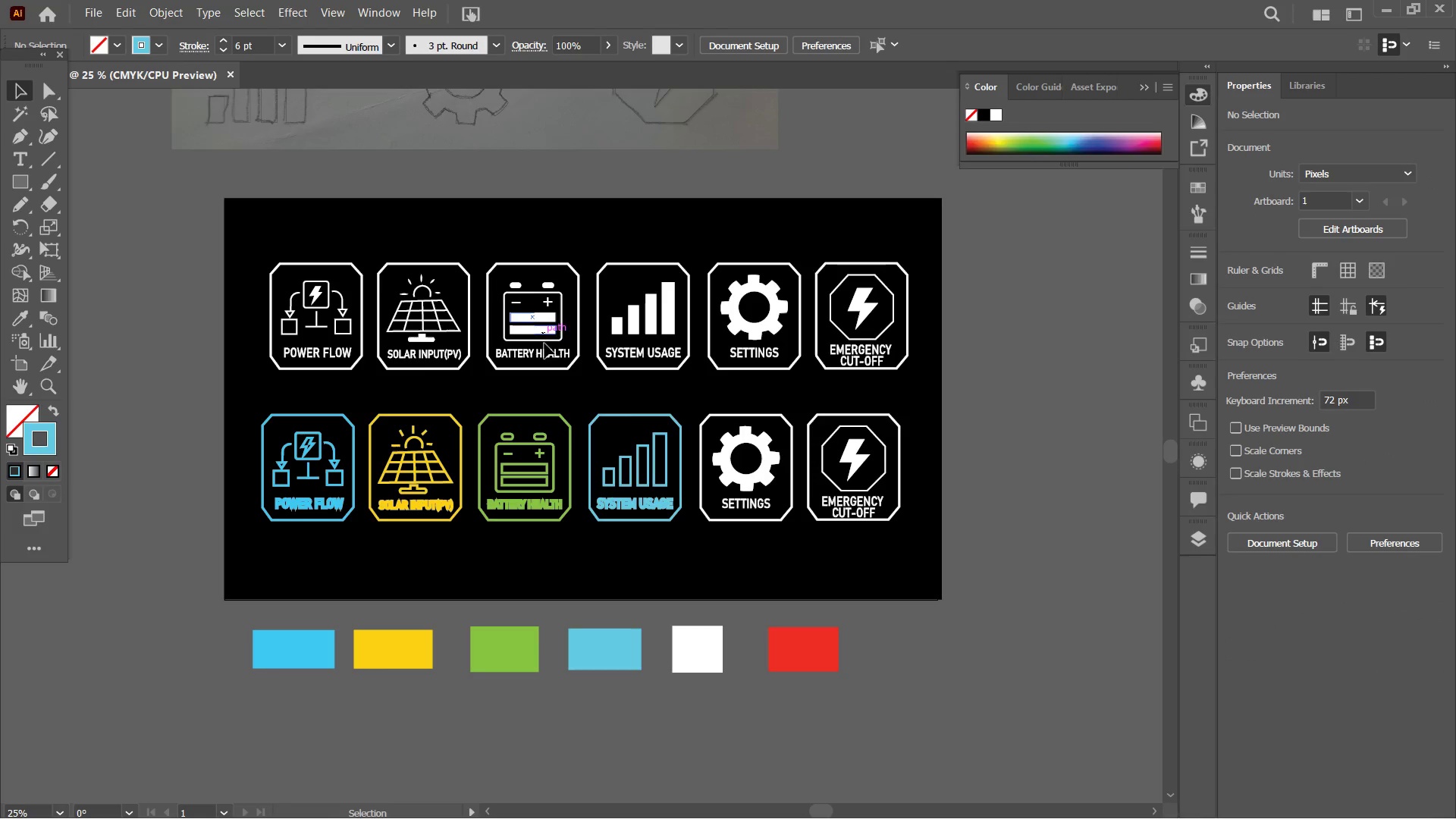 
hold_key(key=Space, duration=0.73)
 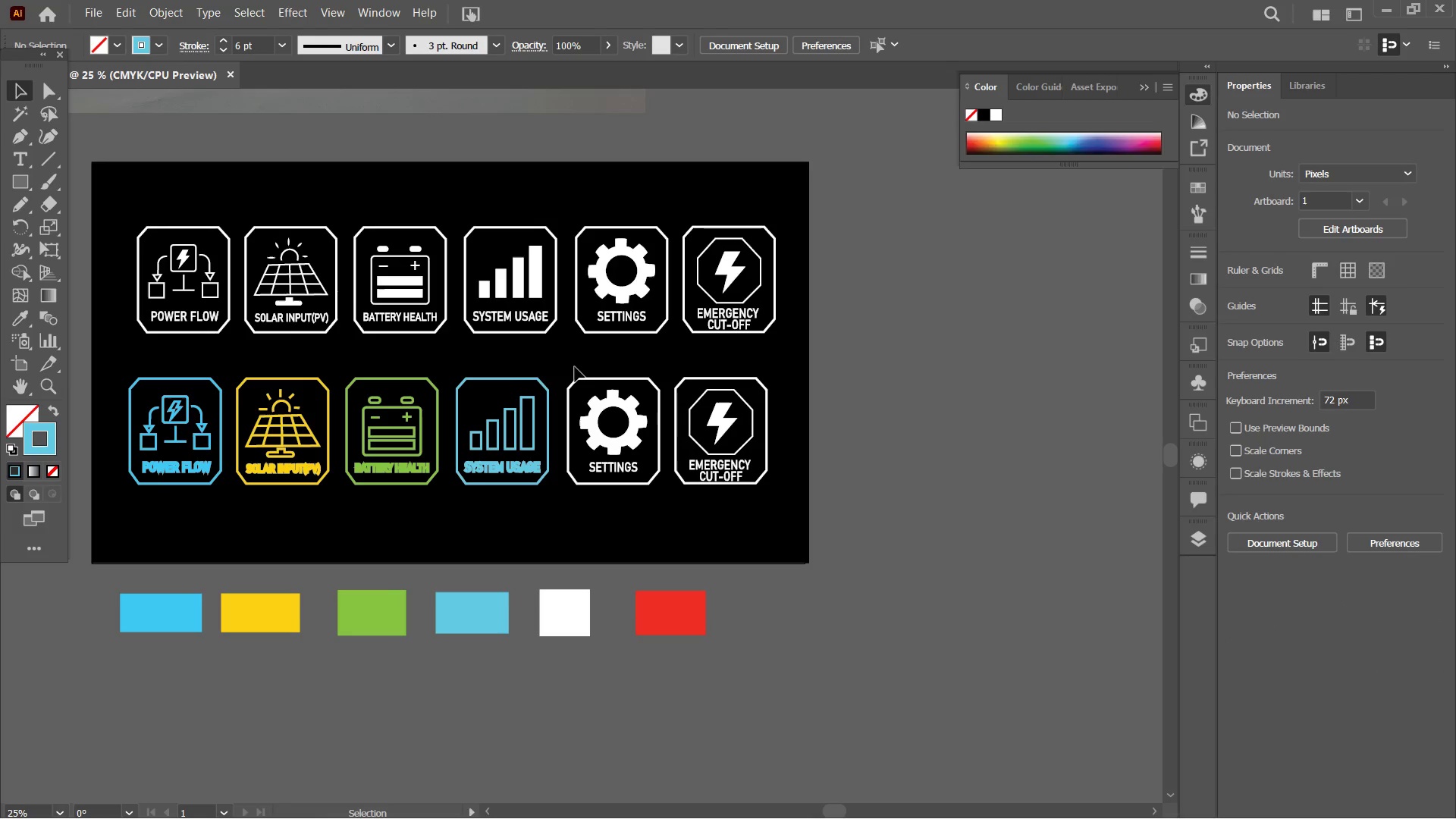 
left_click_drag(start_coordinate=[634, 414], to_coordinate=[501, 377])
 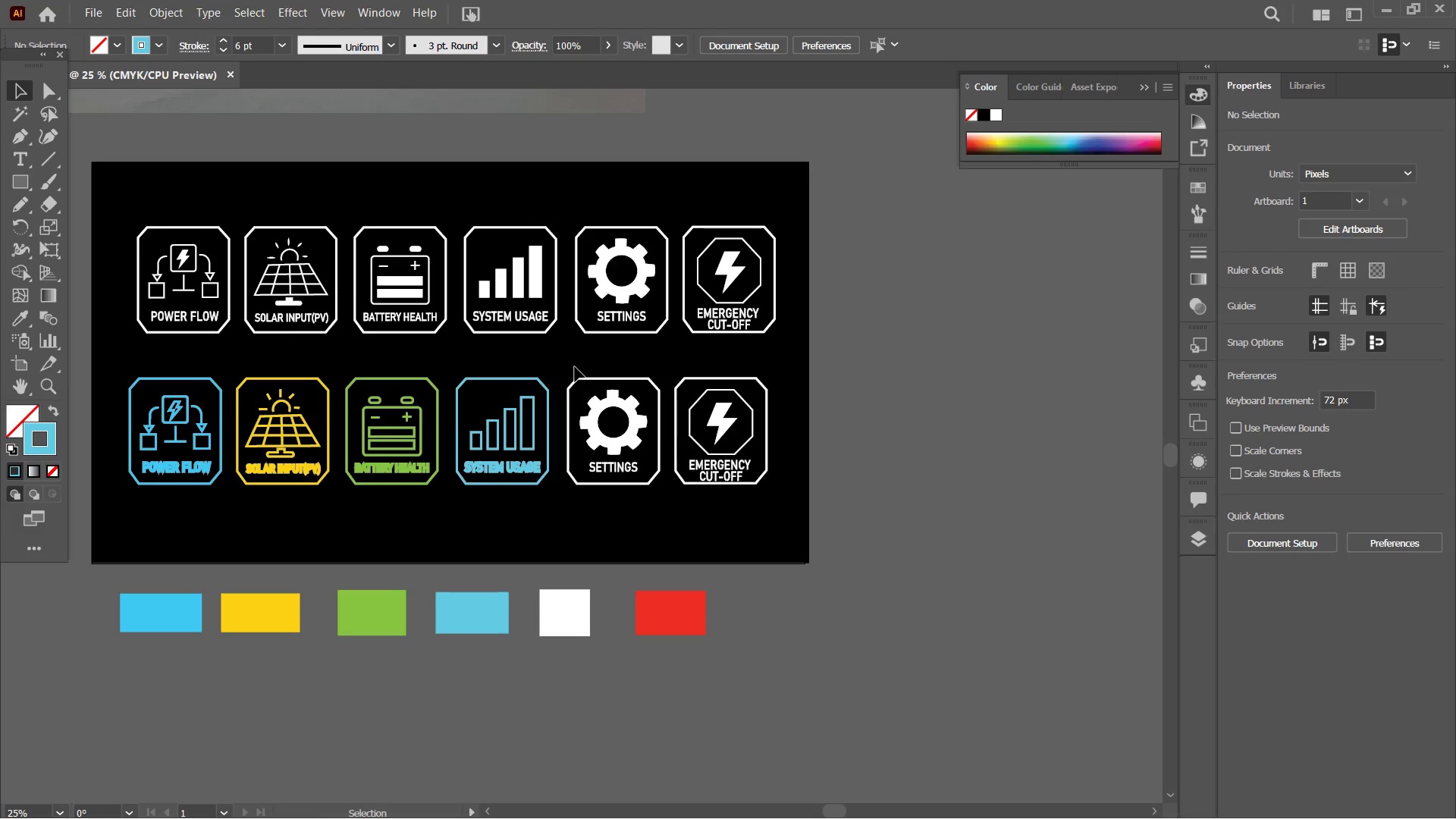 
left_click_drag(start_coordinate=[575, 367], to_coordinate=[656, 497])
 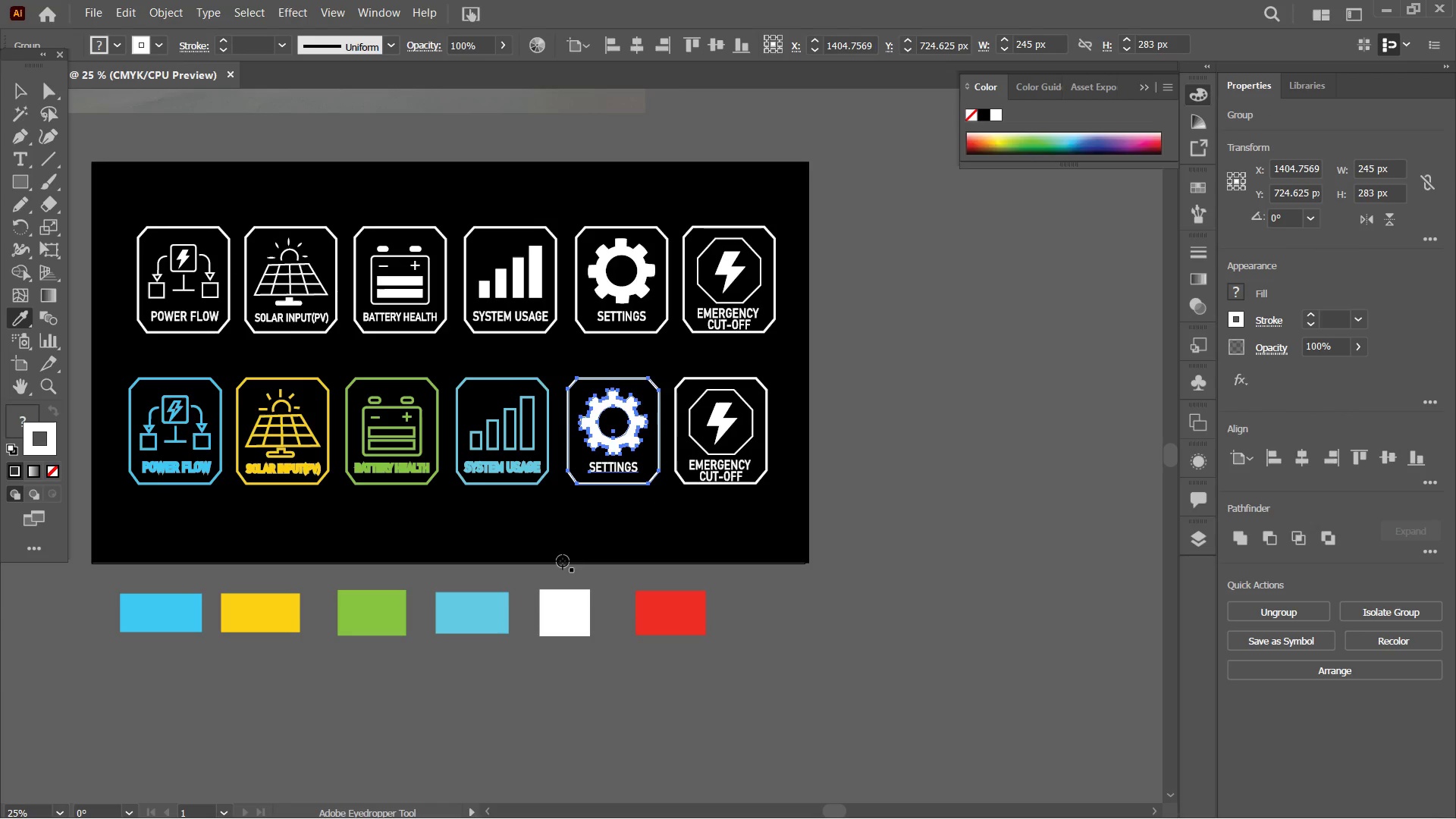 
left_click([564, 601])
 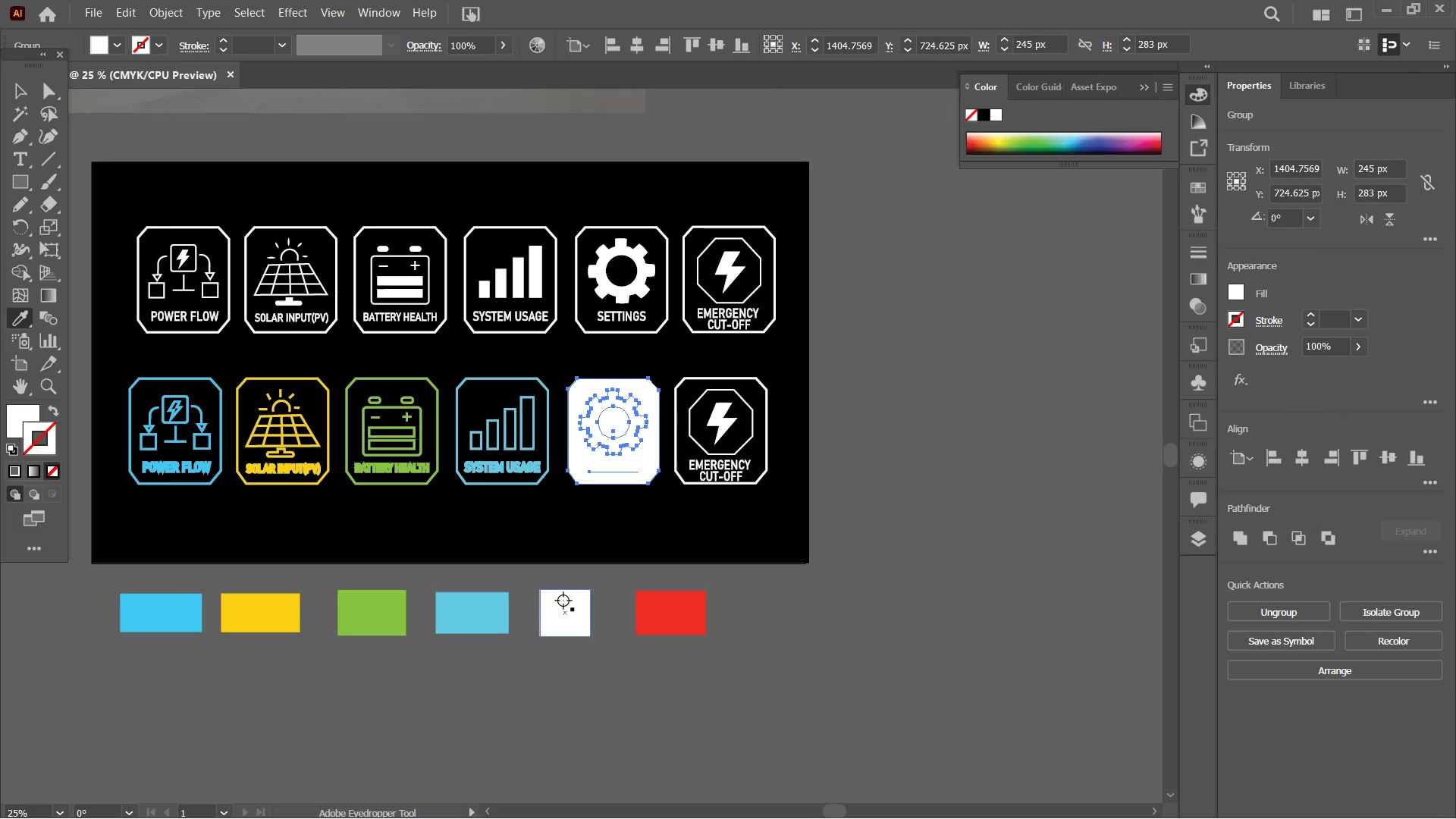 
key(Control+Z)
 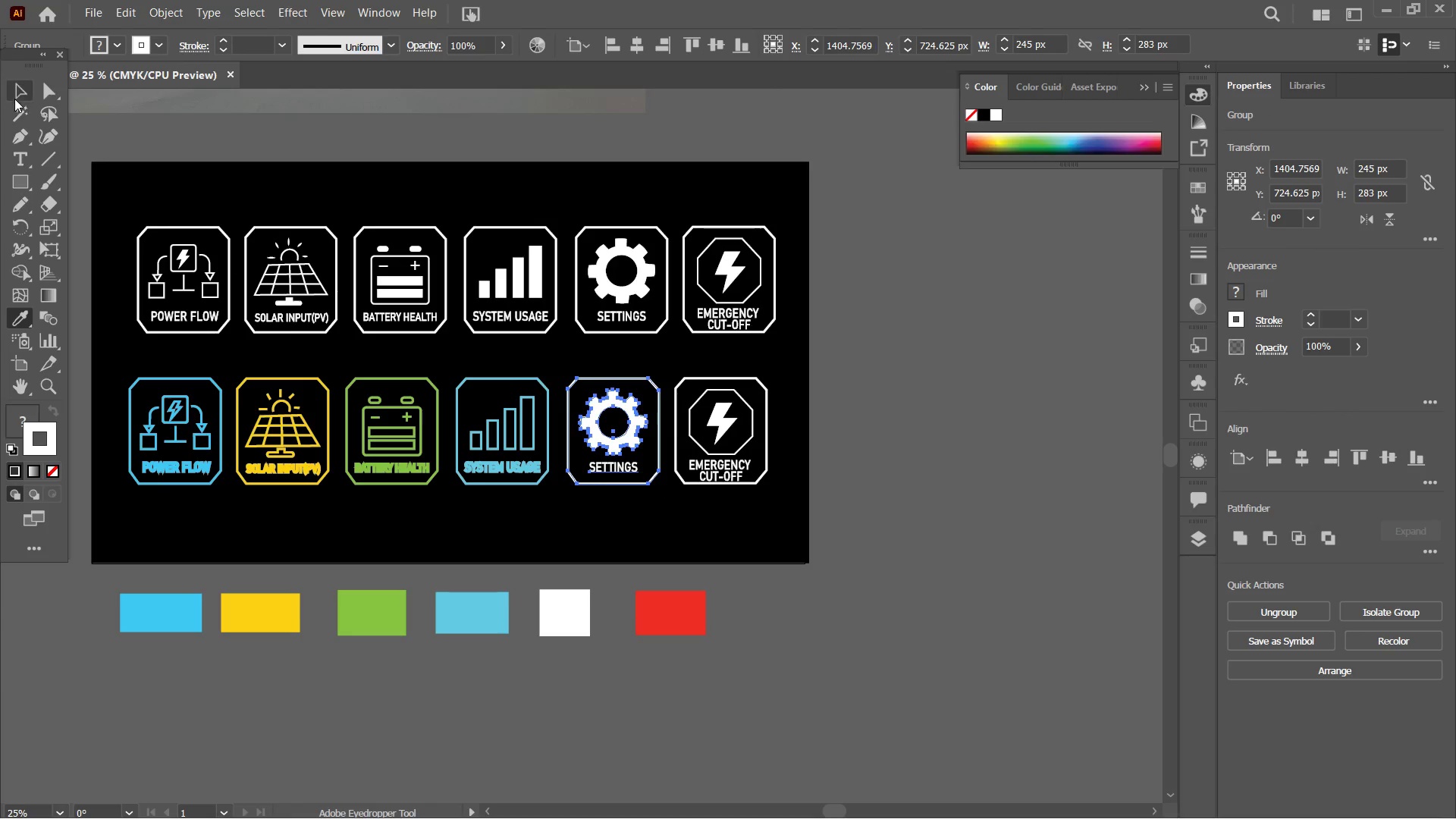 
double_click([331, 143])
 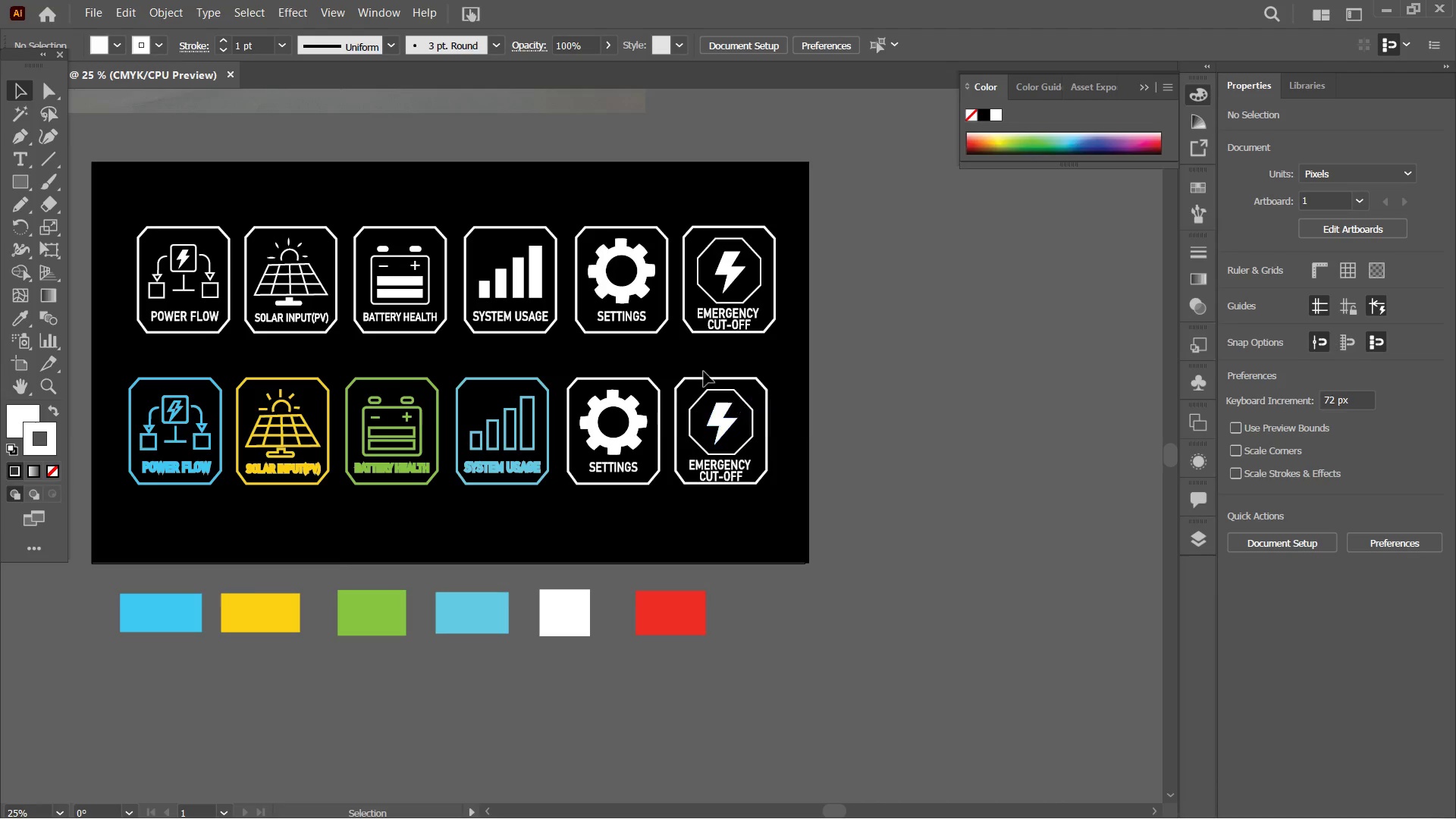 
left_click_drag(start_coordinate=[704, 372], to_coordinate=[751, 481])
 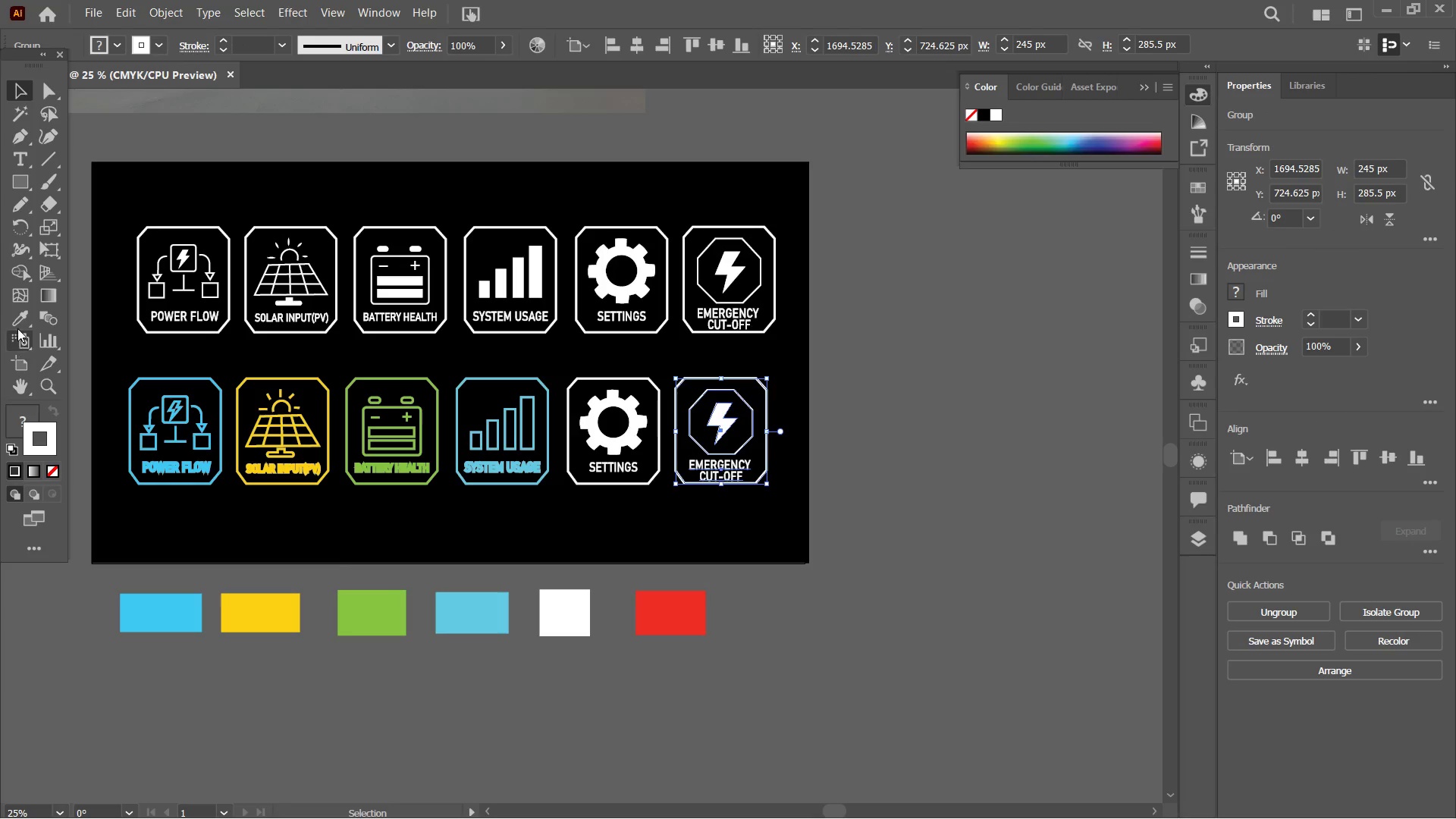 
left_click_drag(start_coordinate=[17, 320], to_coordinate=[39, 334])
 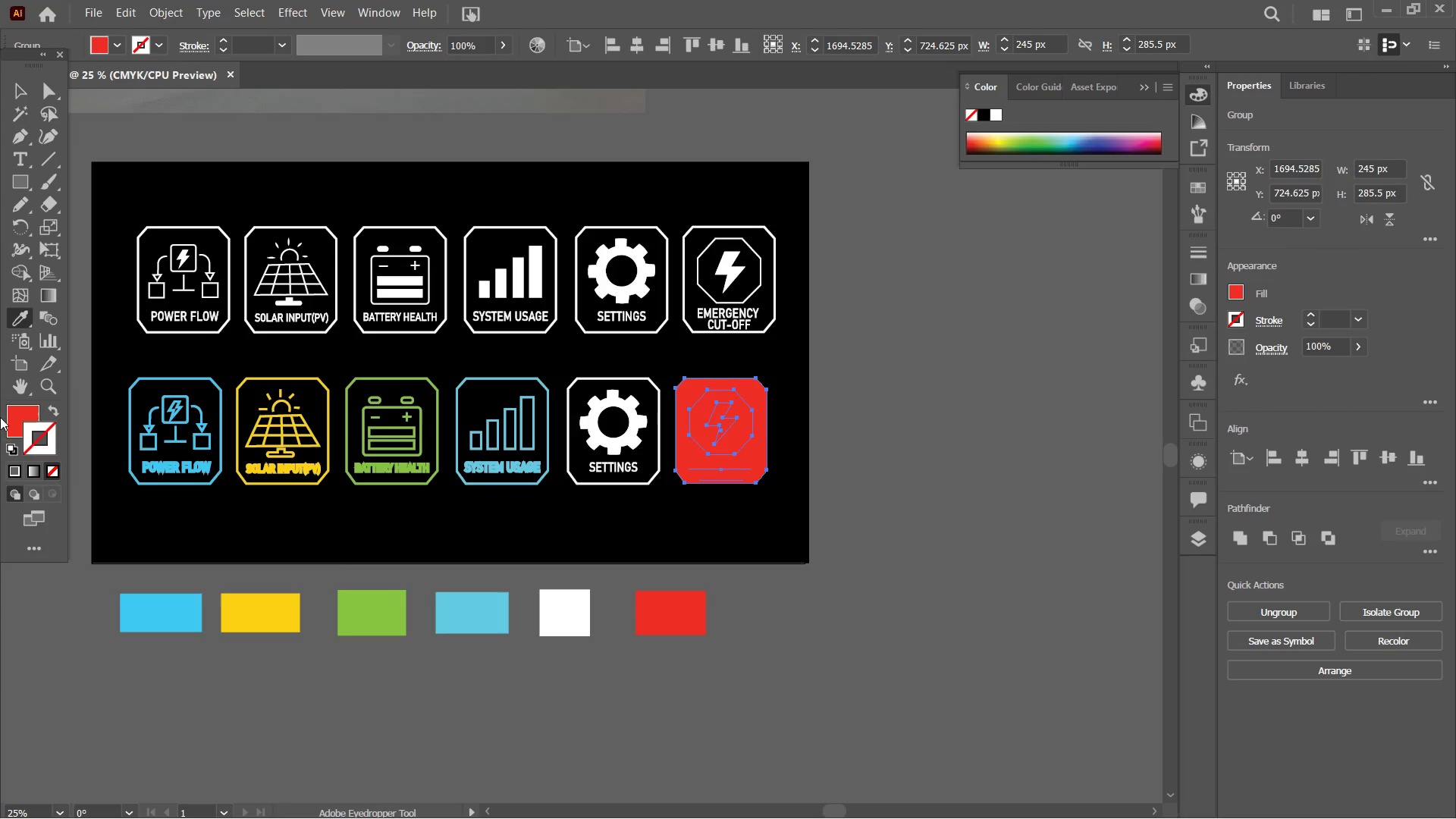 
left_click([21, 420])
 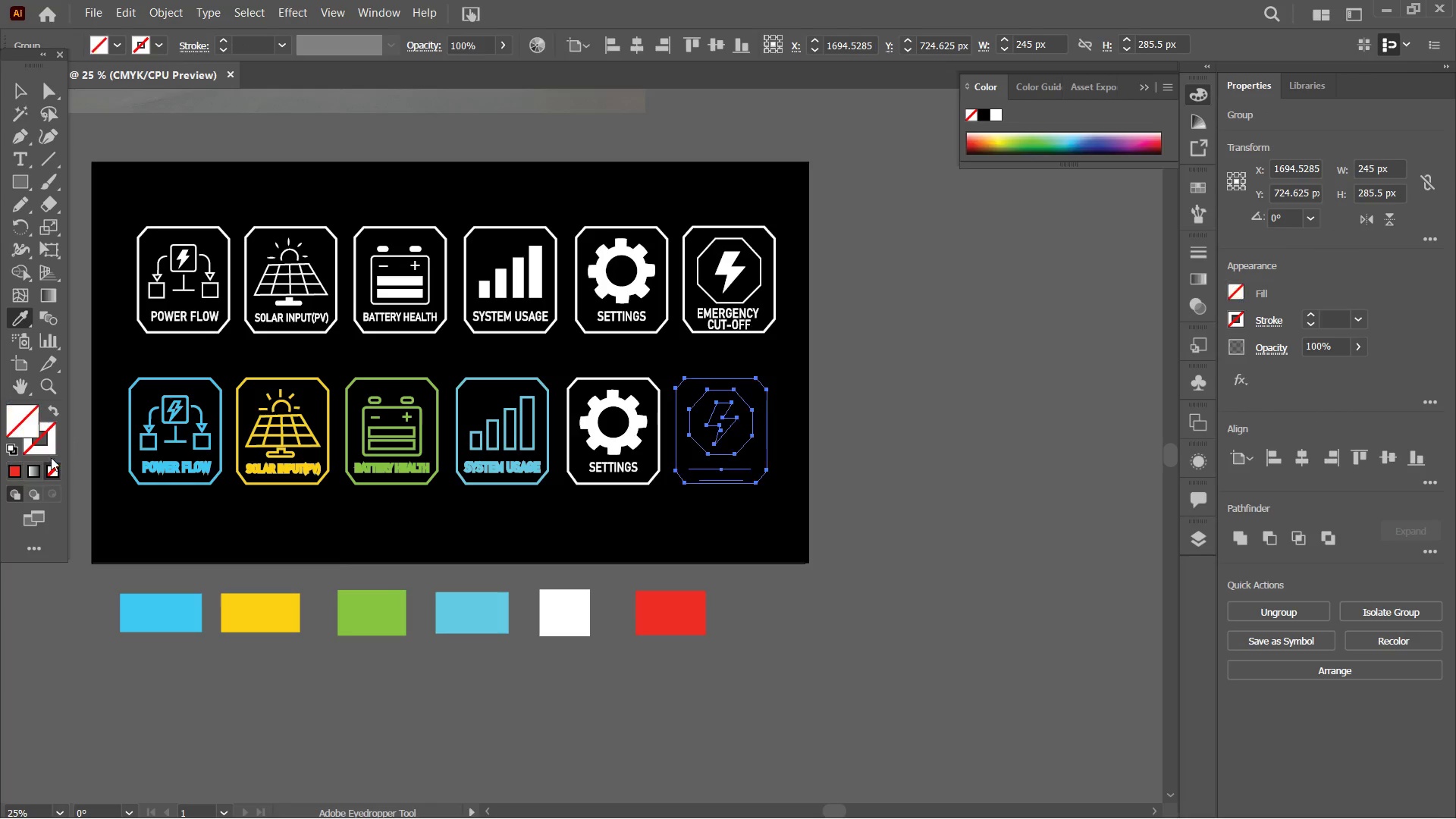 
triple_click([44, 438])
 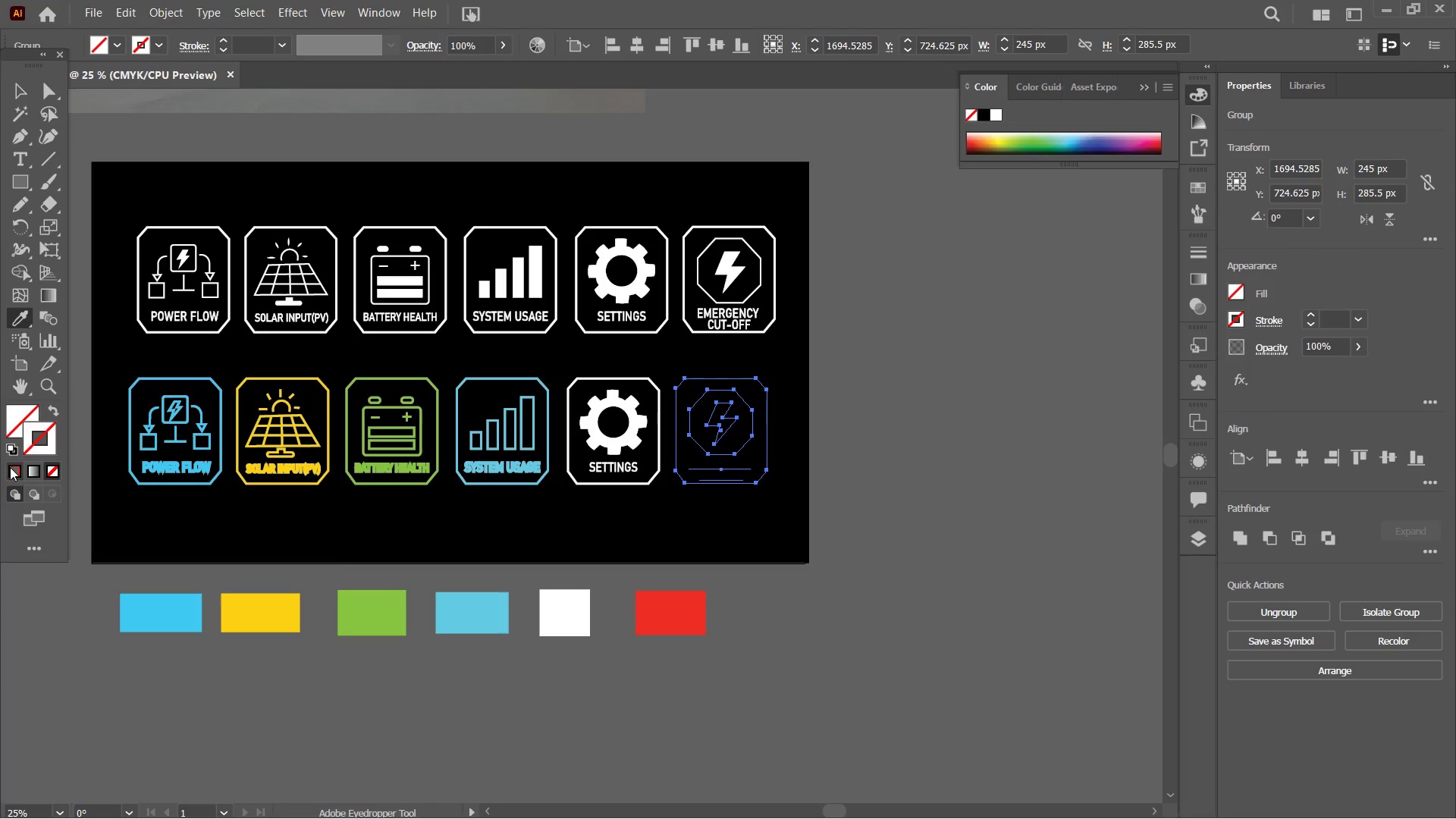 
triple_click([10, 467])
 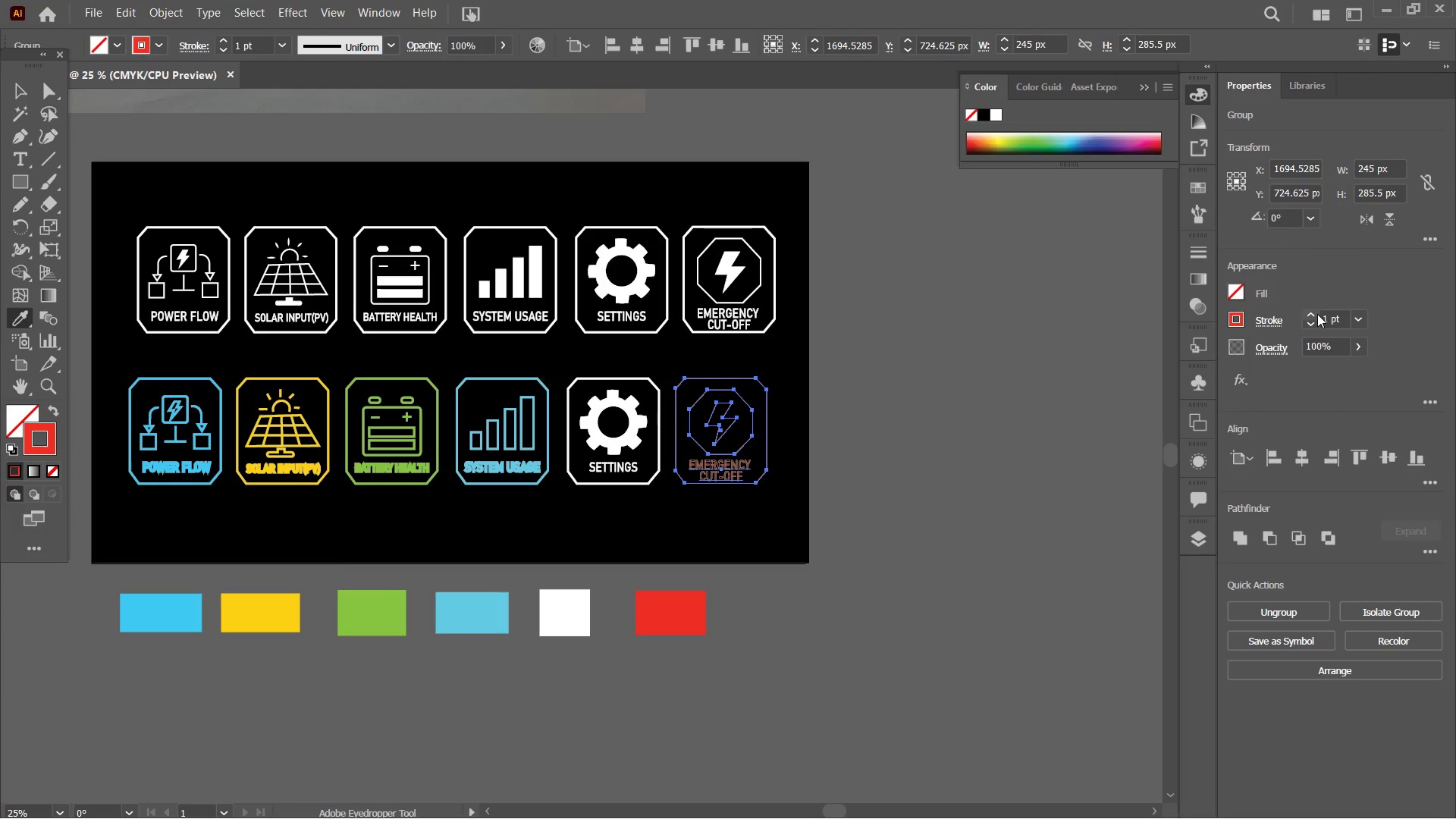 
double_click([1316, 314])
 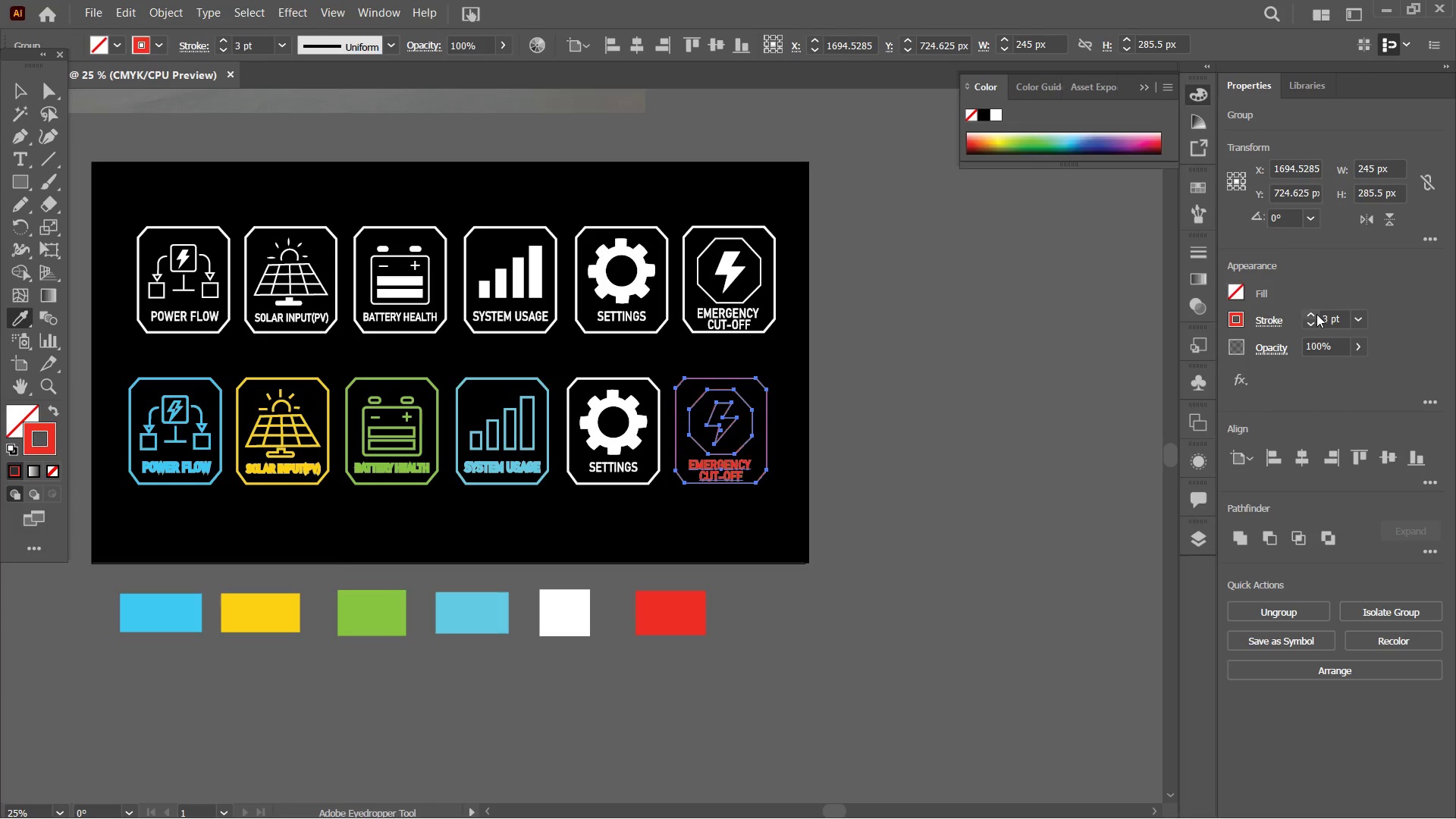 
triple_click([1316, 314])
 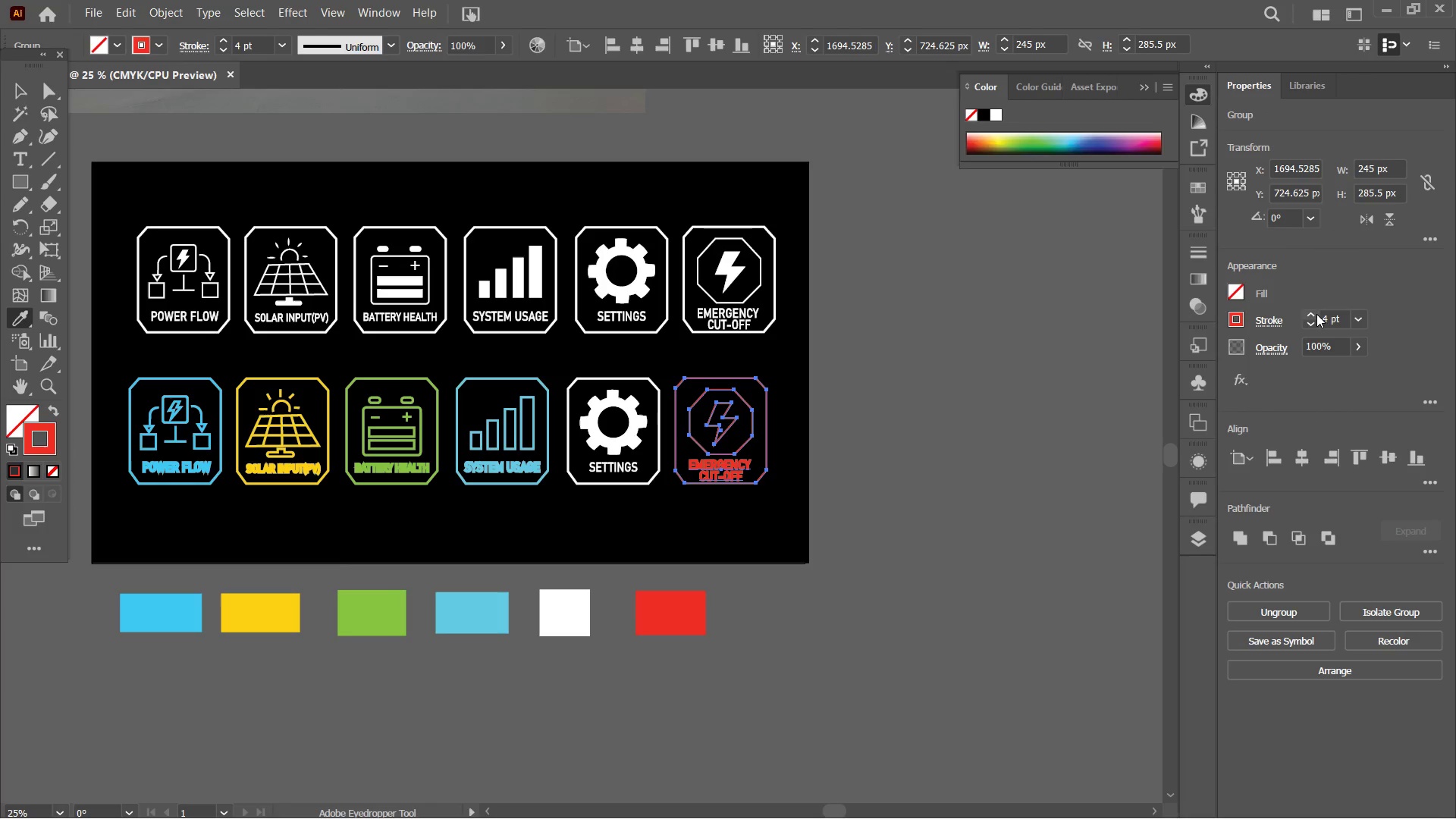 
triple_click([1316, 314])
 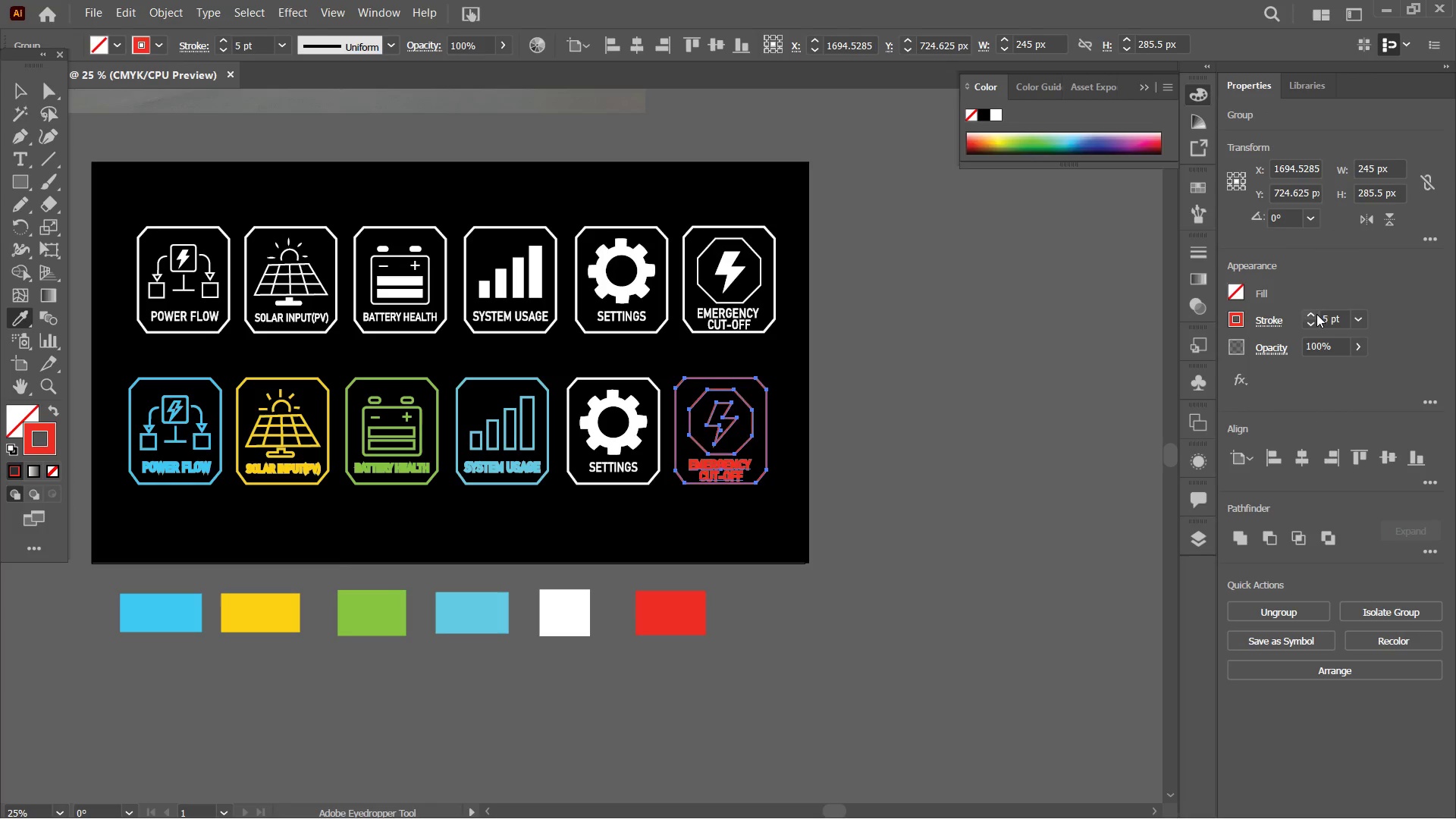 
triple_click([1316, 314])
 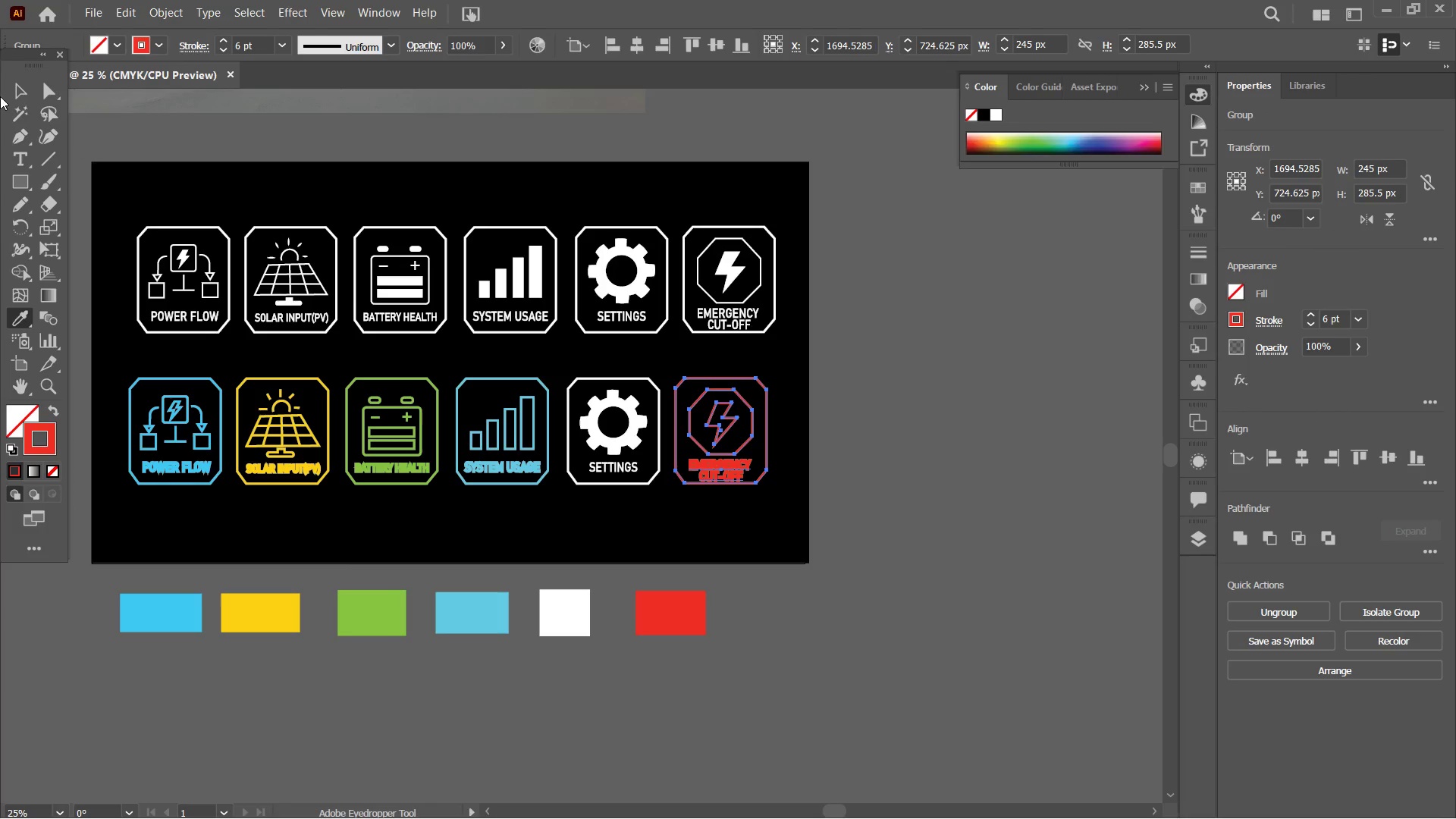 
left_click([10, 82])
 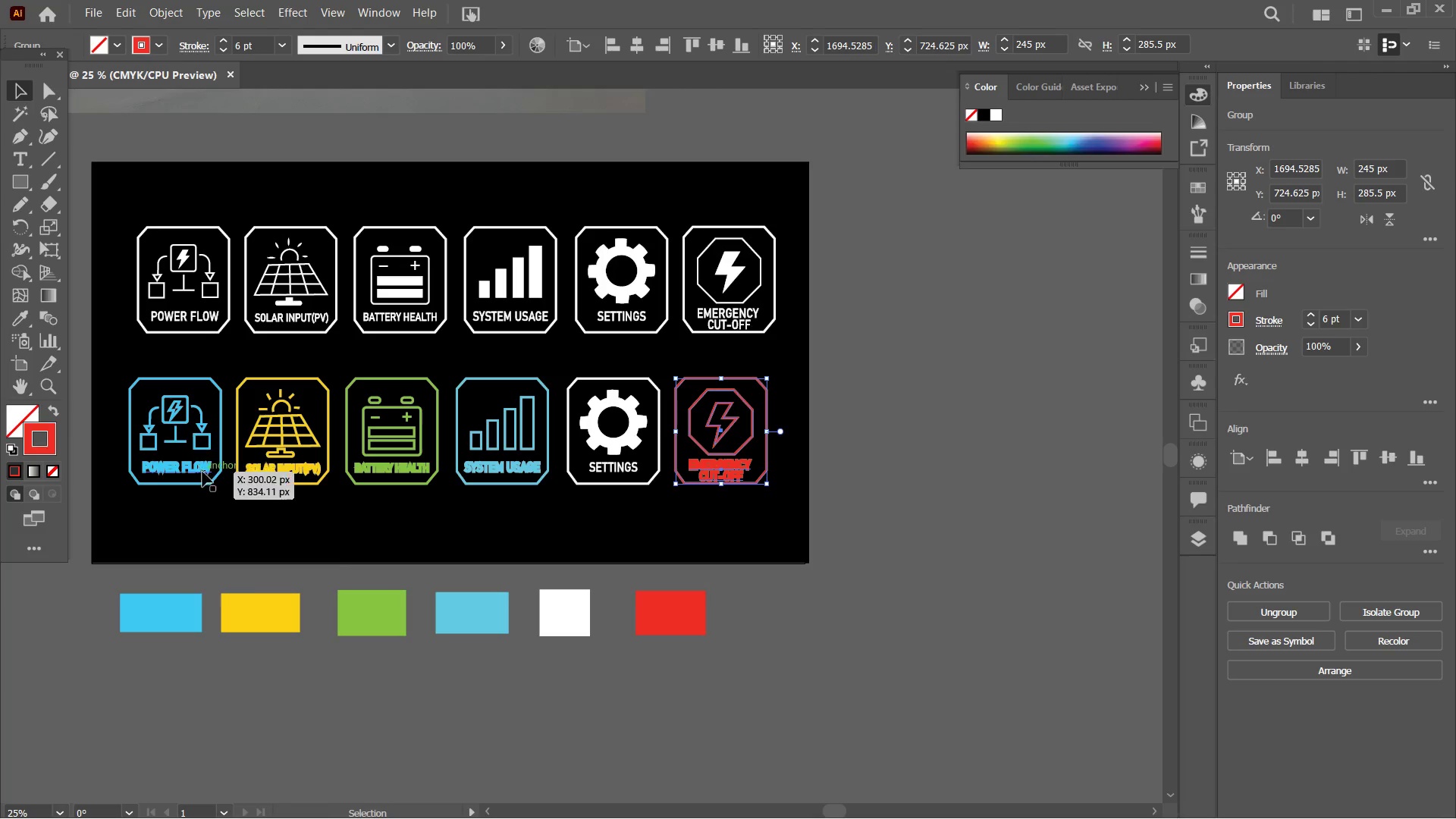 
left_click([202, 471])
 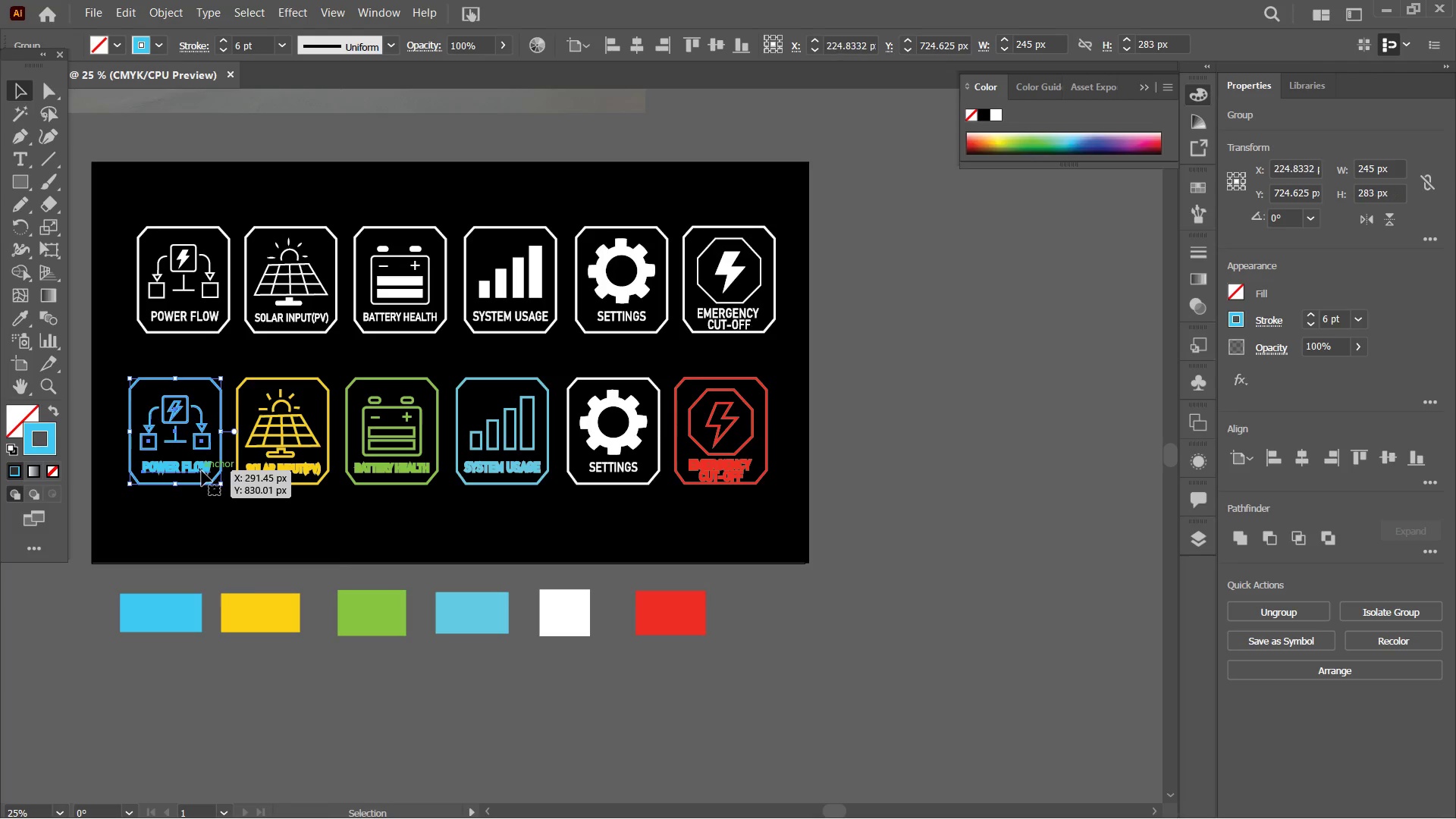 
key(Control+Equal)
 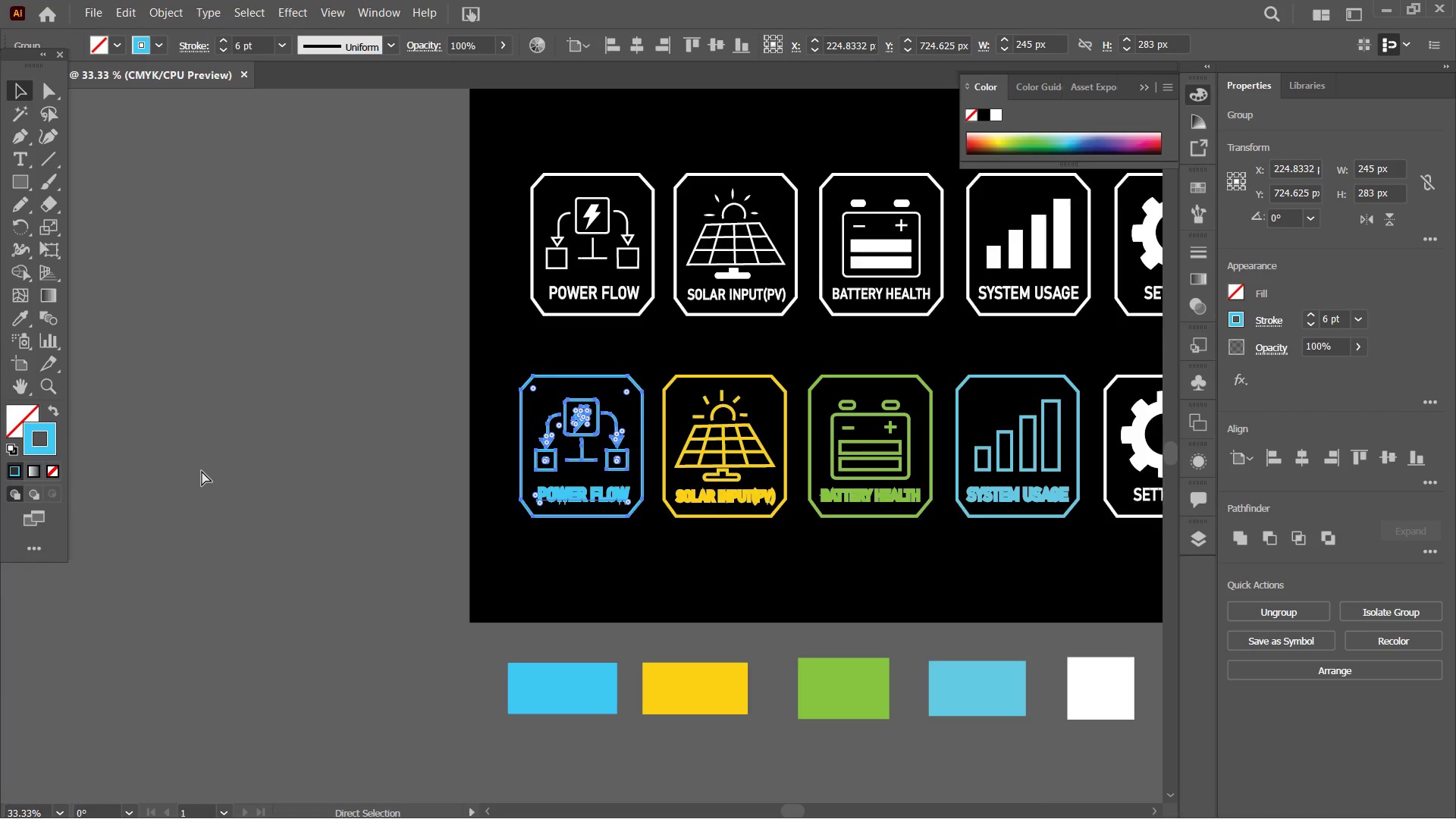 
key(Control+Equal)
 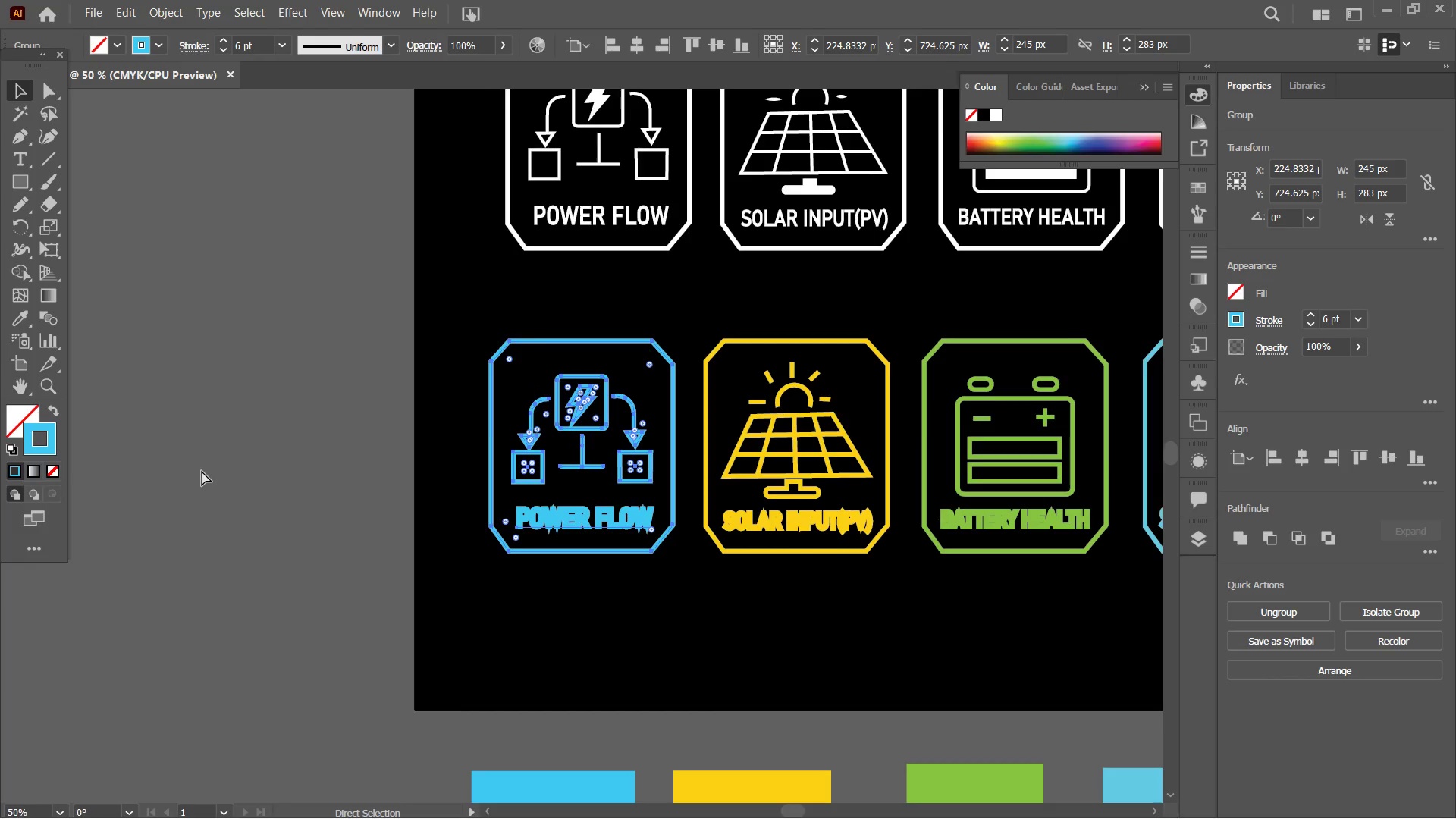 
key(Control+Equal)
 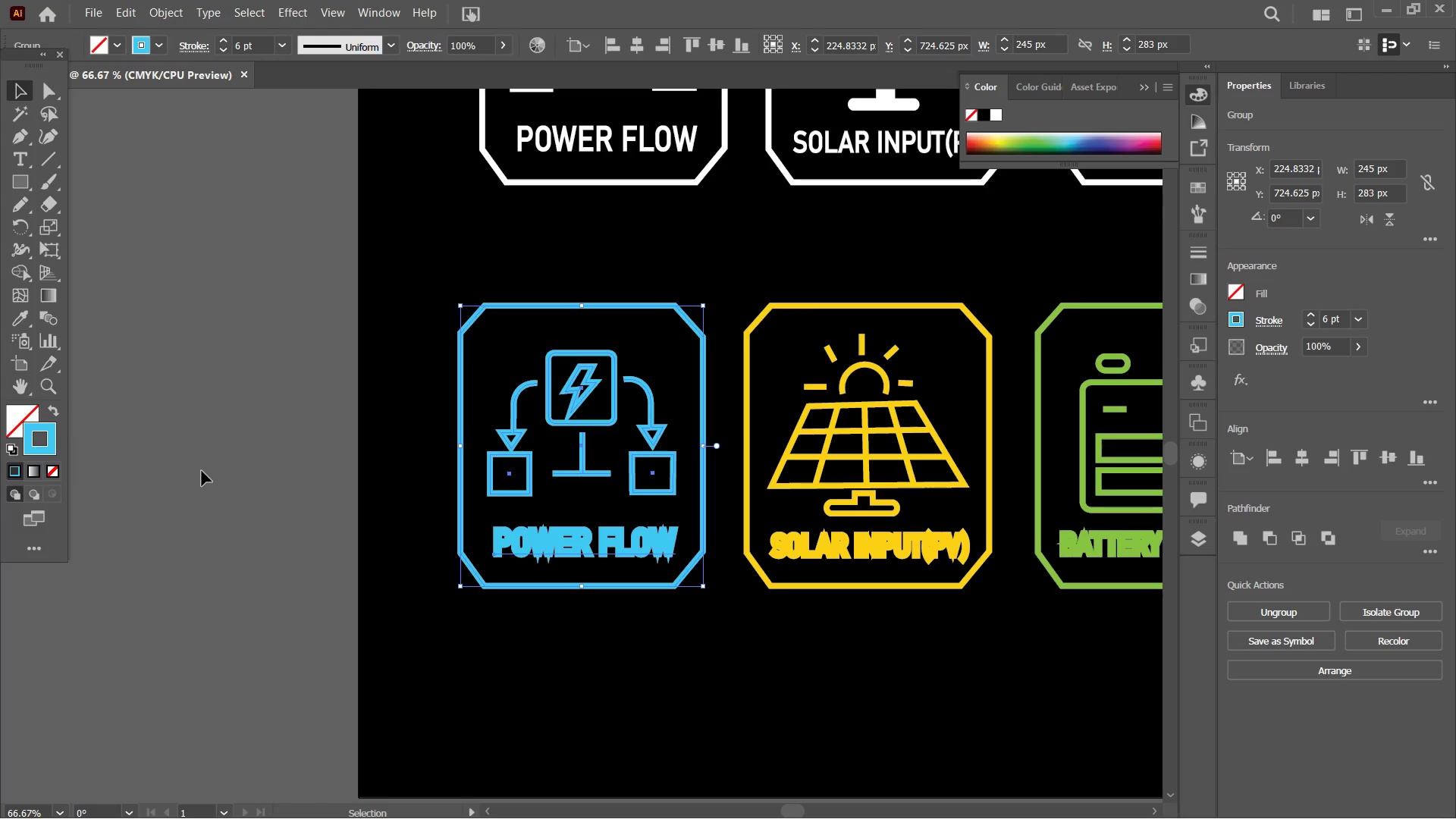 
wait(8.0)
 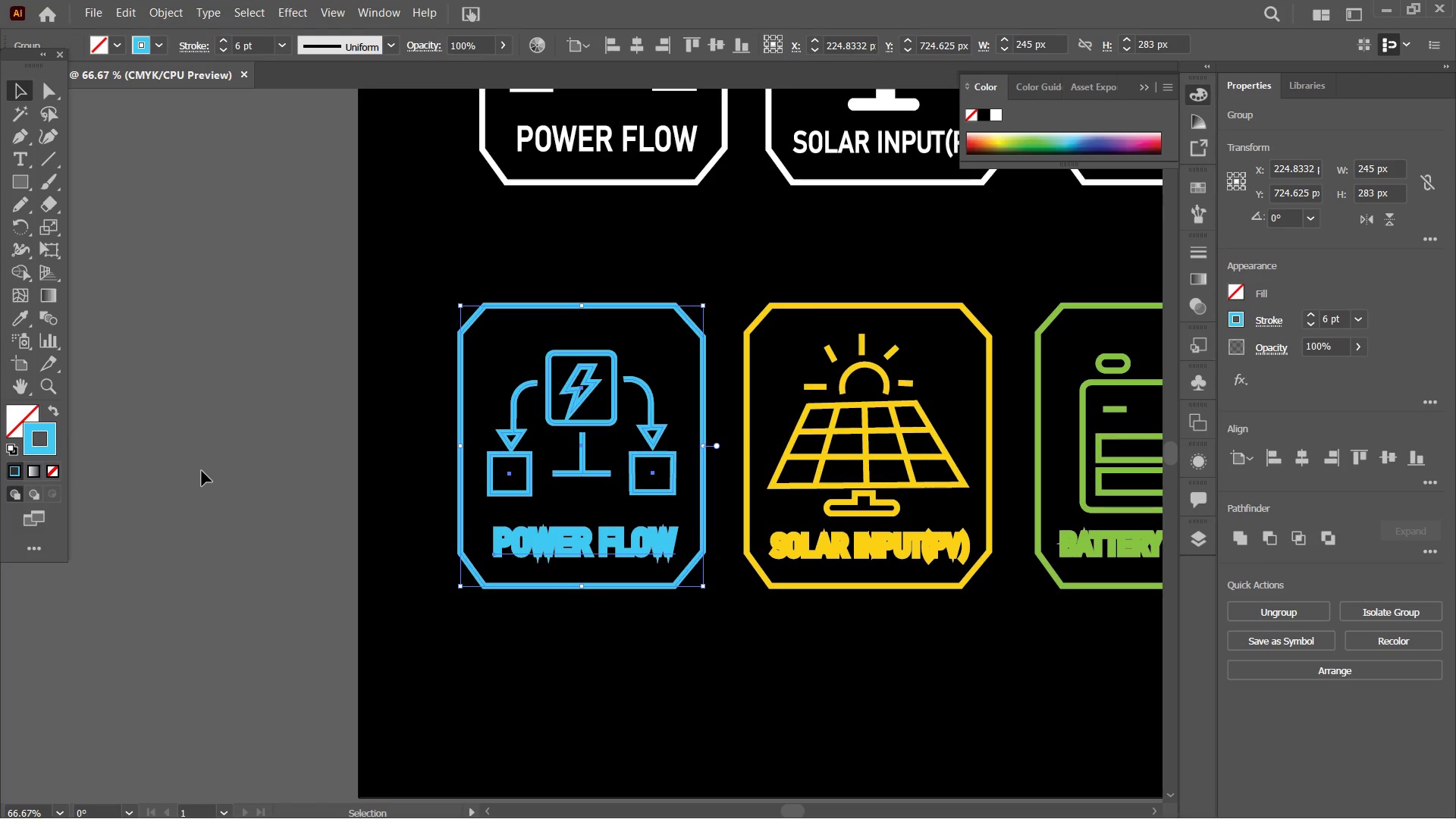 
key(Control+Equal)
 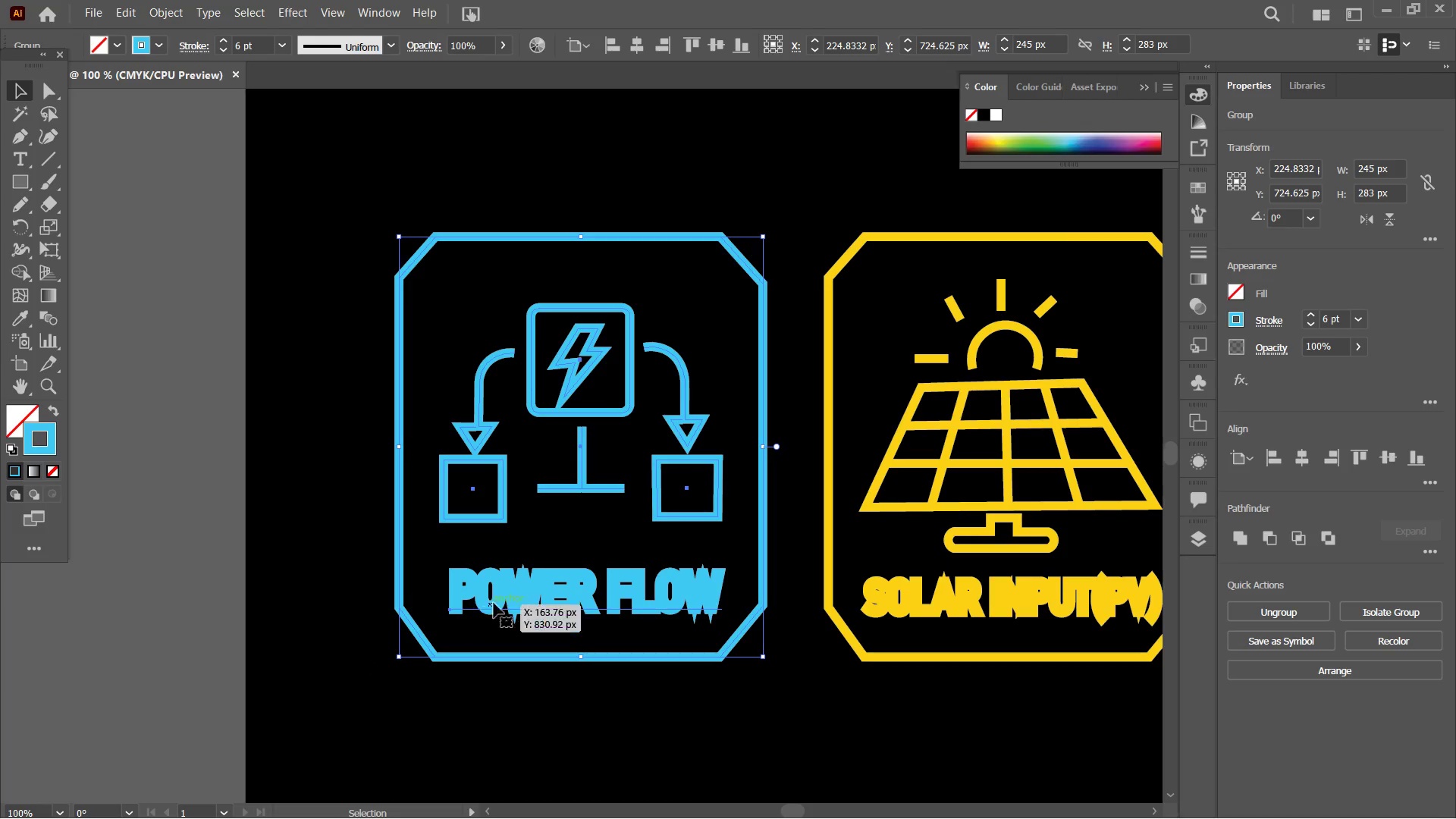 
double_click([502, 597])
 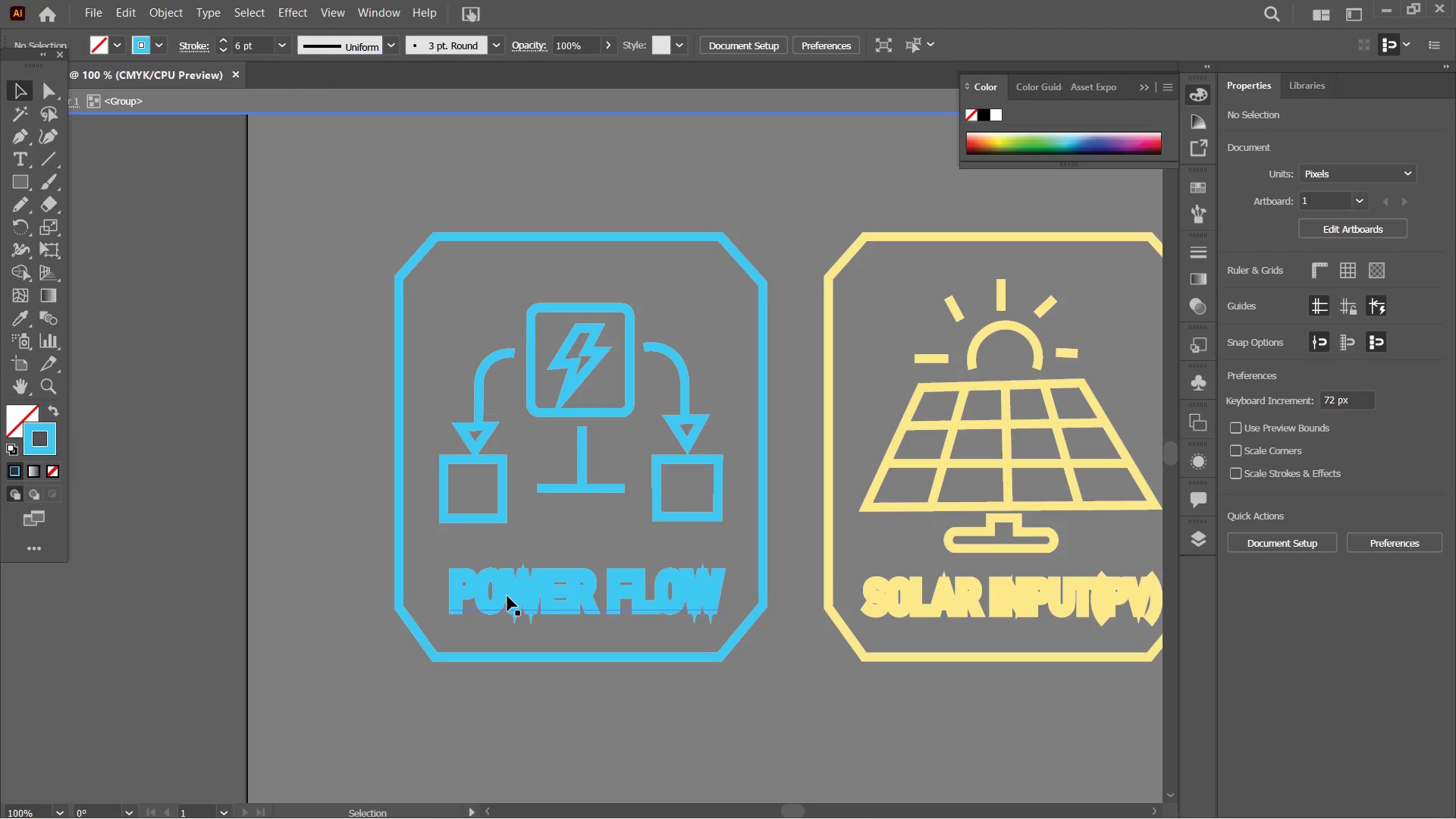 
triple_click([507, 596])
 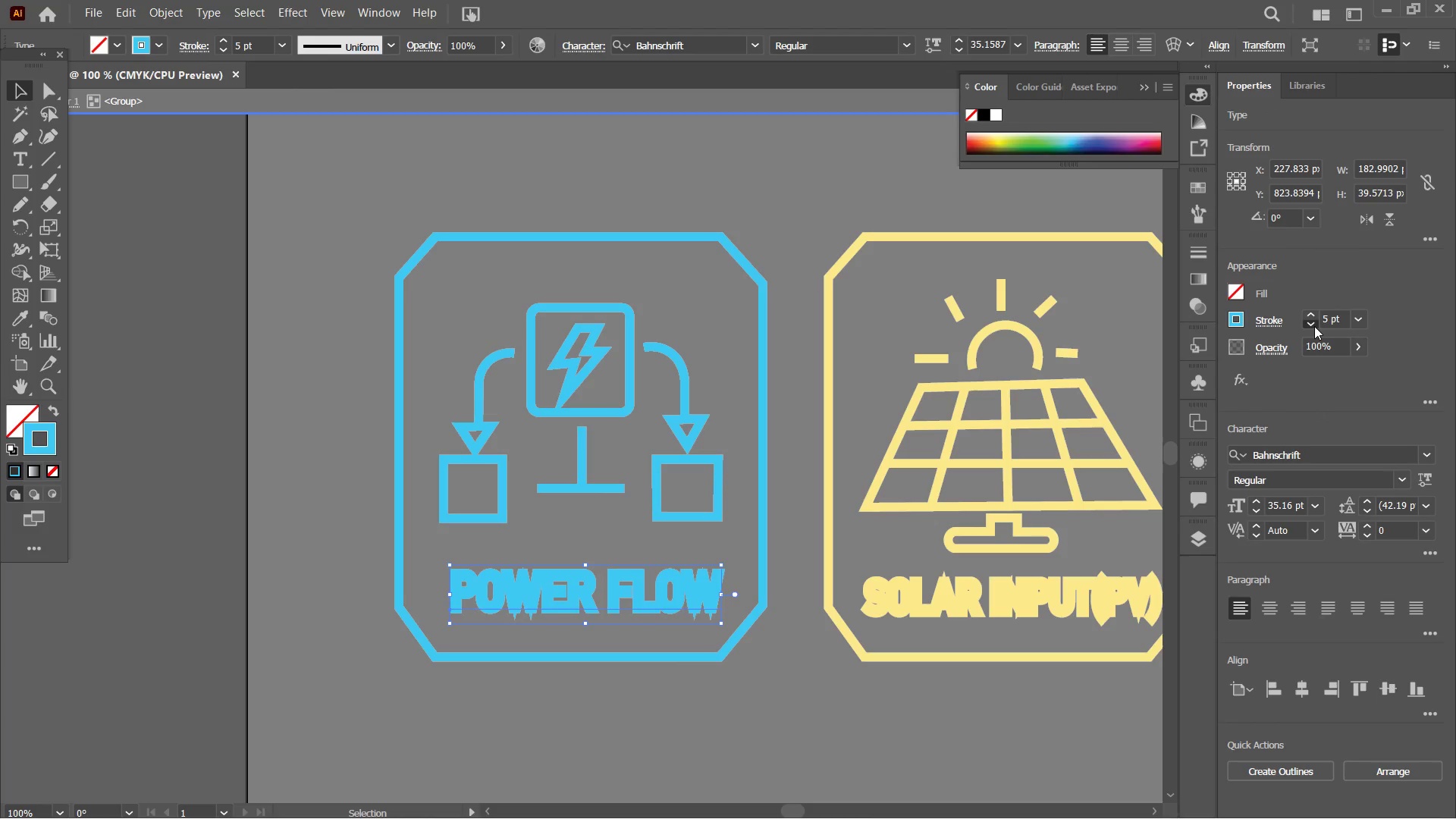 
left_click([1314, 326])
 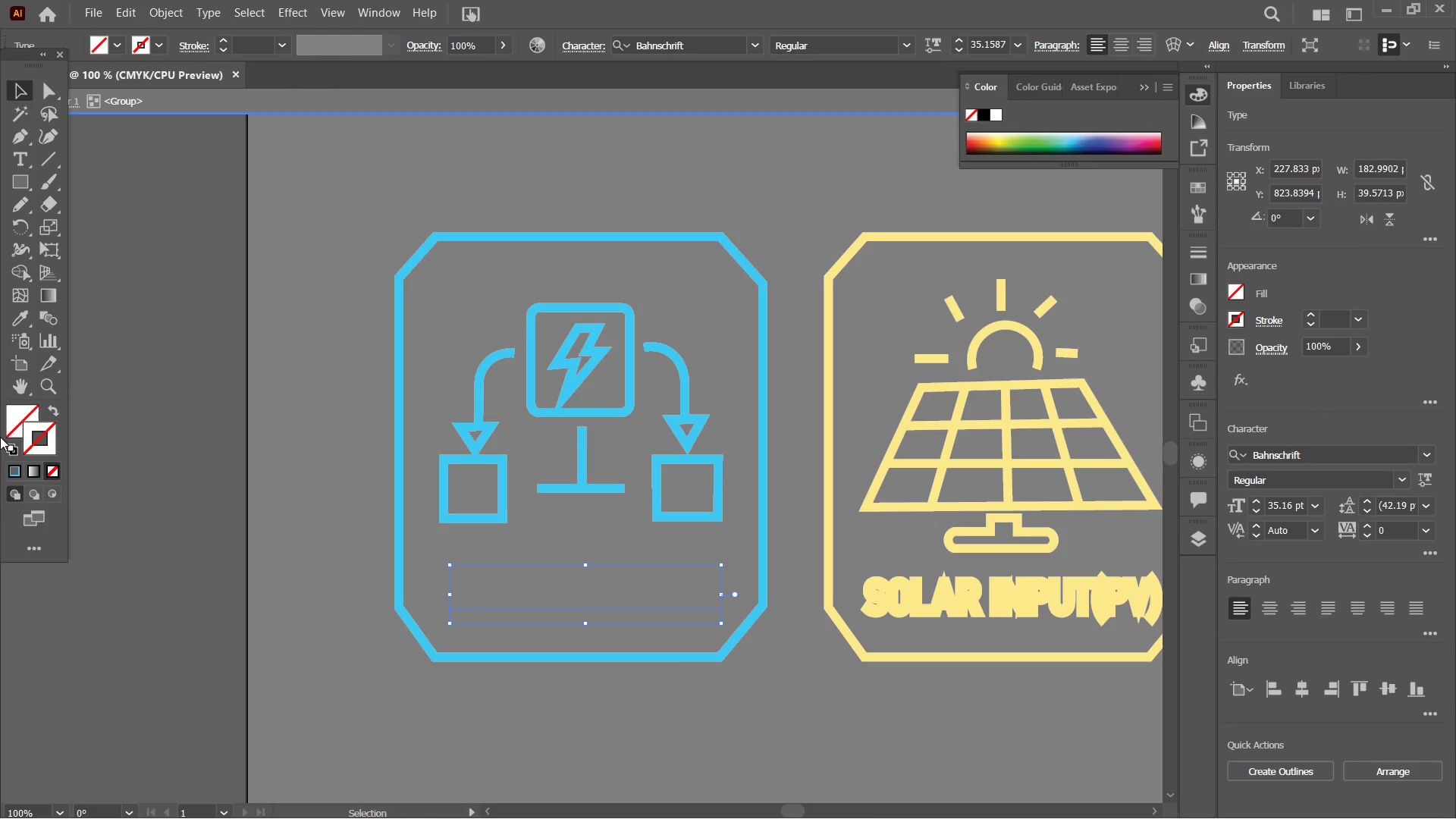 
left_click([16, 428])
 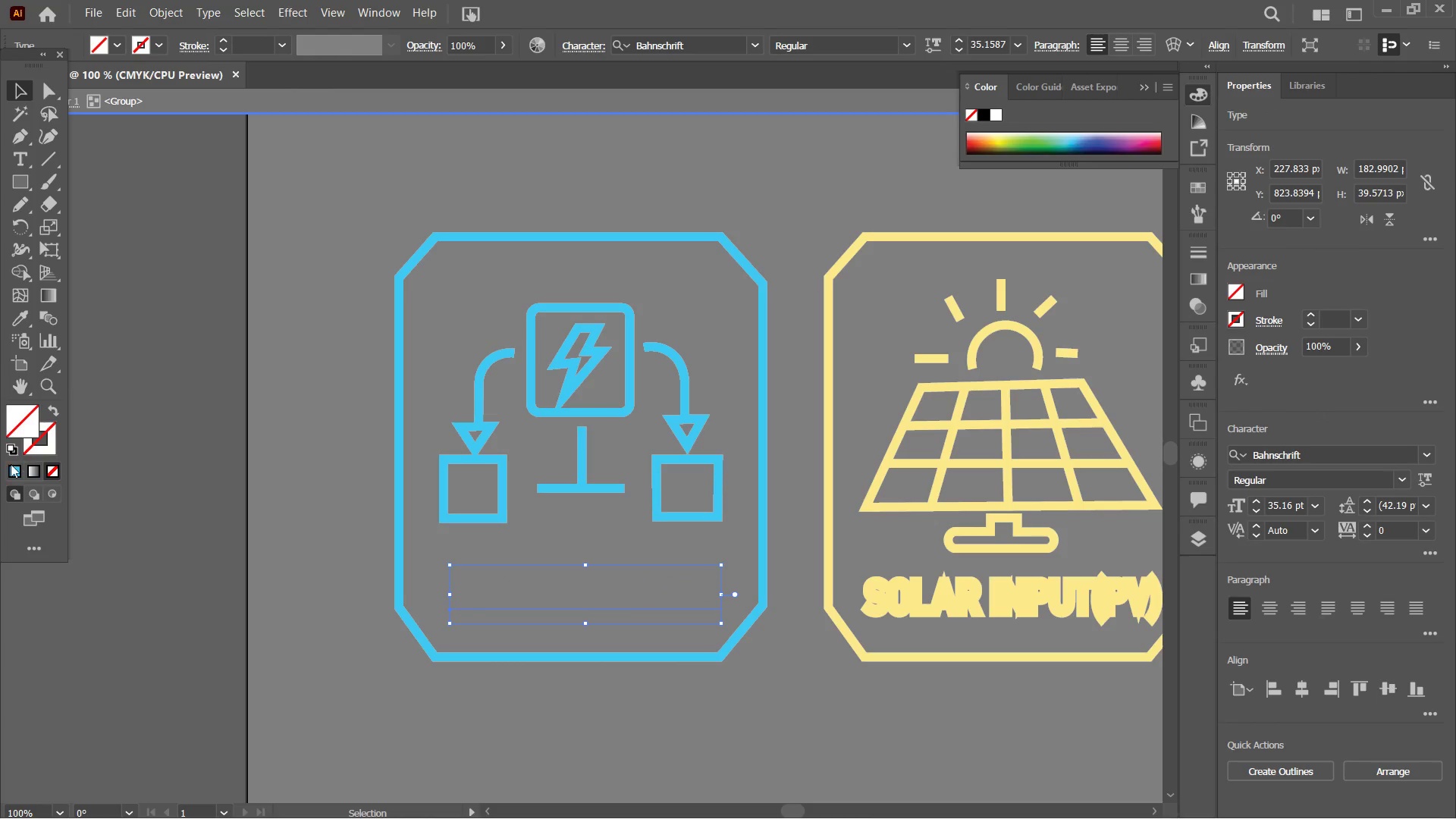 
left_click([8, 469])
 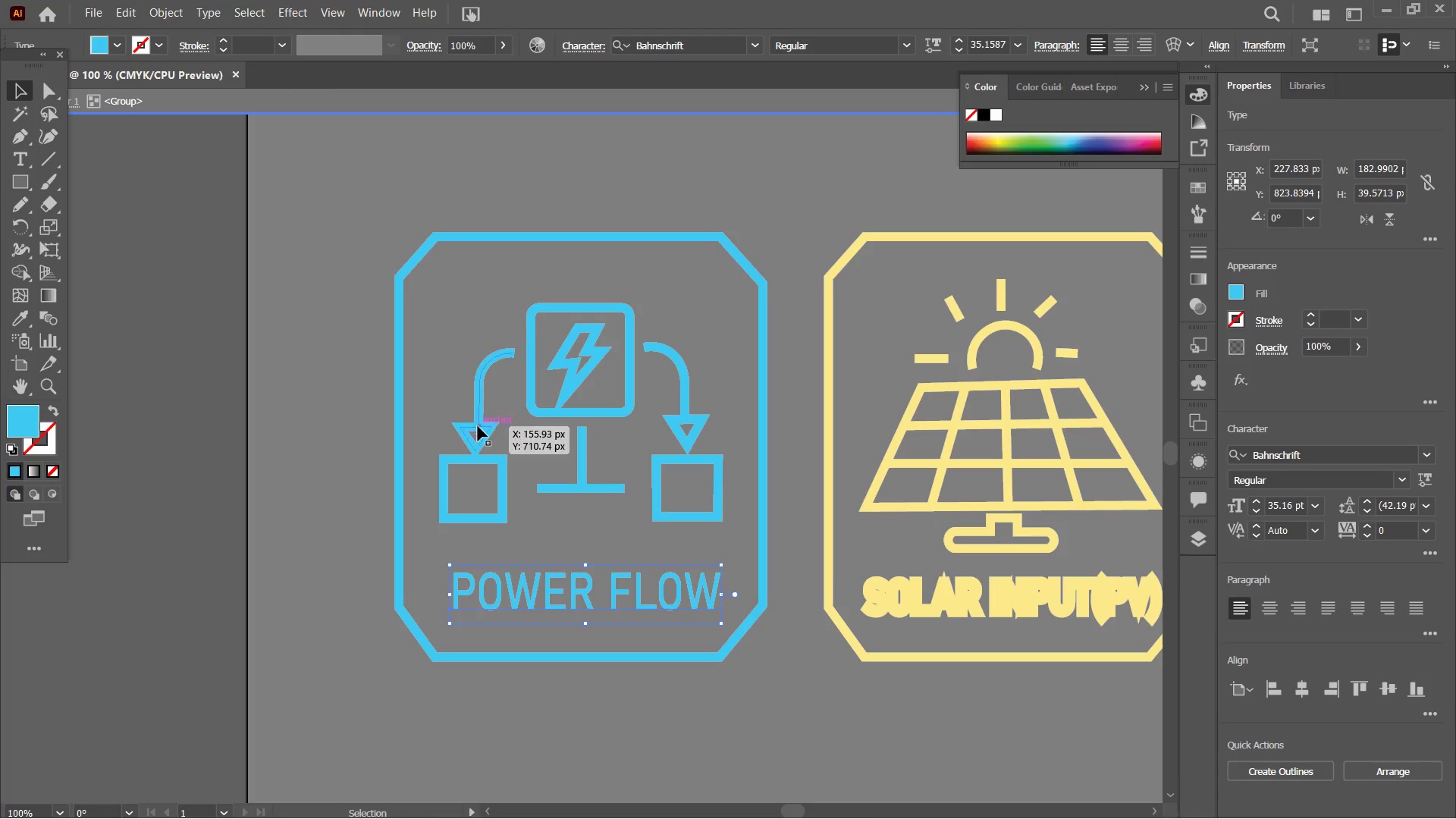 
left_click([566, 395])
 